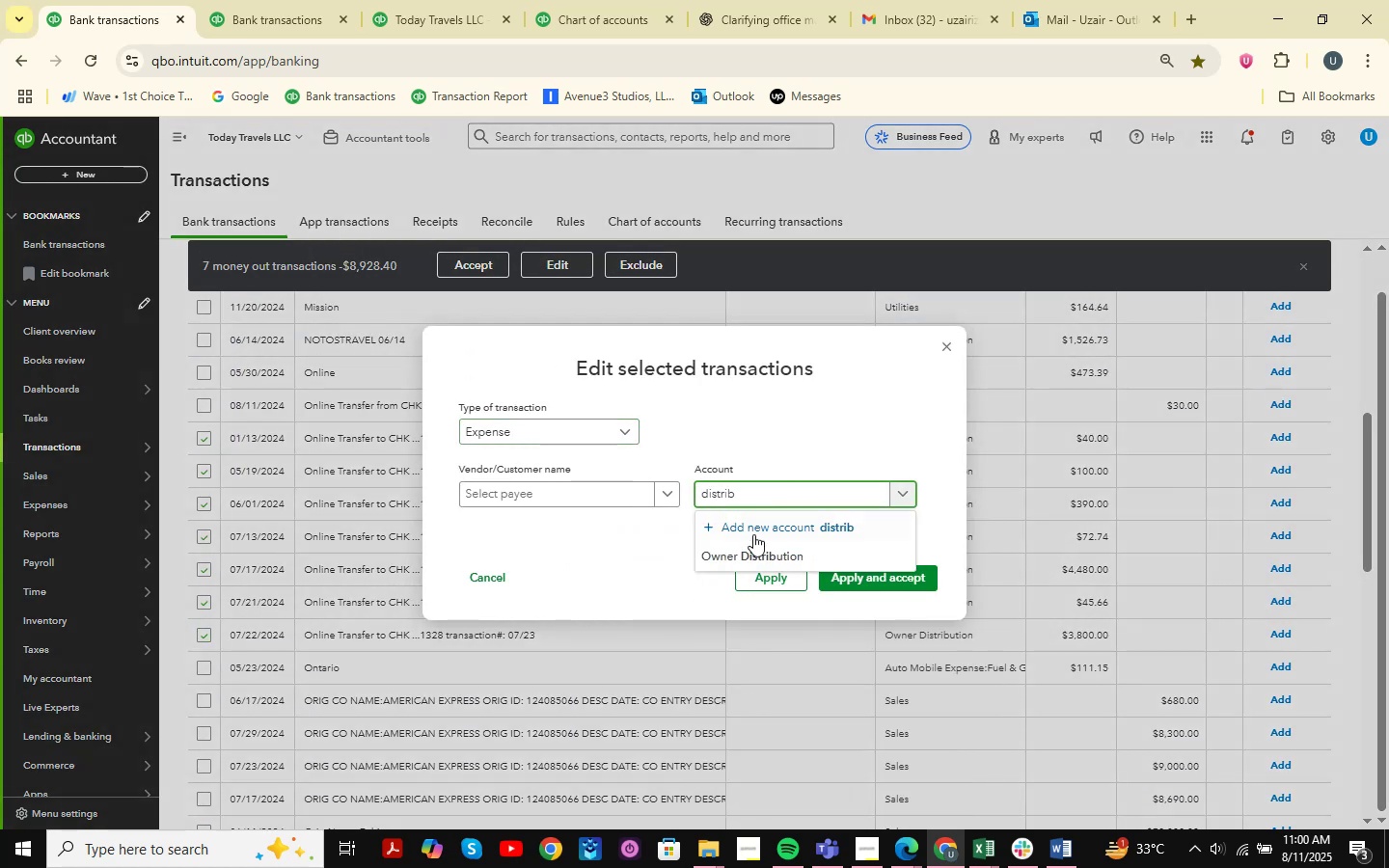 
left_click([754, 555])
 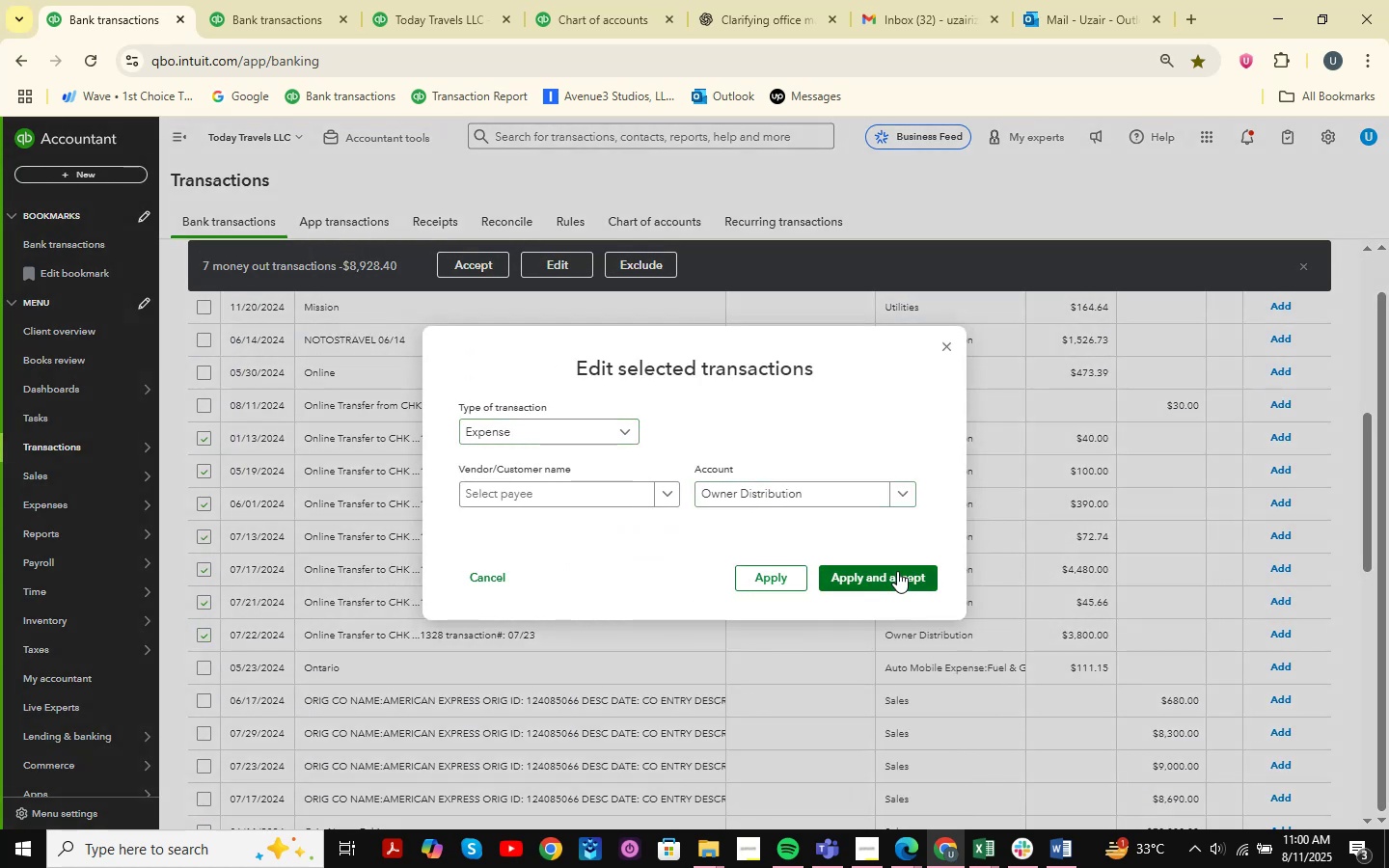 
left_click([897, 571])
 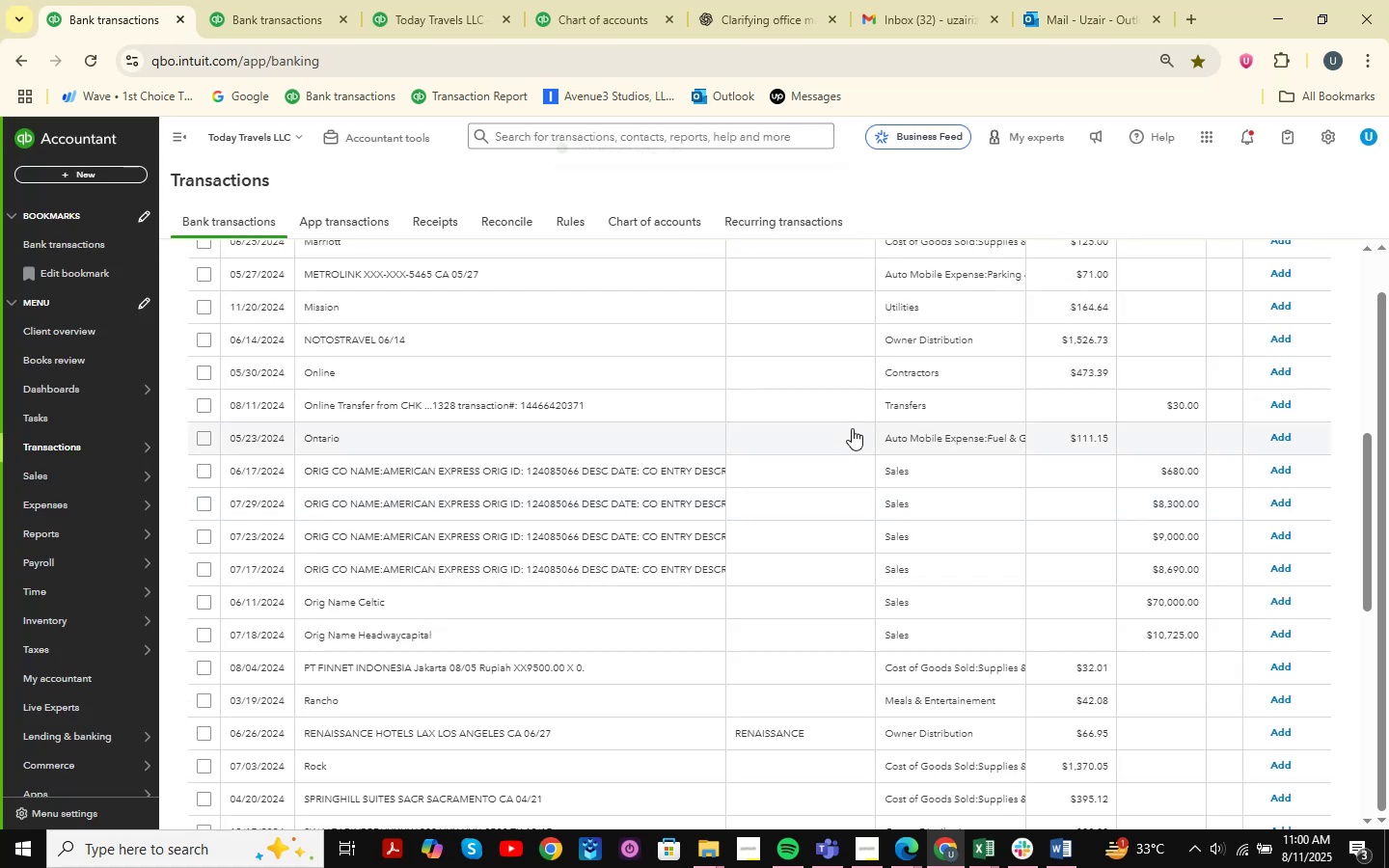 
left_click([897, 851])
 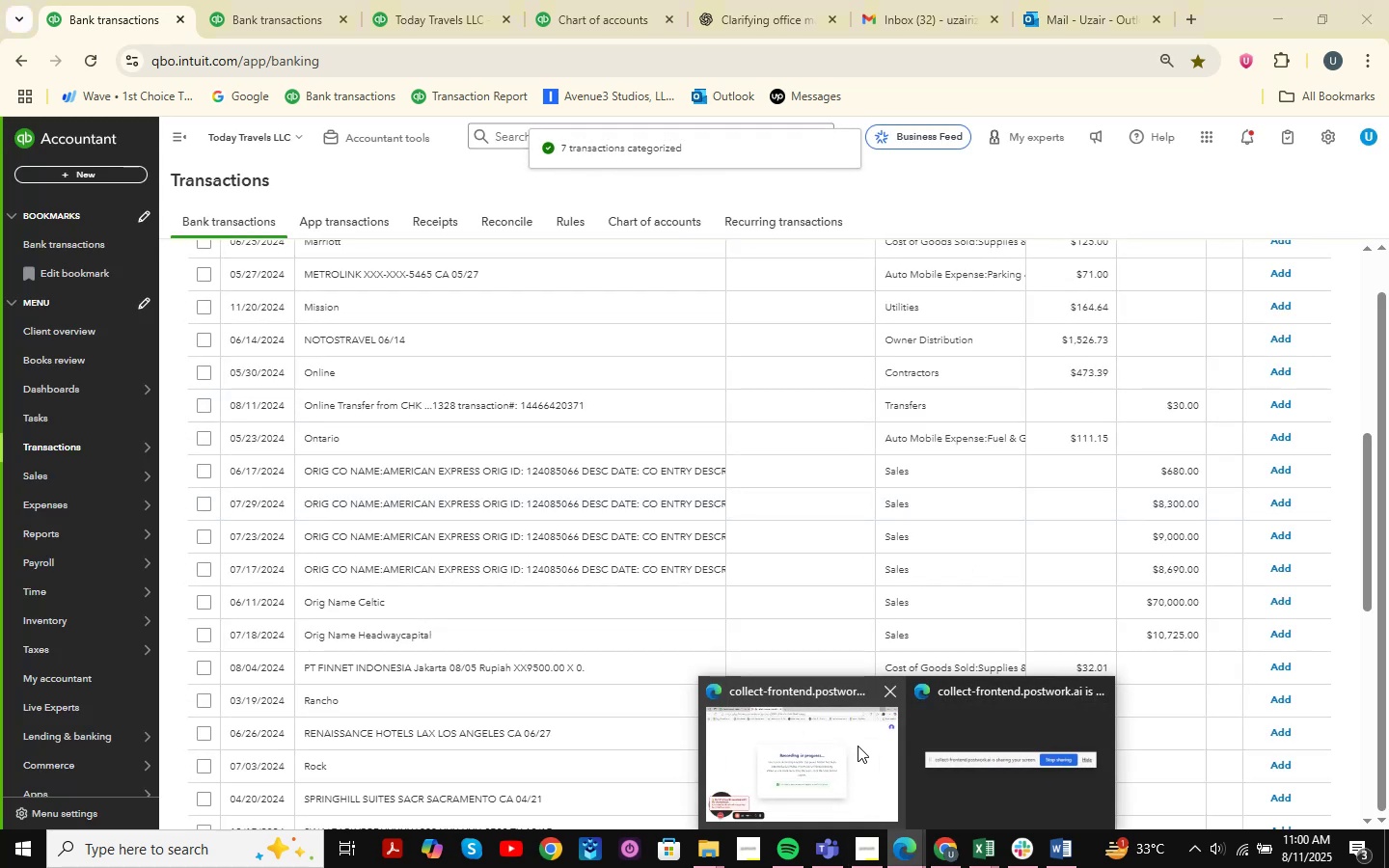 
left_click([791, 746])
 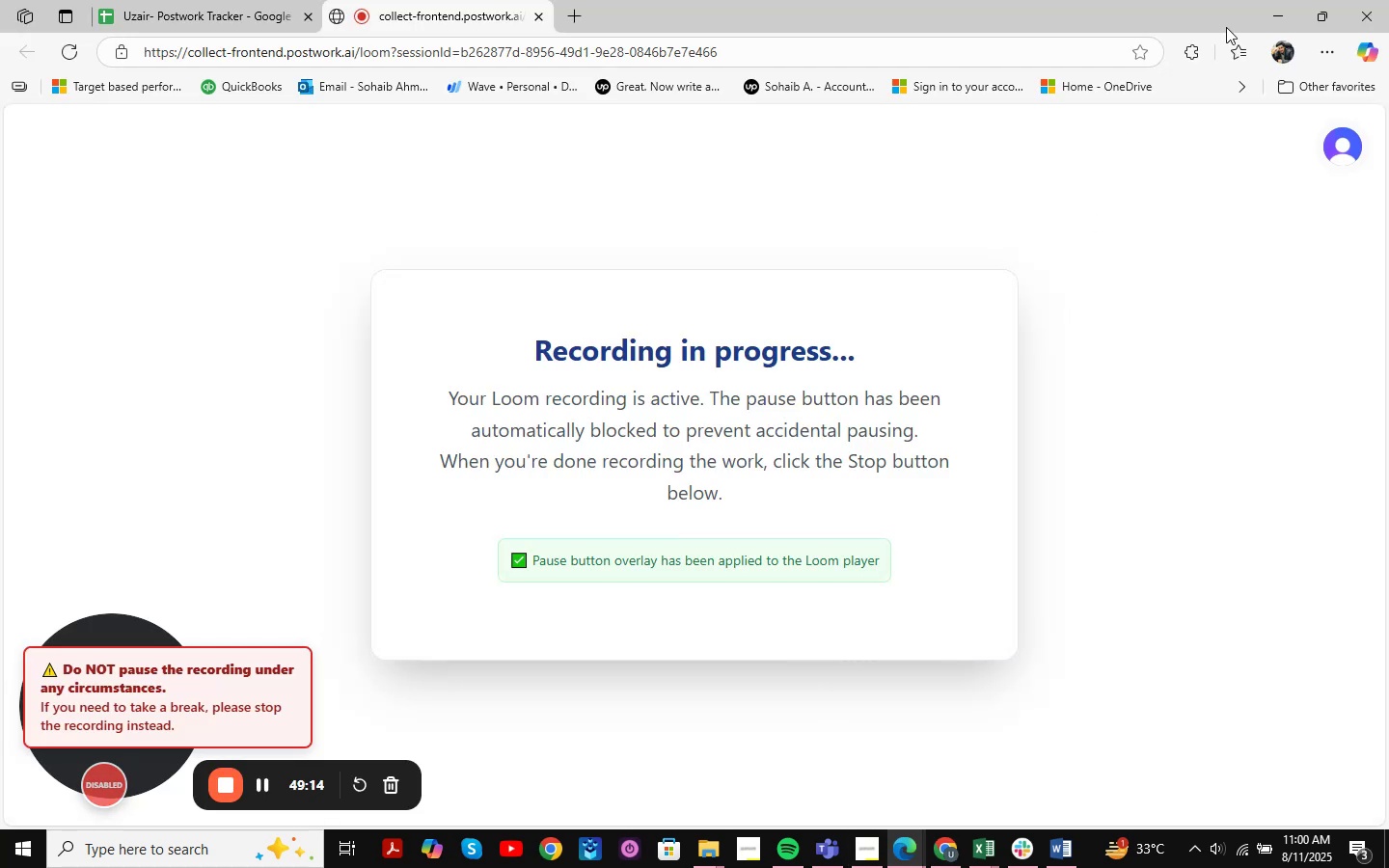 
left_click([1266, 15])
 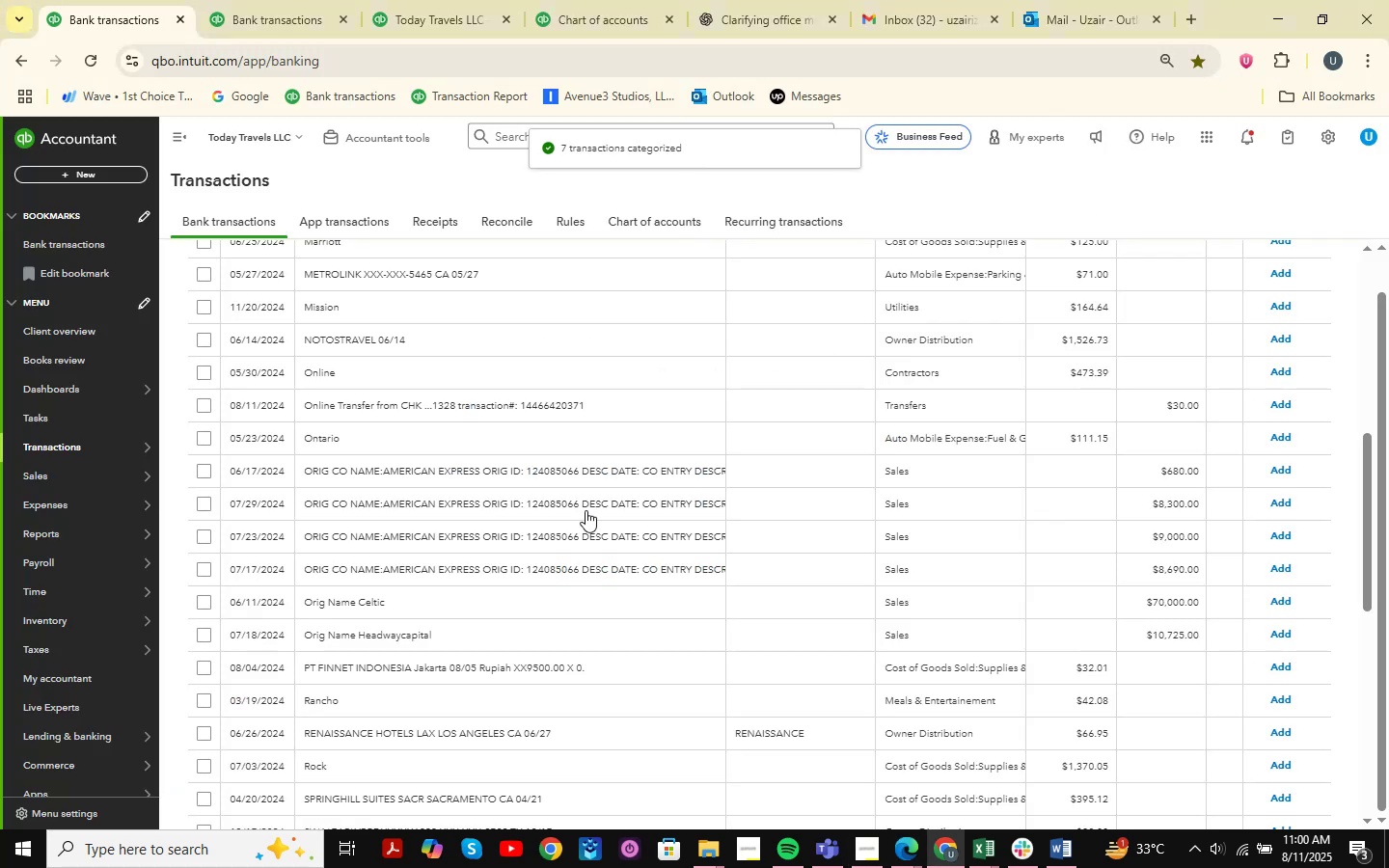 
scroll: coordinate [590, 487], scroll_direction: up, amount: 11.0
 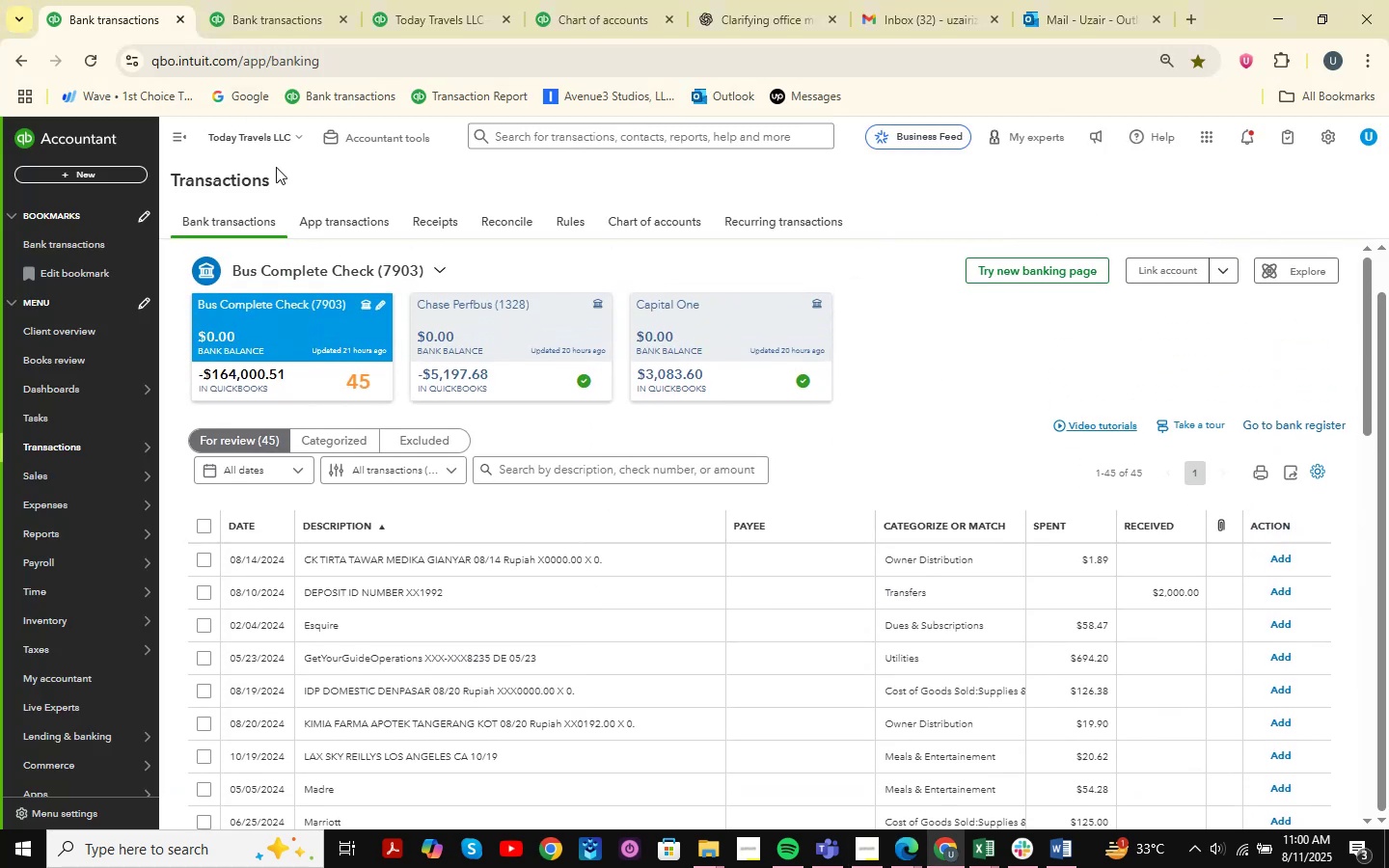 
left_click([303, 0])
 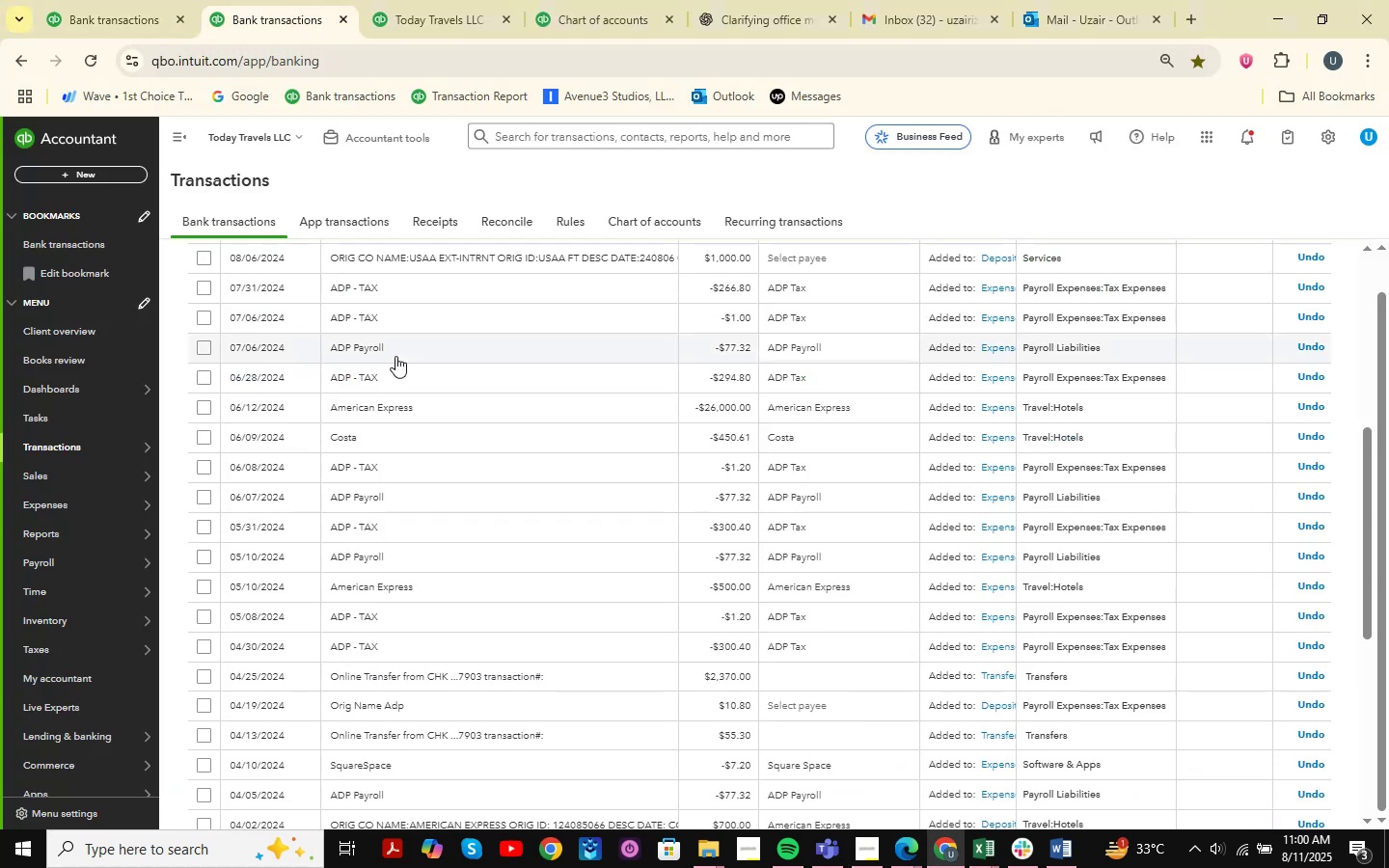 
scroll: coordinate [415, 333], scroll_direction: down, amount: 1.0
 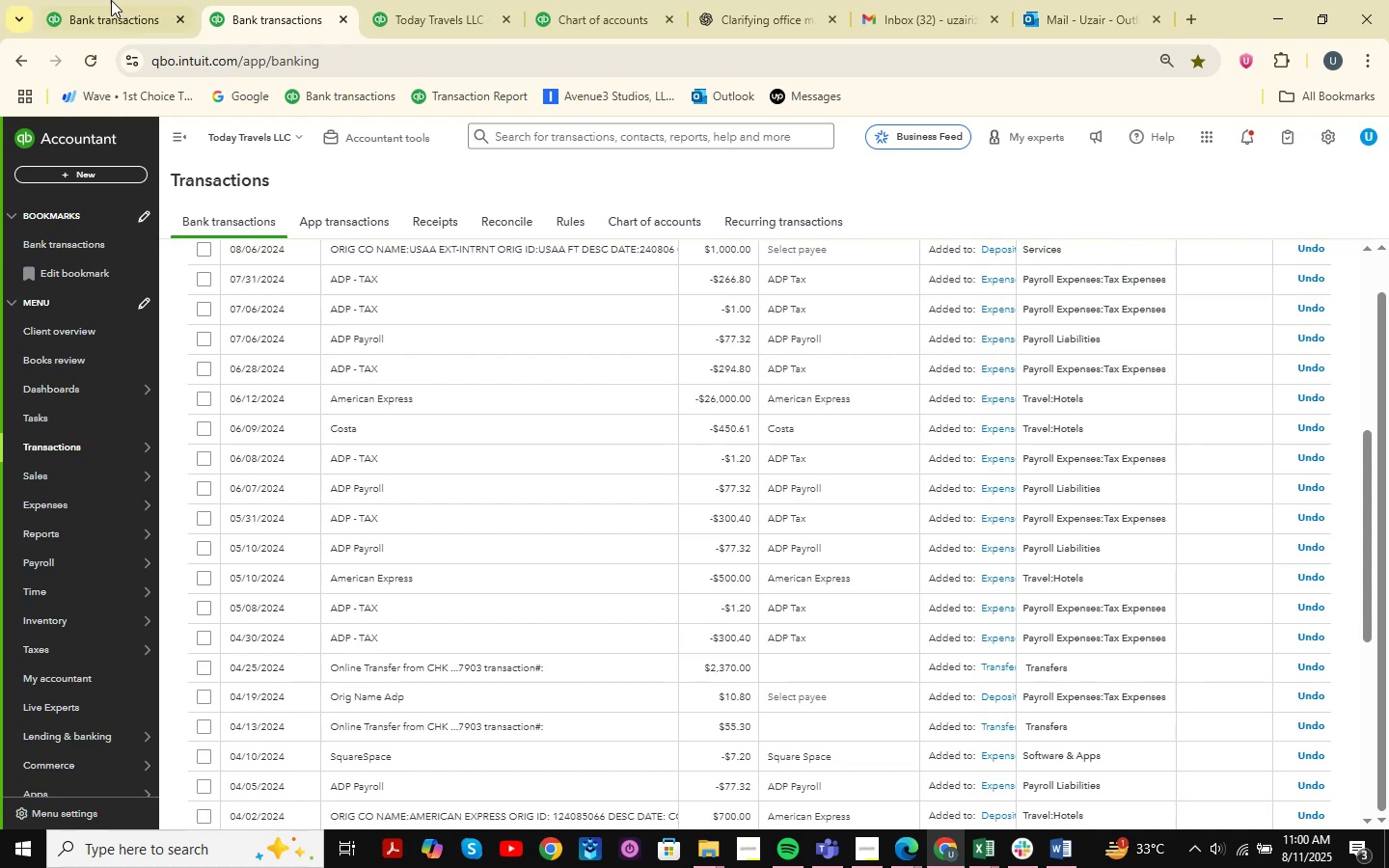 
left_click([107, 0])
 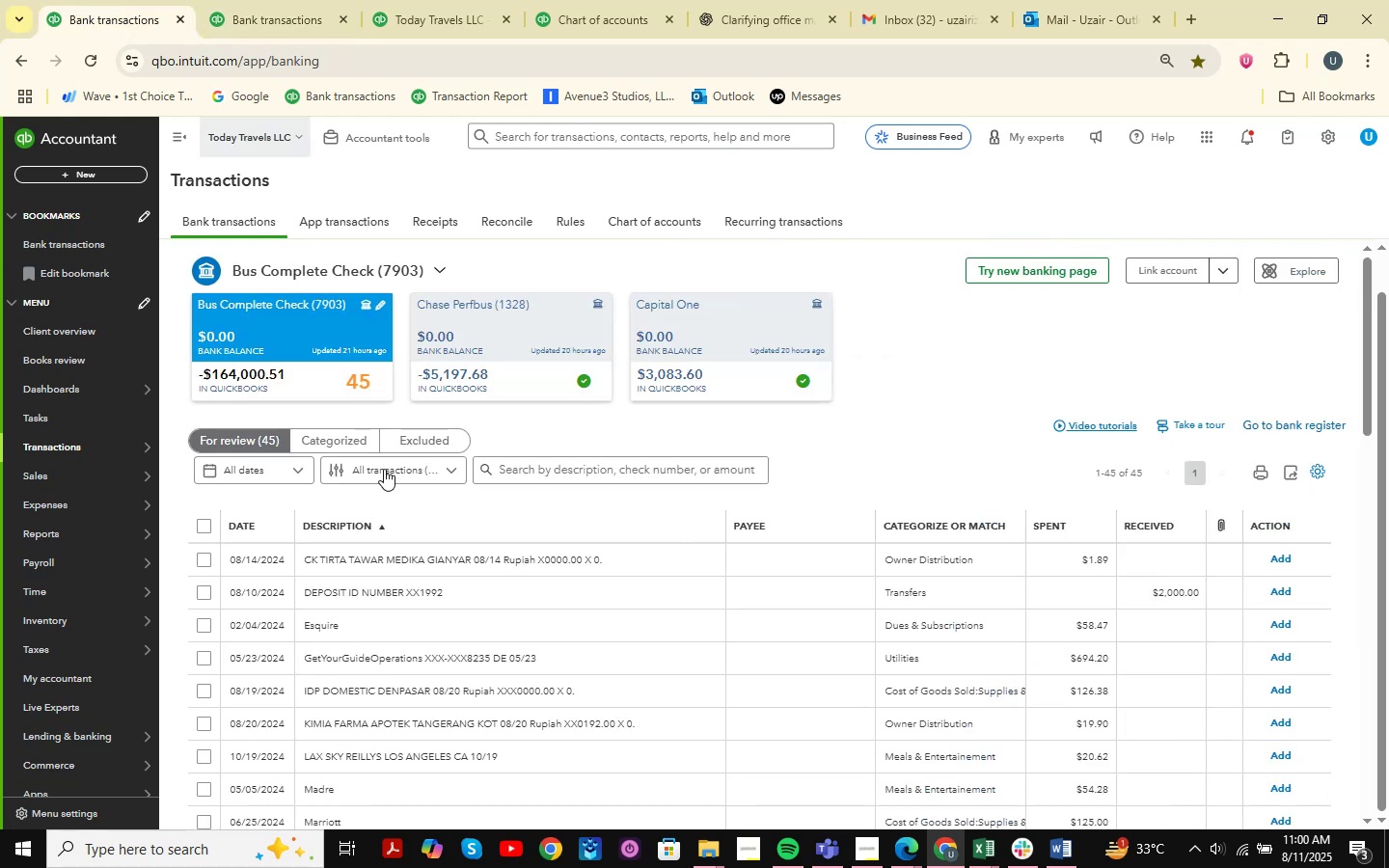 
scroll: coordinate [470, 493], scroll_direction: down, amount: 12.0
 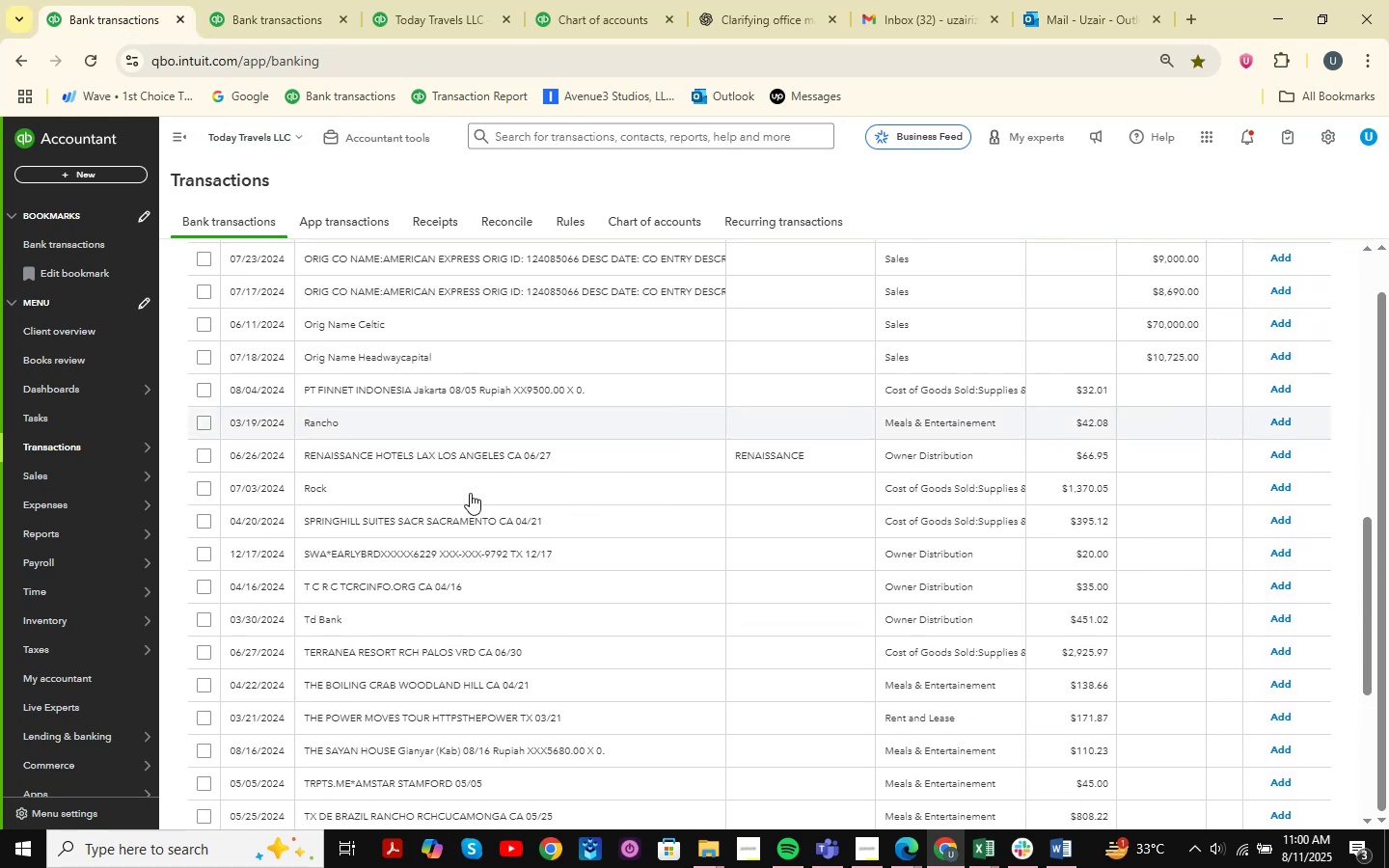 
scroll: coordinate [470, 493], scroll_direction: up, amount: 3.0
 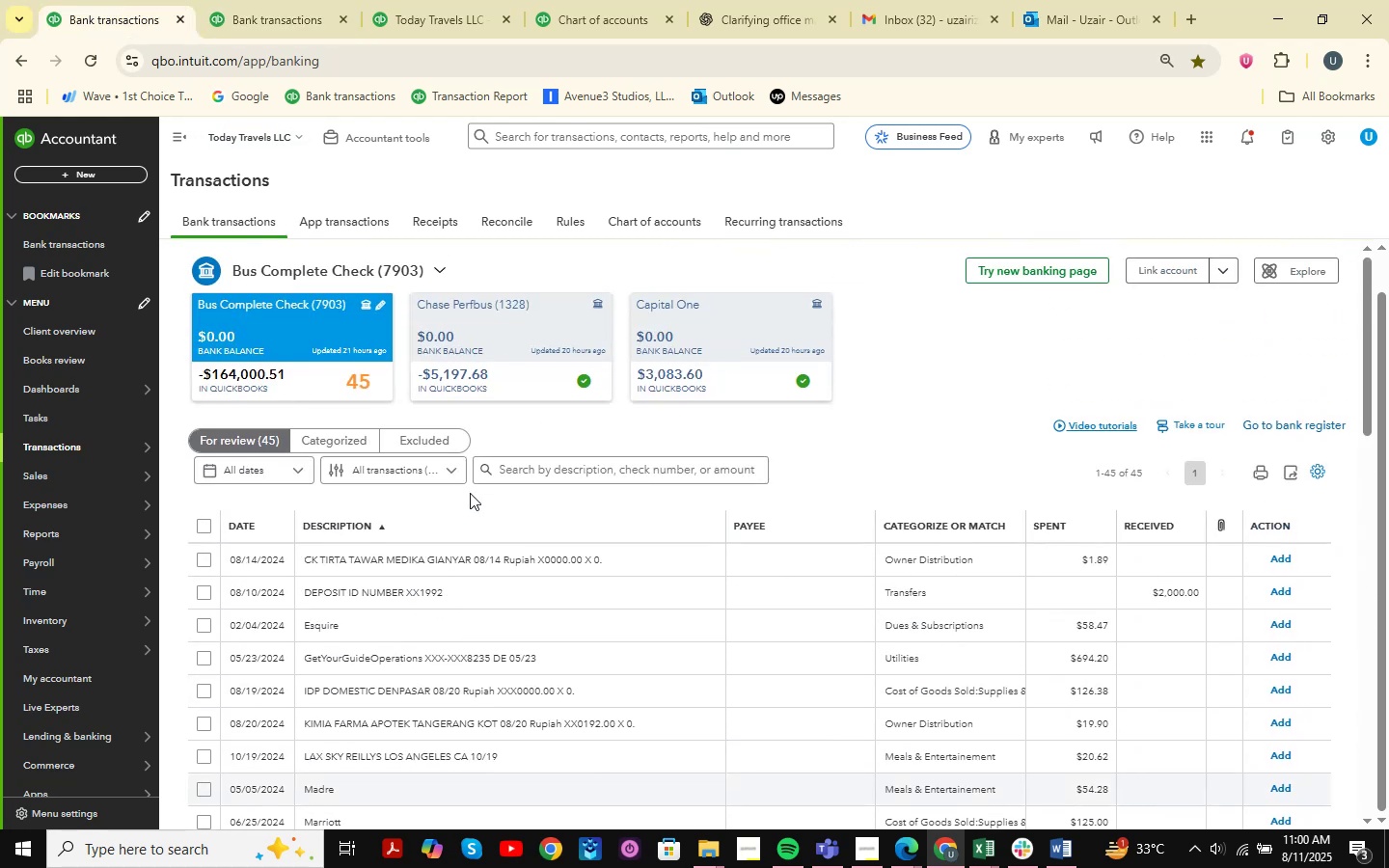 
scroll: coordinate [470, 493], scroll_direction: down, amount: 13.0
 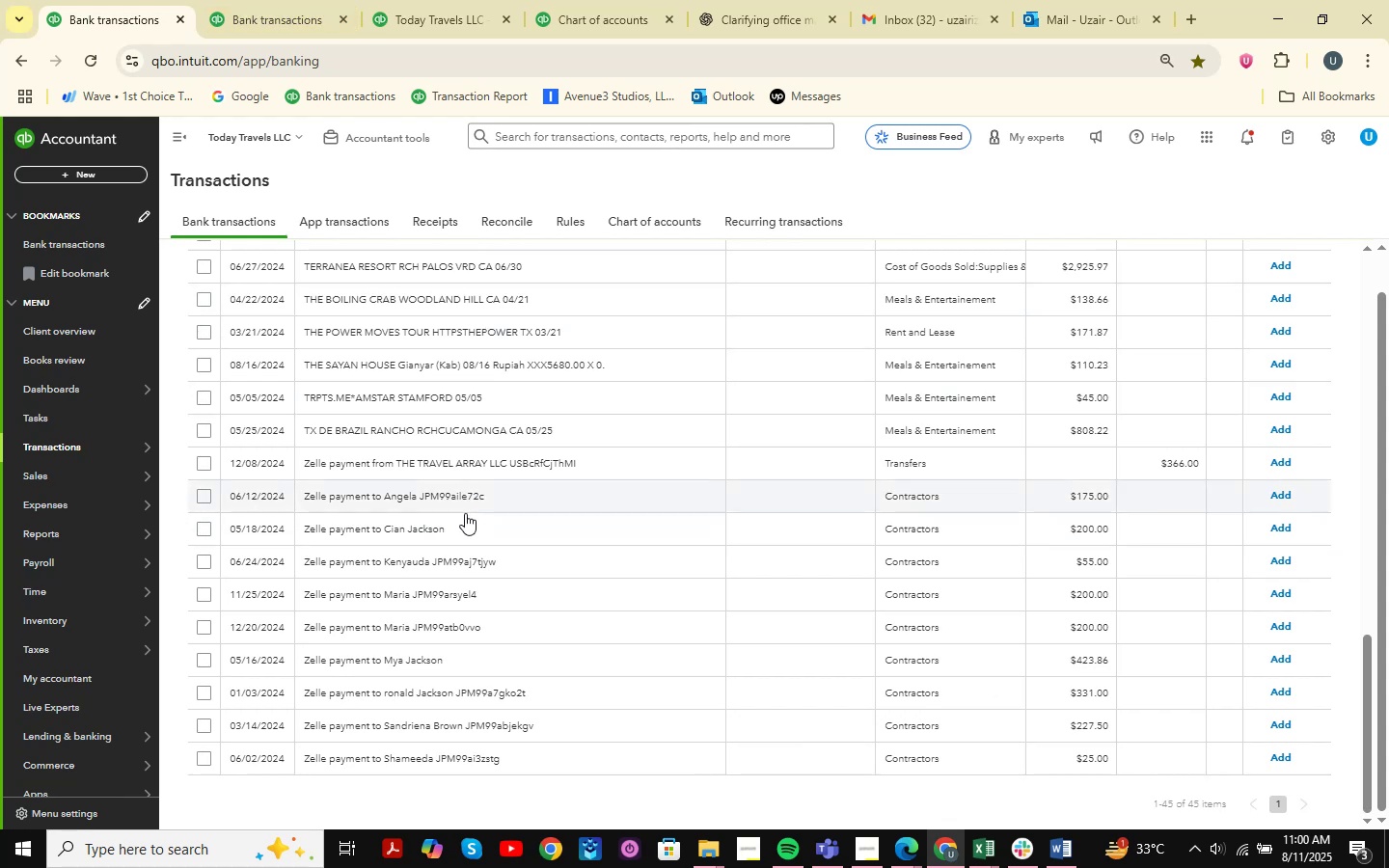 
left_click([423, 743])
 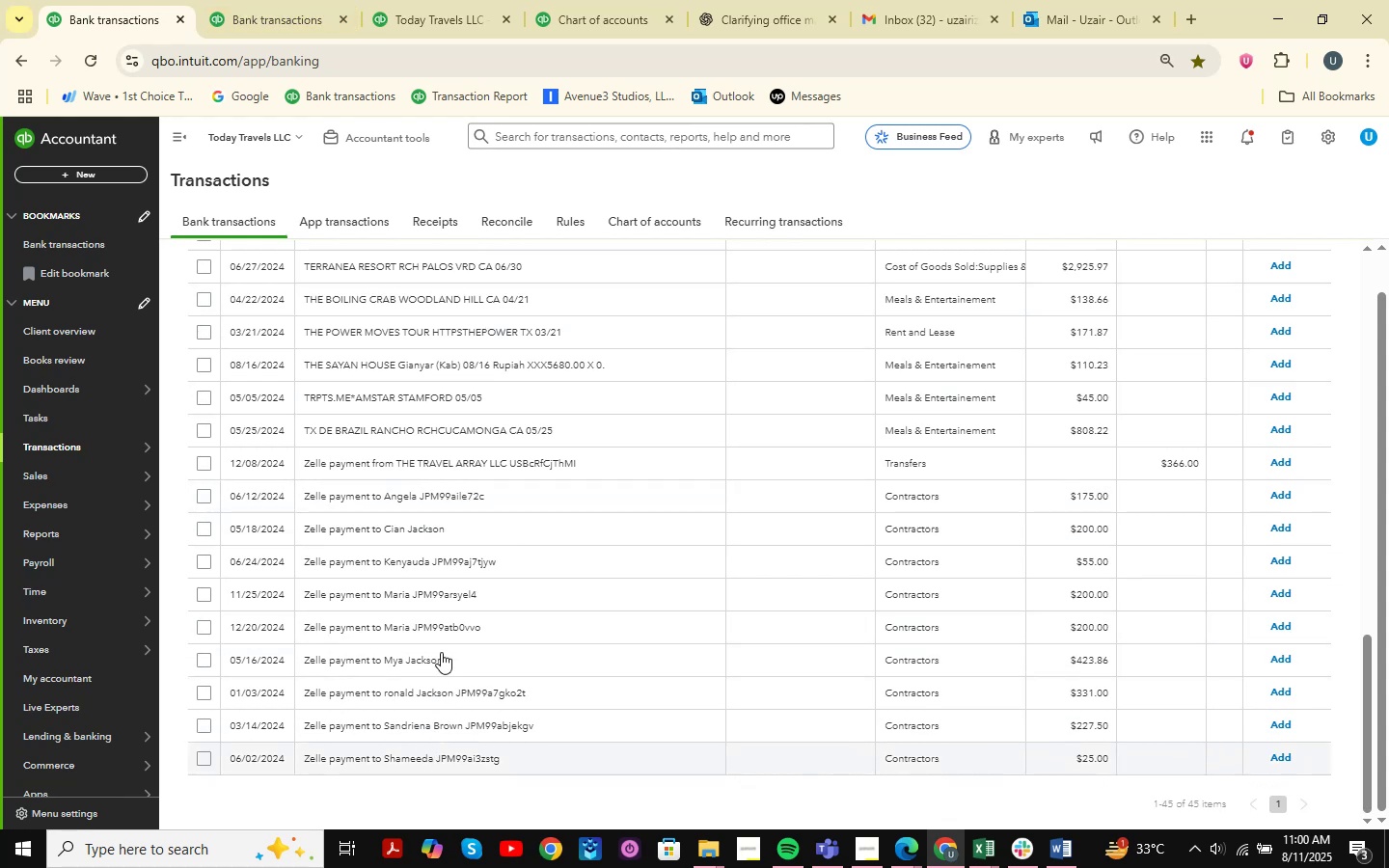 
scroll: coordinate [444, 625], scroll_direction: down, amount: 3.0
 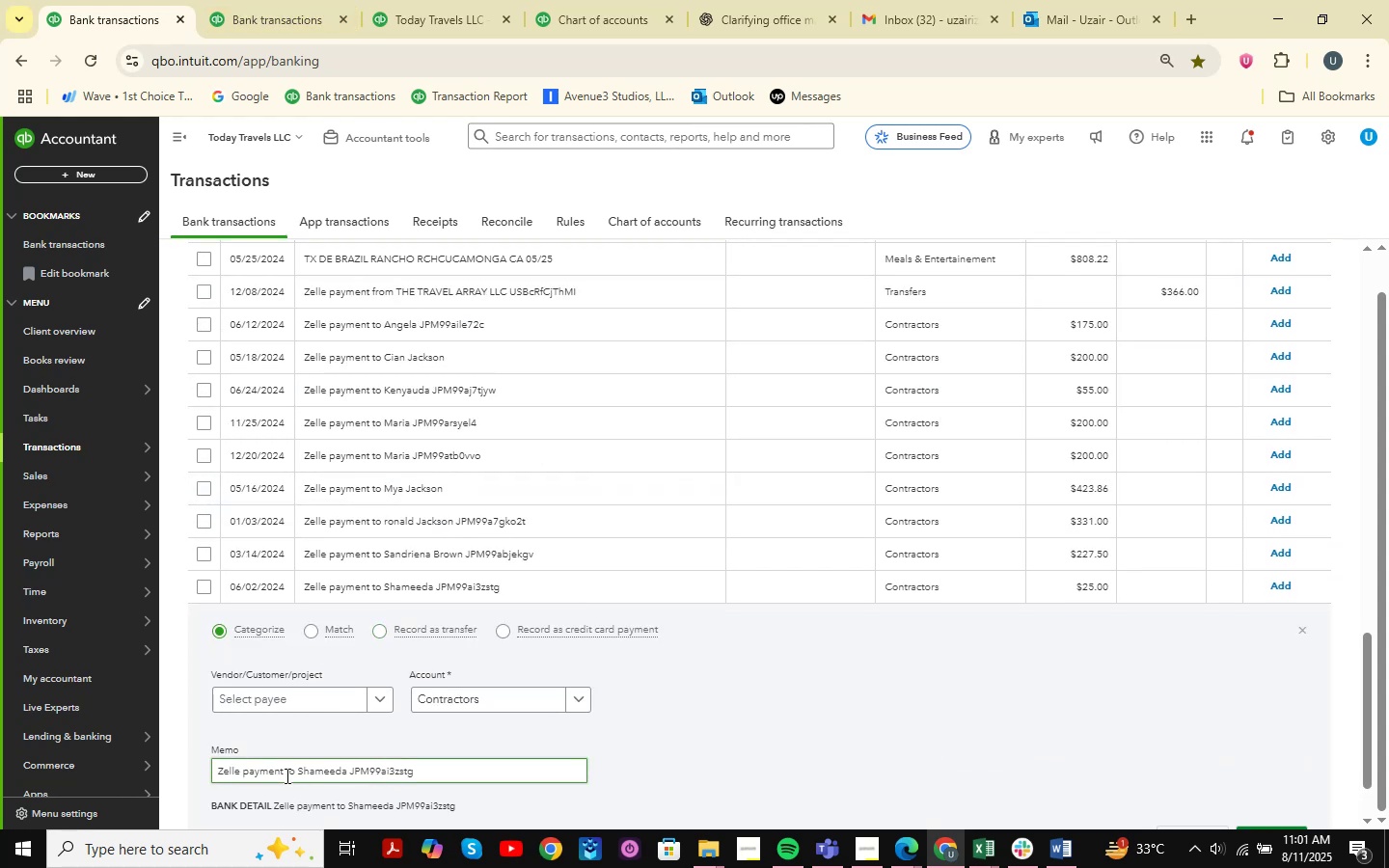 
left_click_drag(start_coordinate=[298, 775], to_coordinate=[348, 779])
 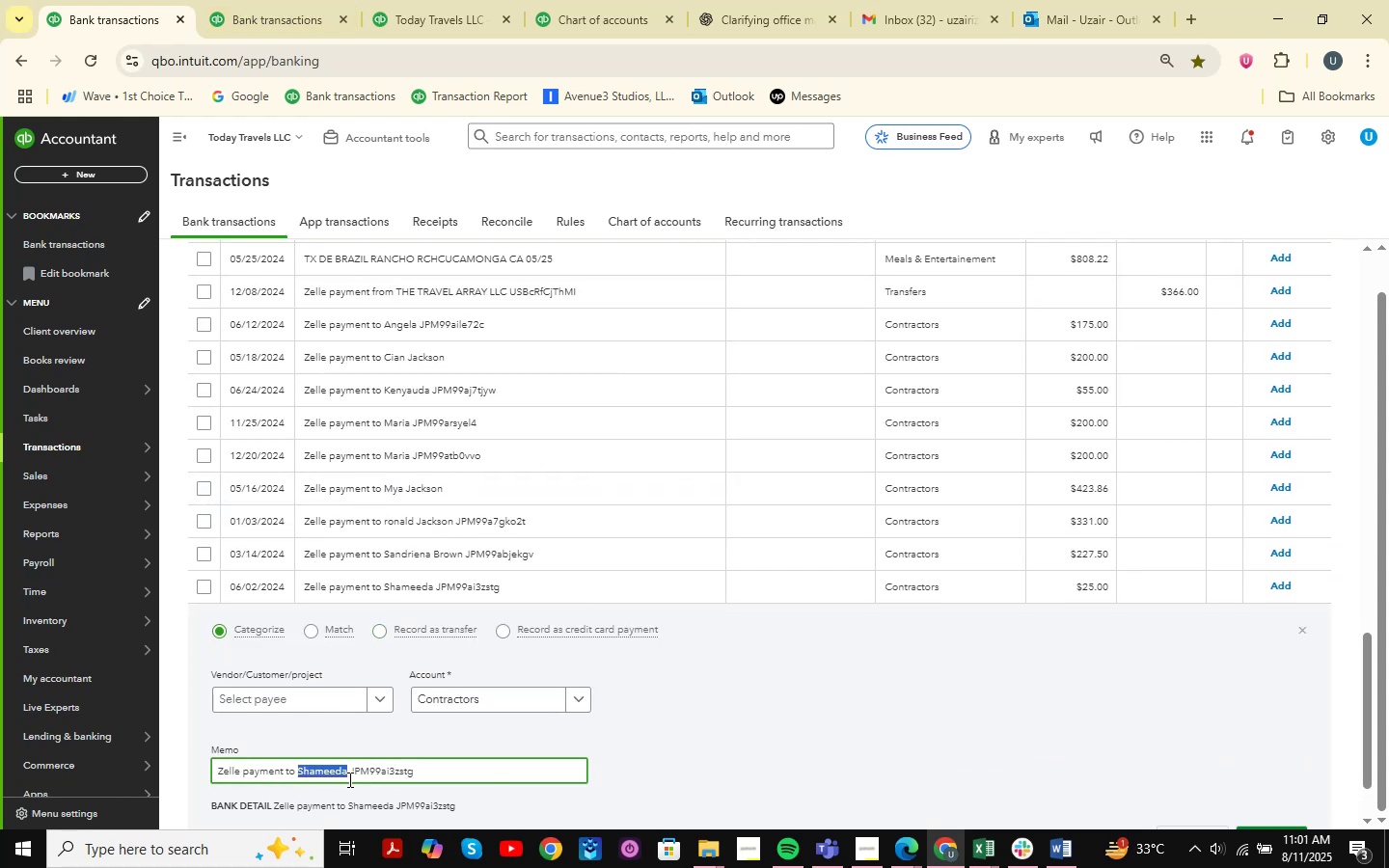 
key(Control+C)
 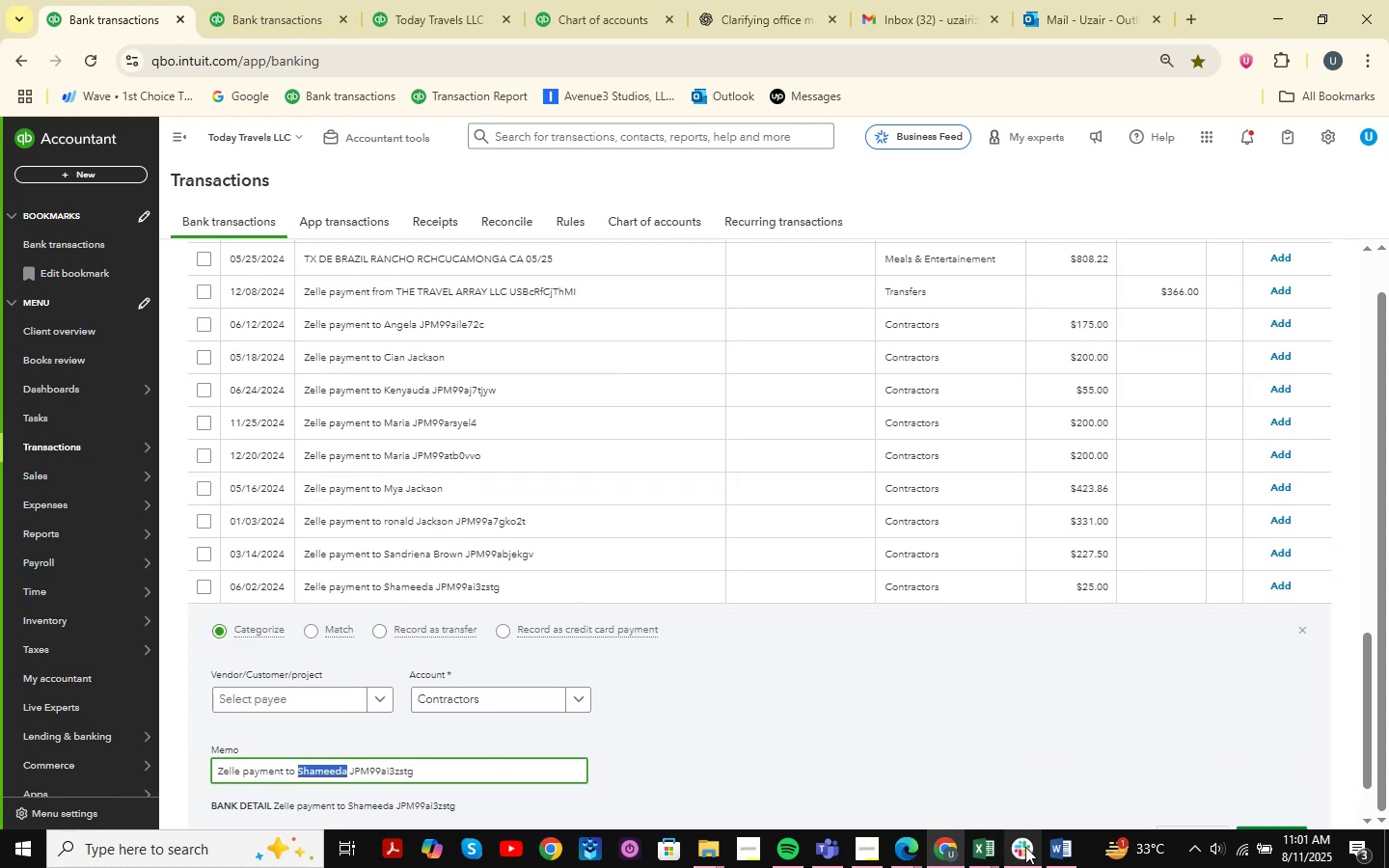 
left_click([994, 851])
 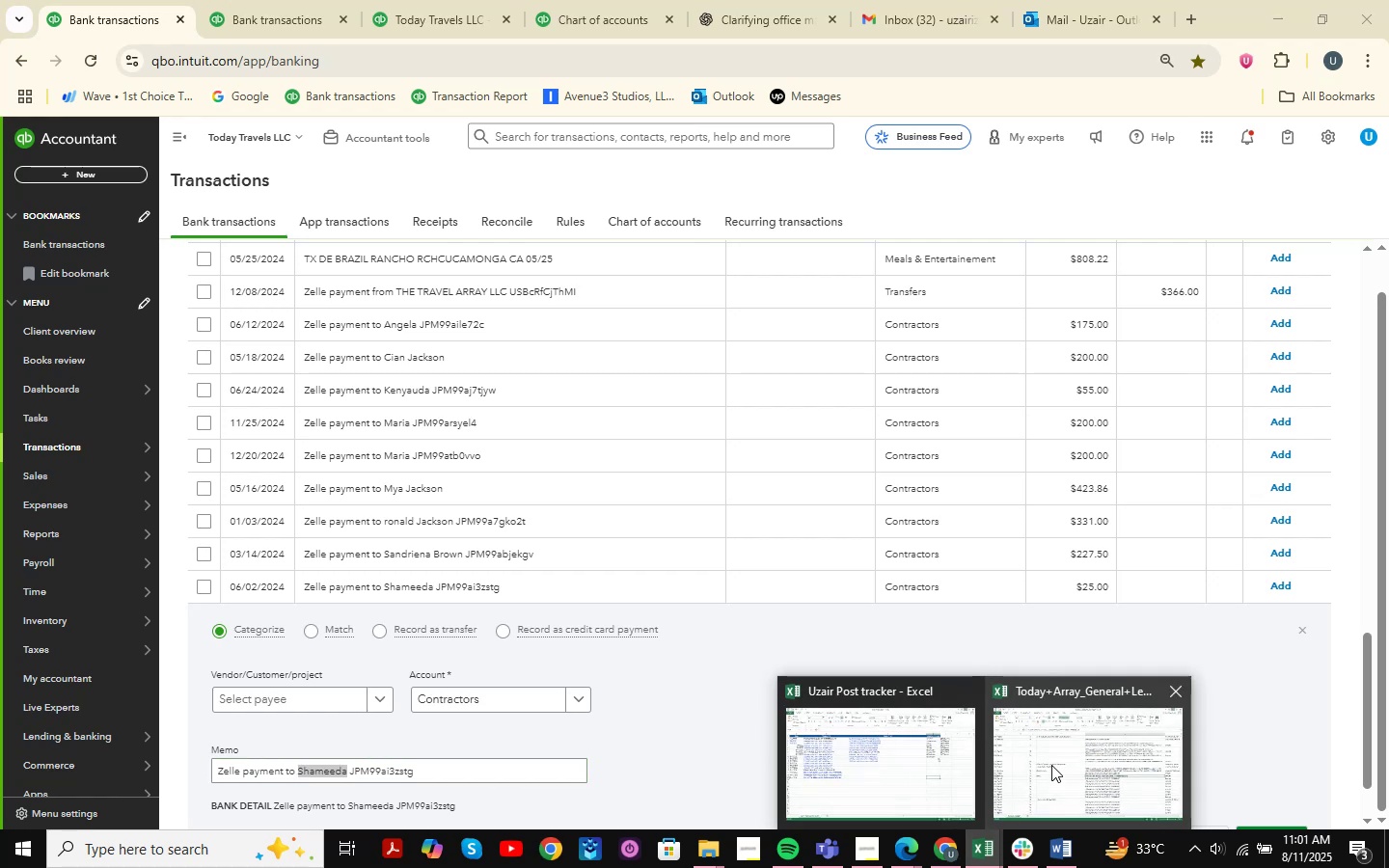 
left_click([1051, 762])
 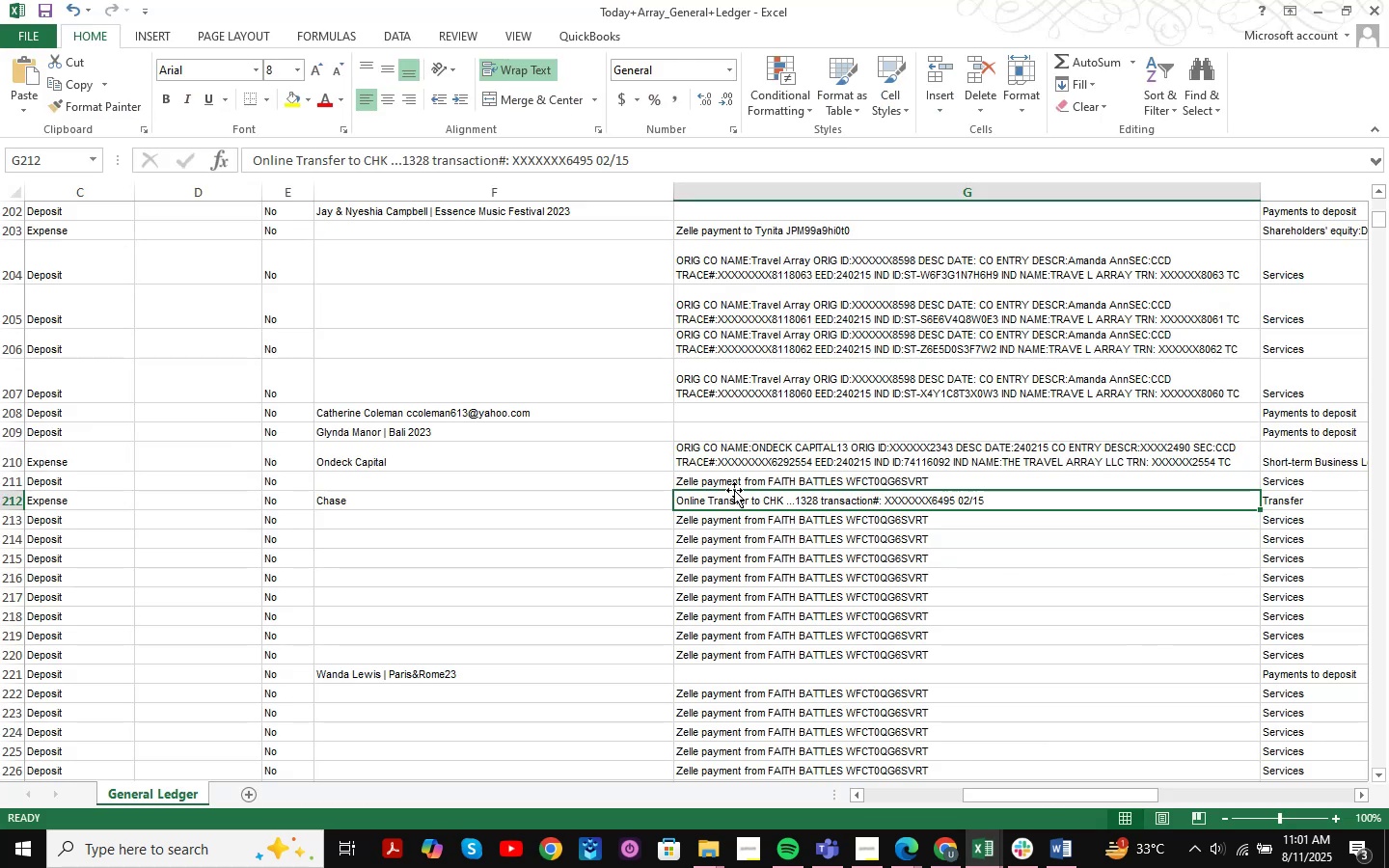 
key(Control+F)
 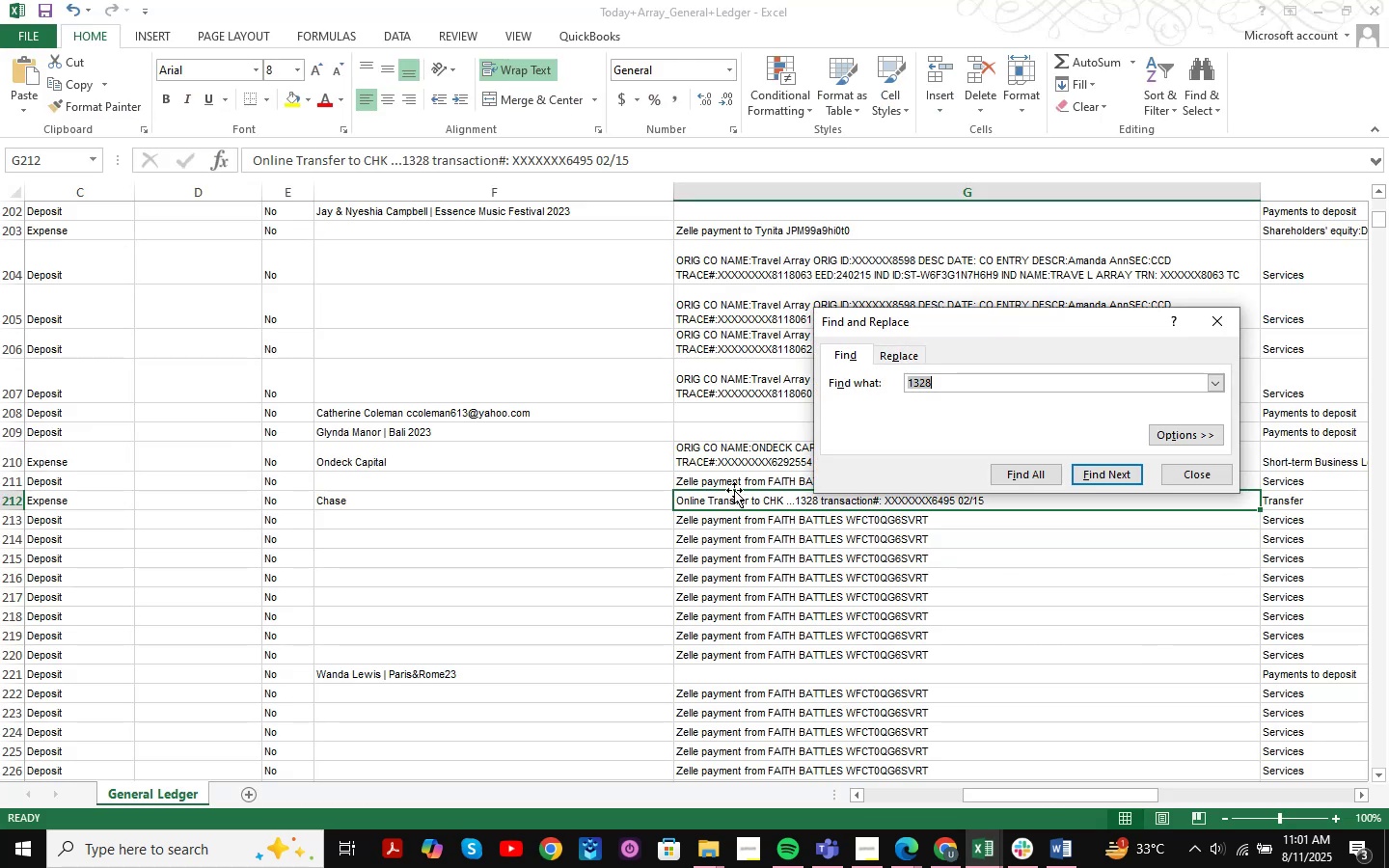 
key(Control+ControlLeft)
 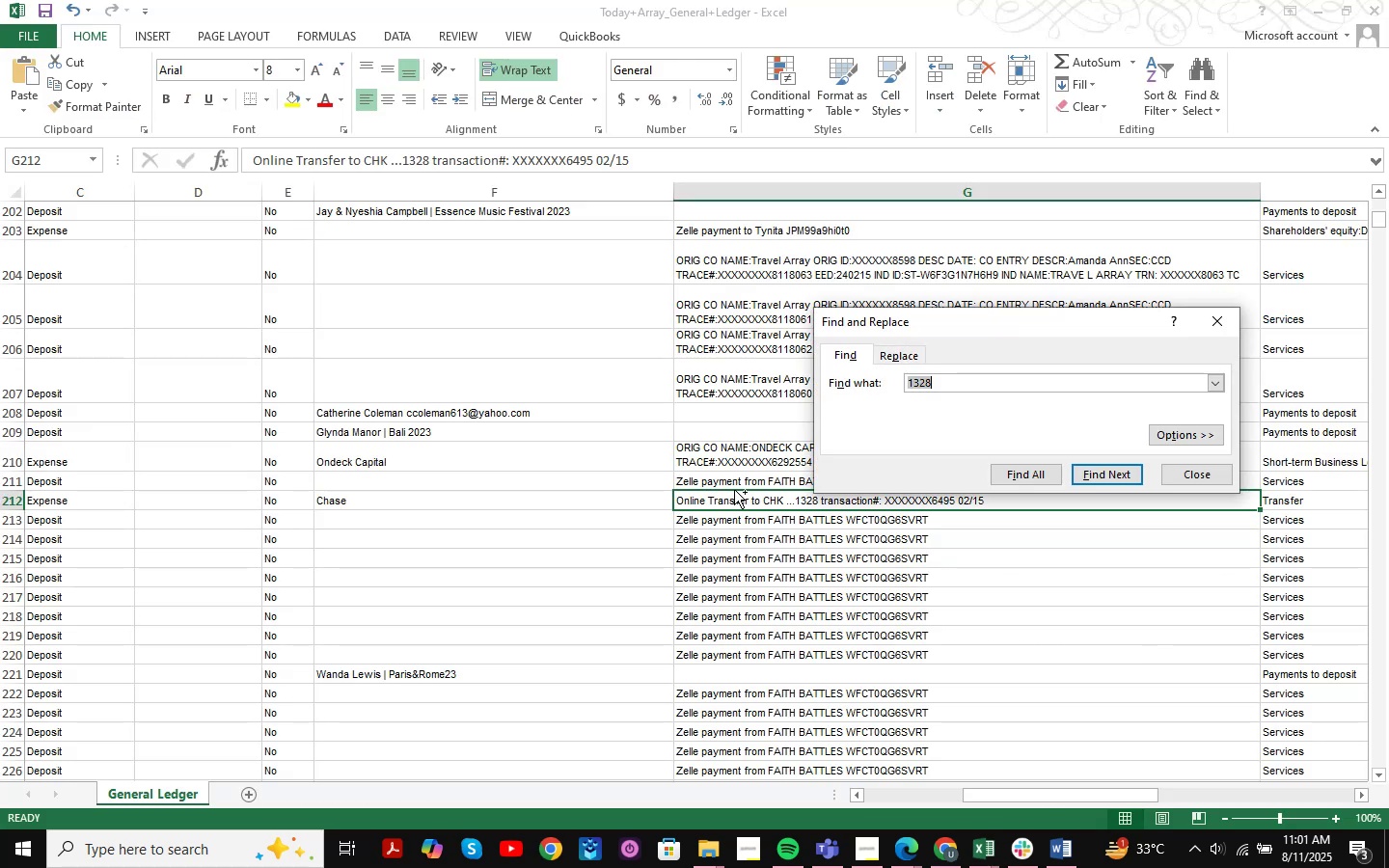 
key(Control+V)
 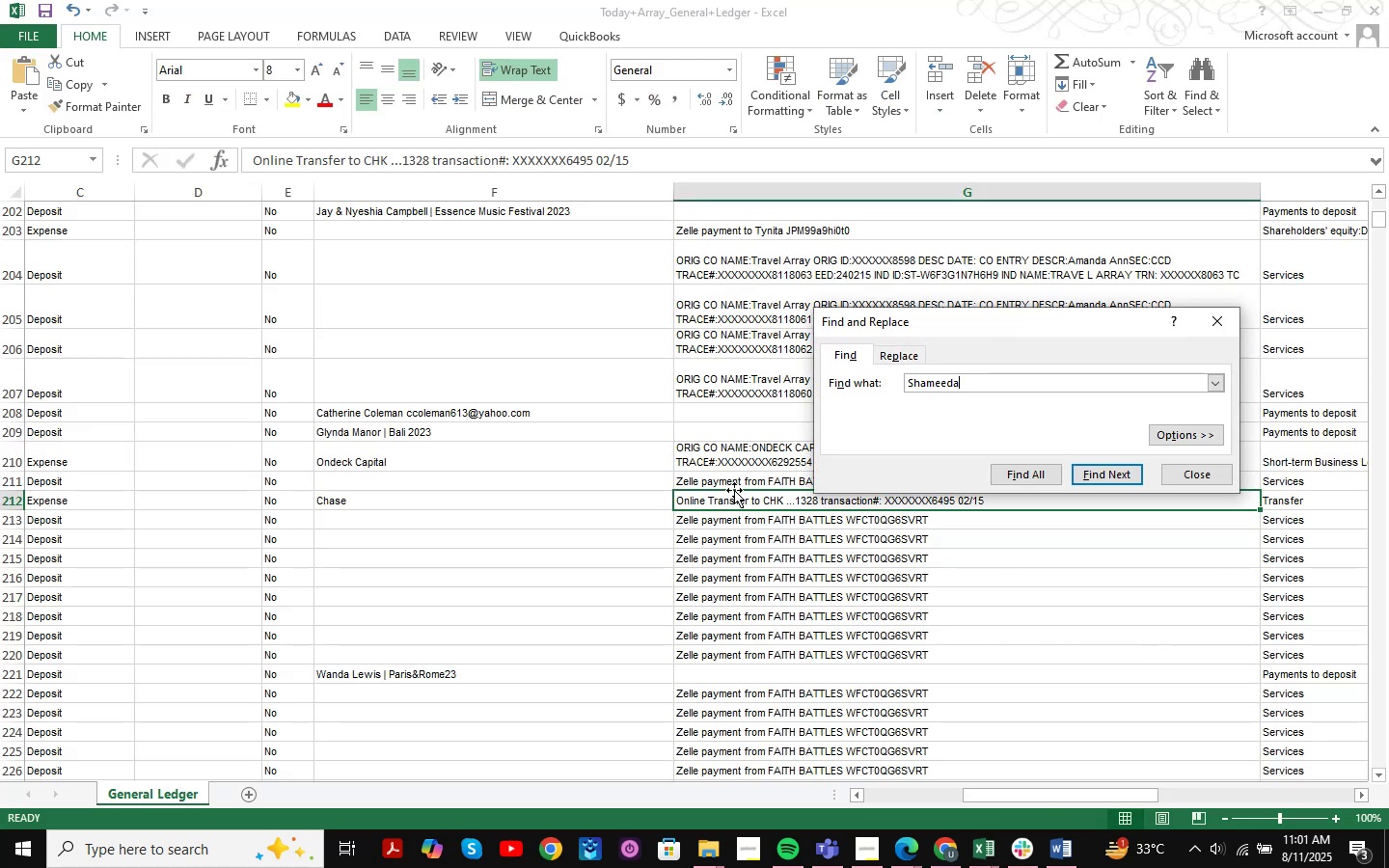 
key(NumpadEnter)
 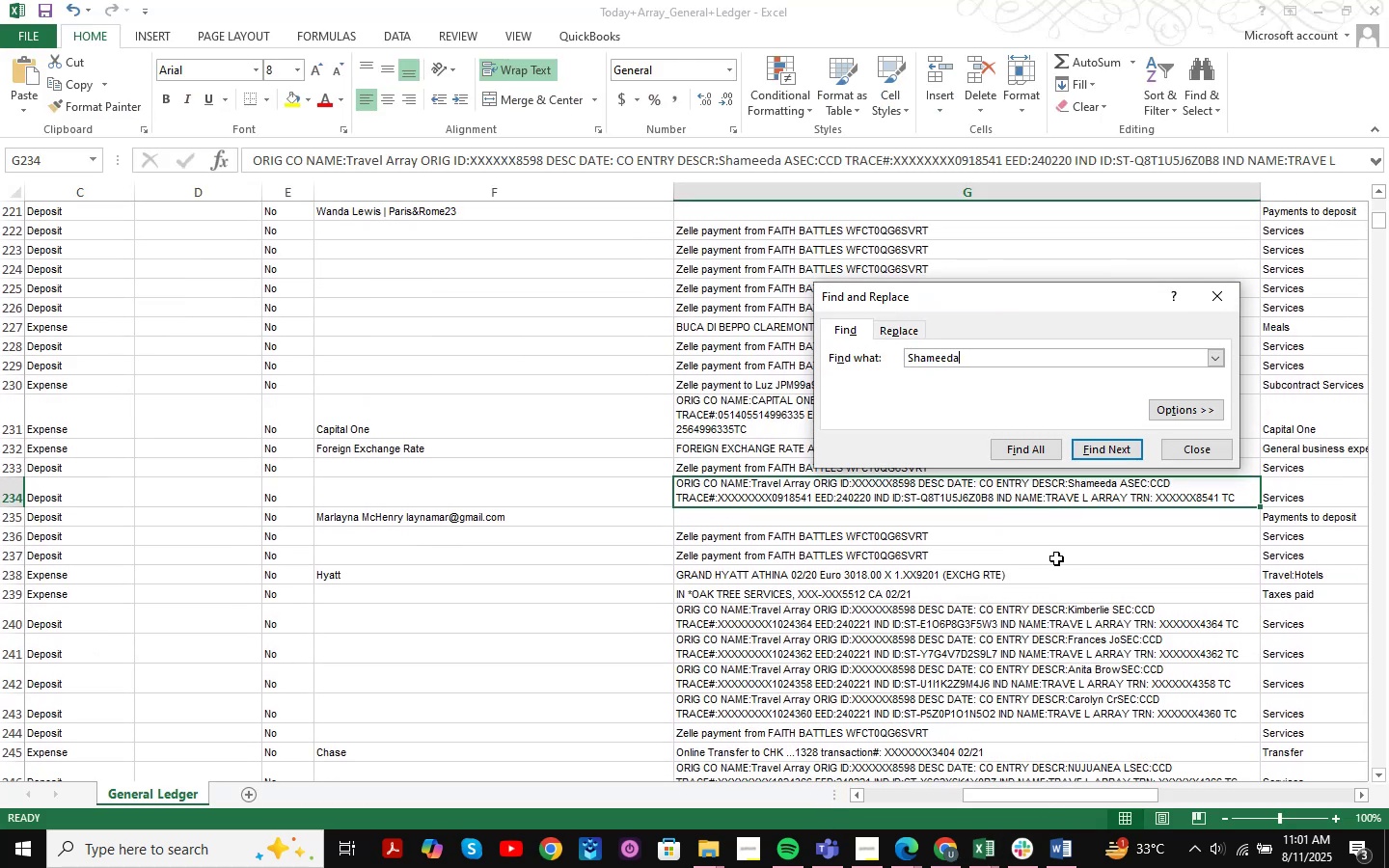 
double_click([1110, 438])
 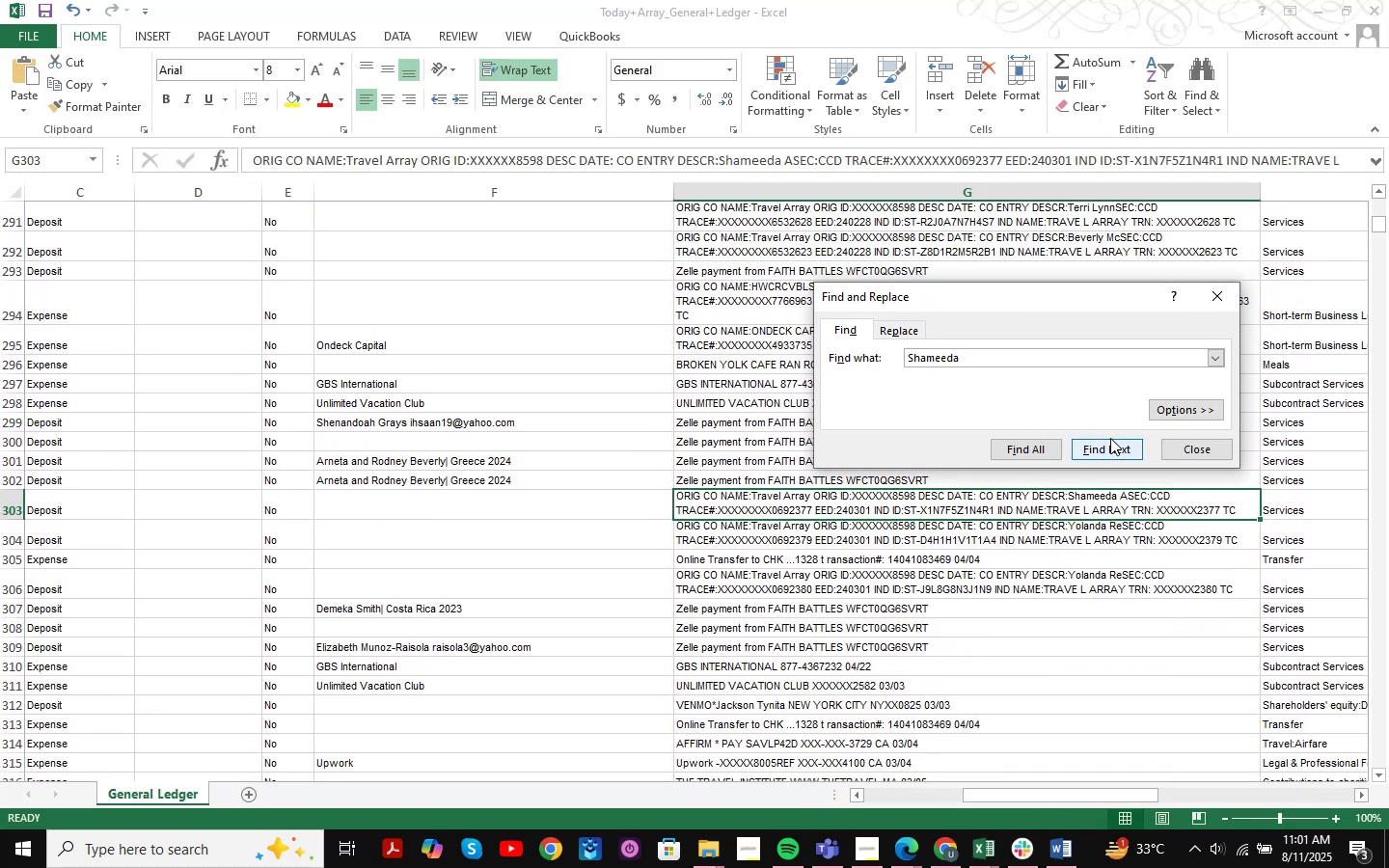 
left_click([1110, 438])
 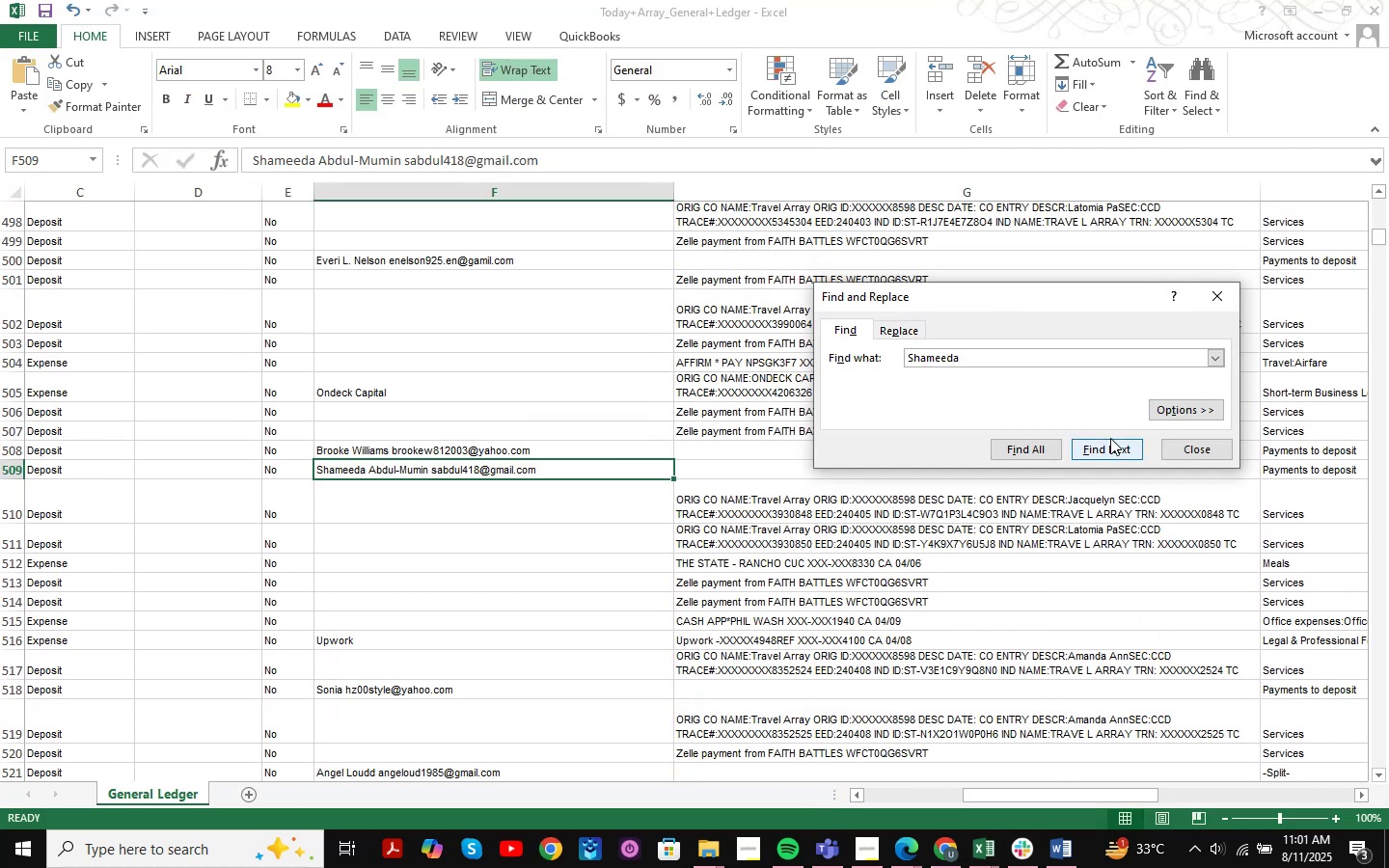 
left_click([1110, 438])
 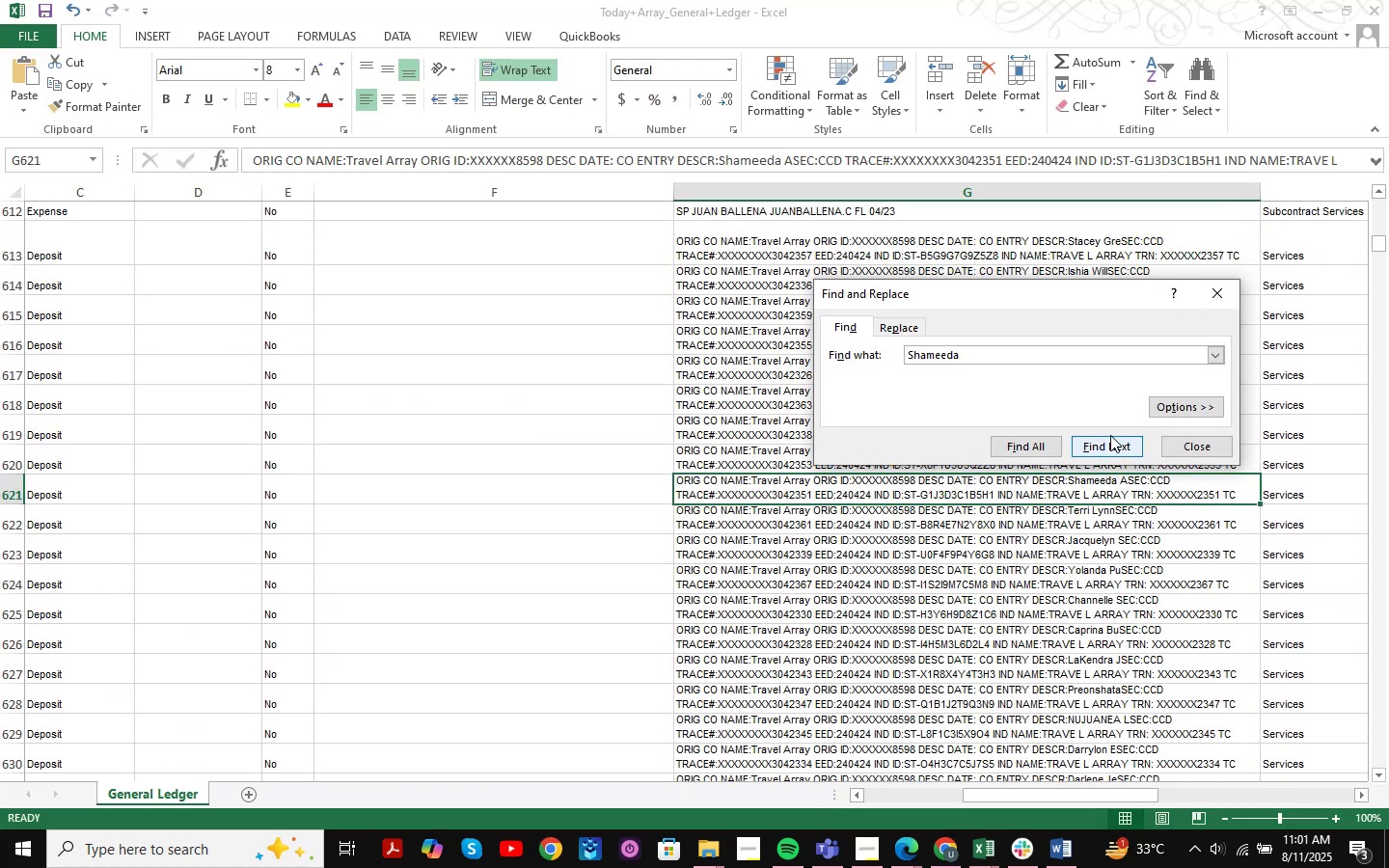 
left_click([1110, 435])
 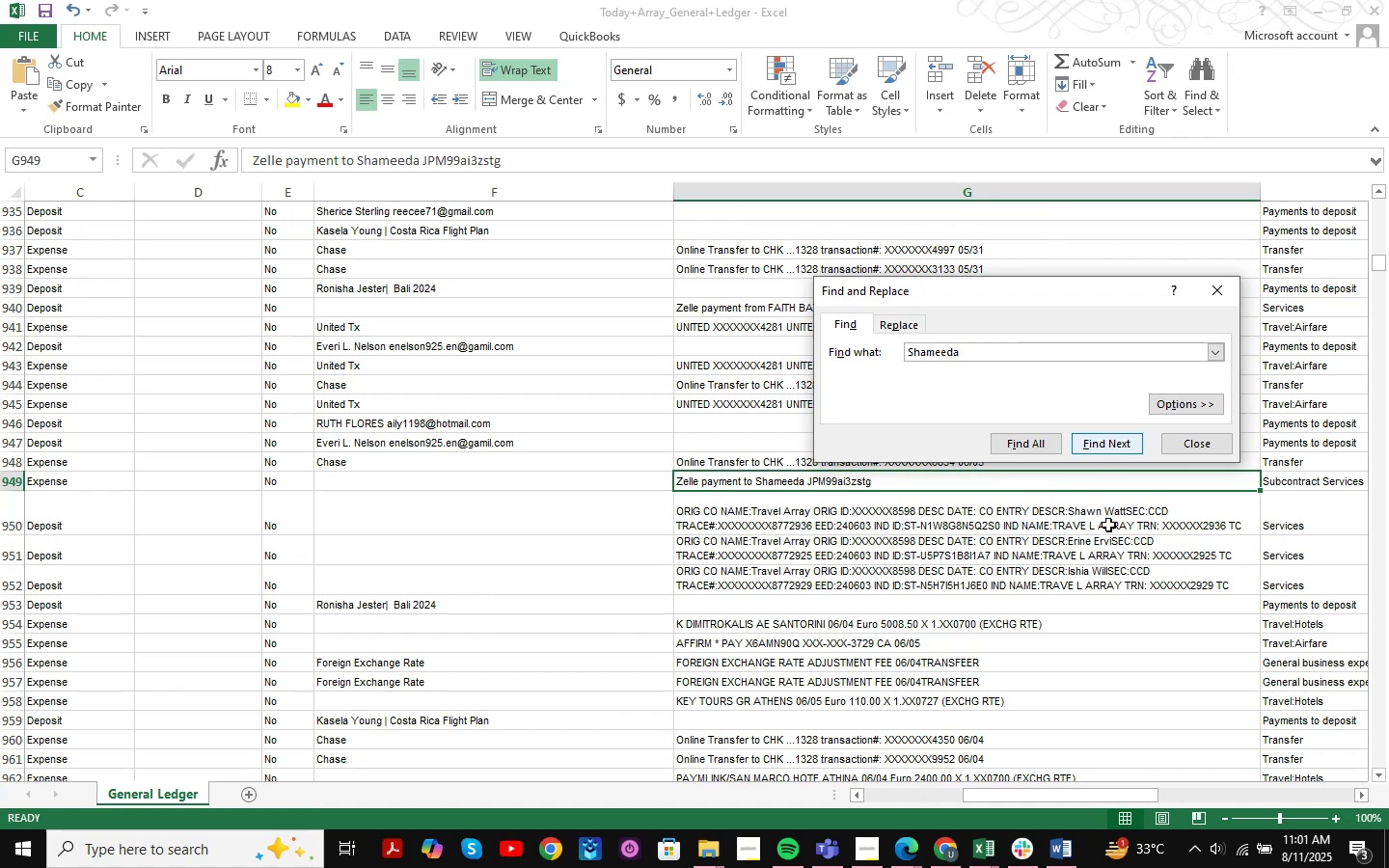 
left_click([951, 833])
 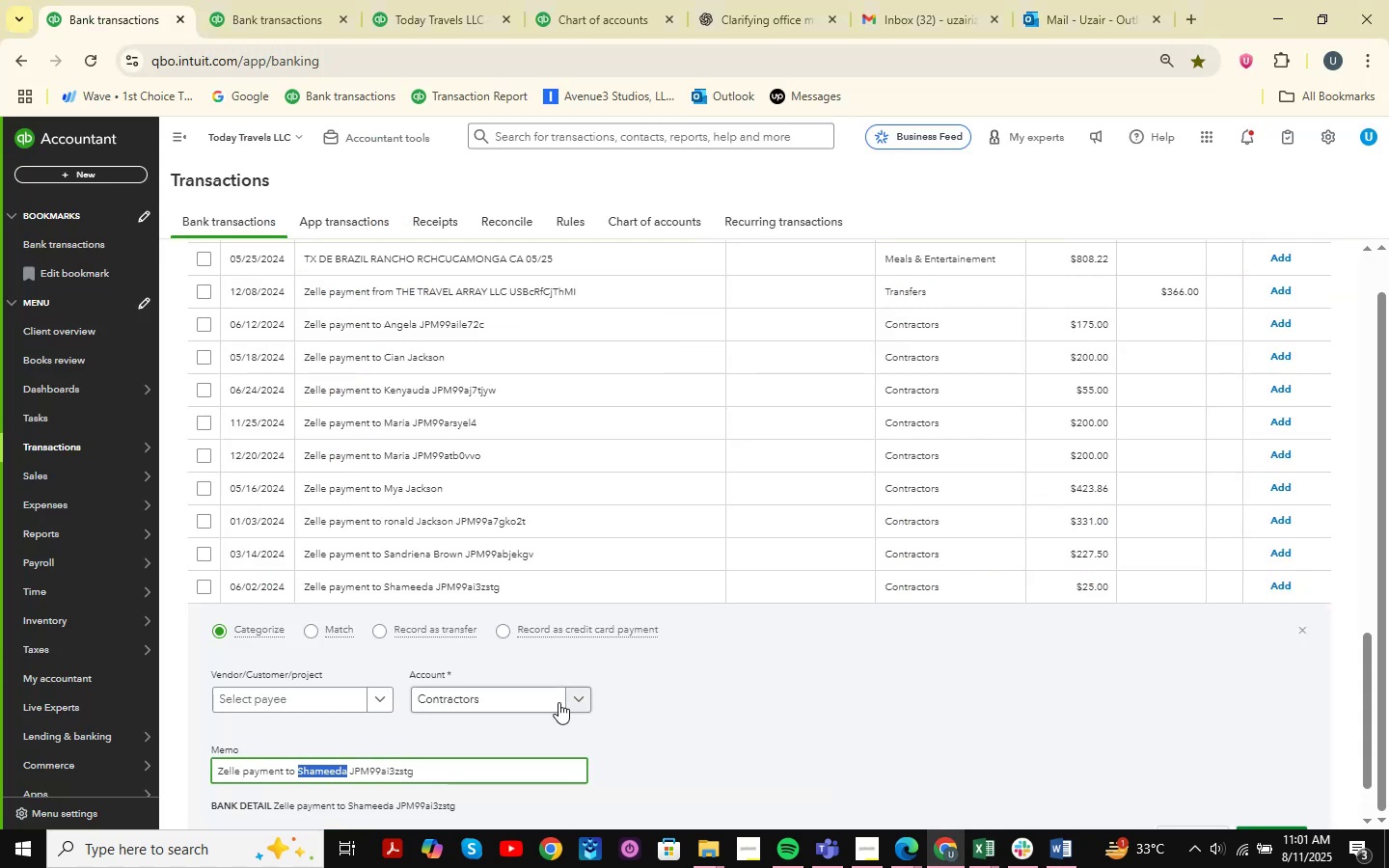 
left_click([490, 699])
 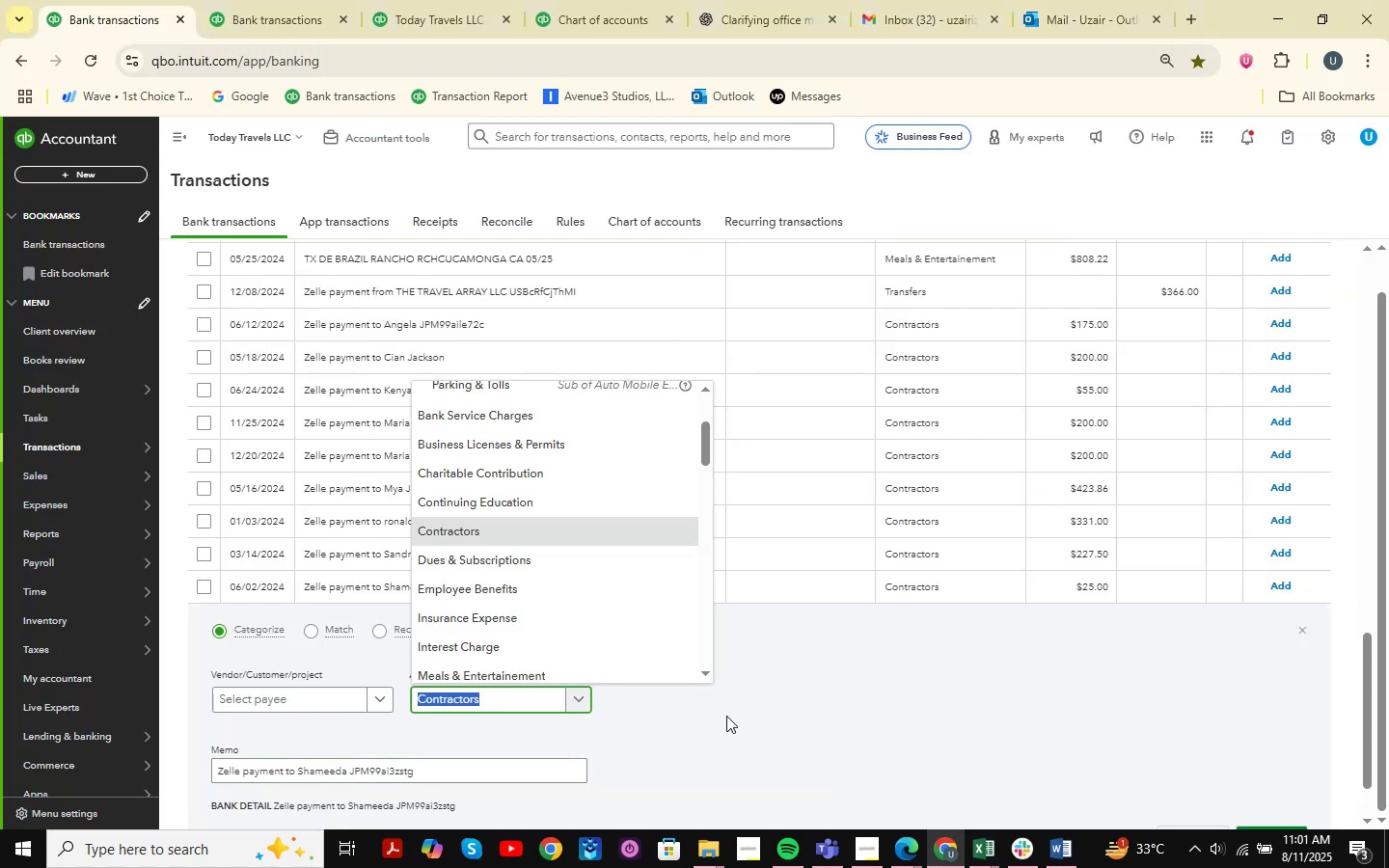 
type(Subcontra )
 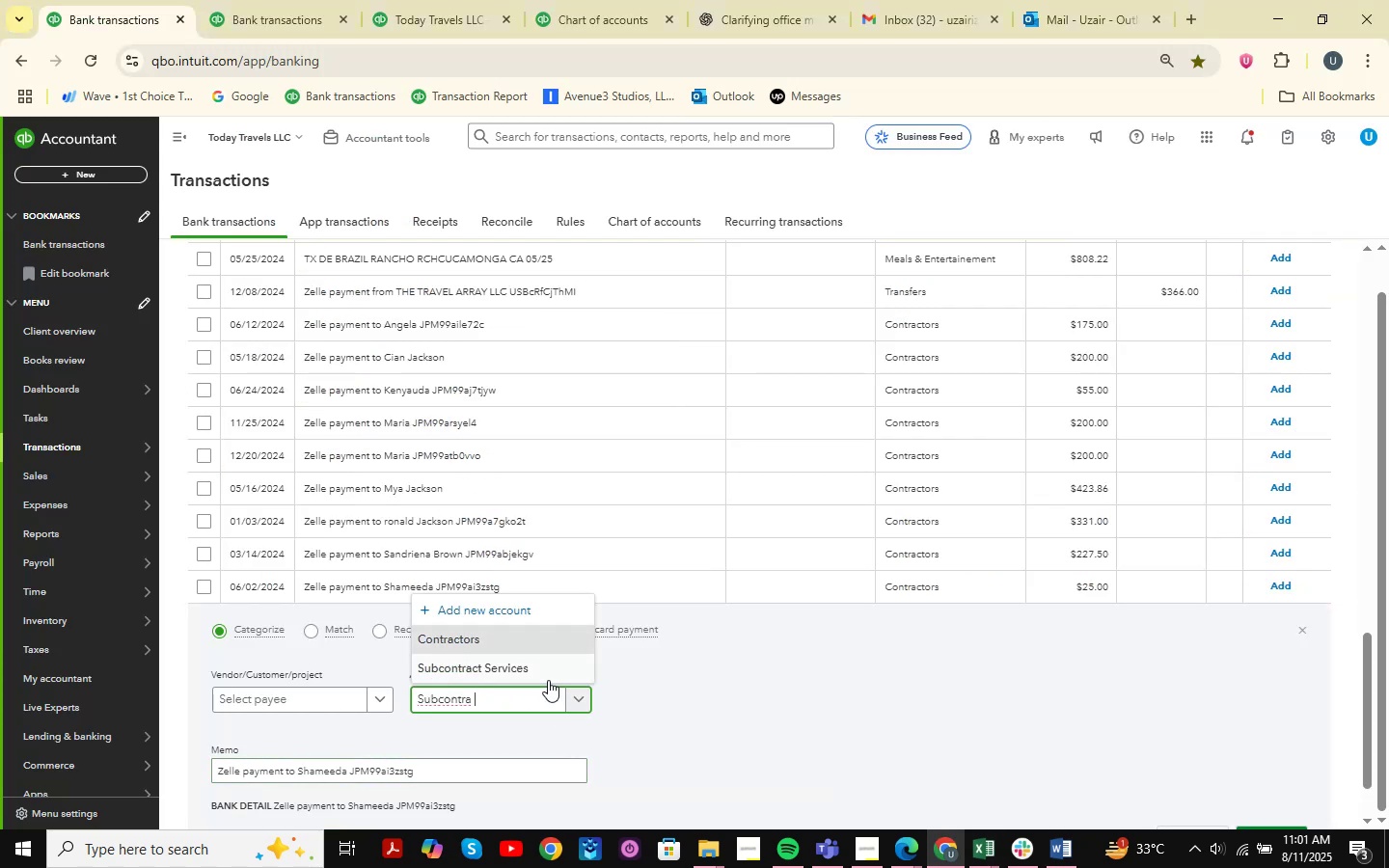 
left_click([539, 679])
 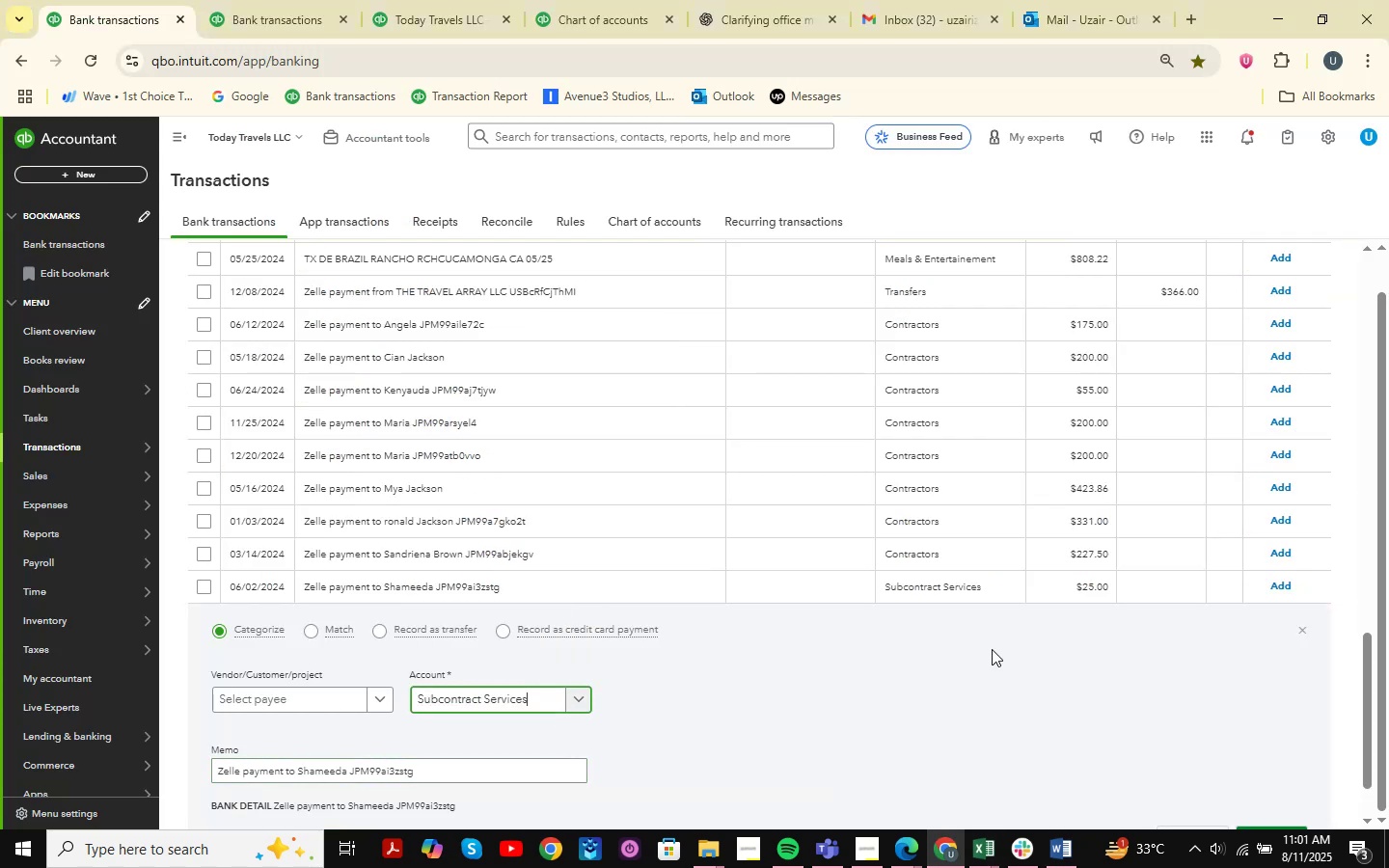 
scroll: coordinate [514, 553], scroll_direction: down, amount: 4.0
 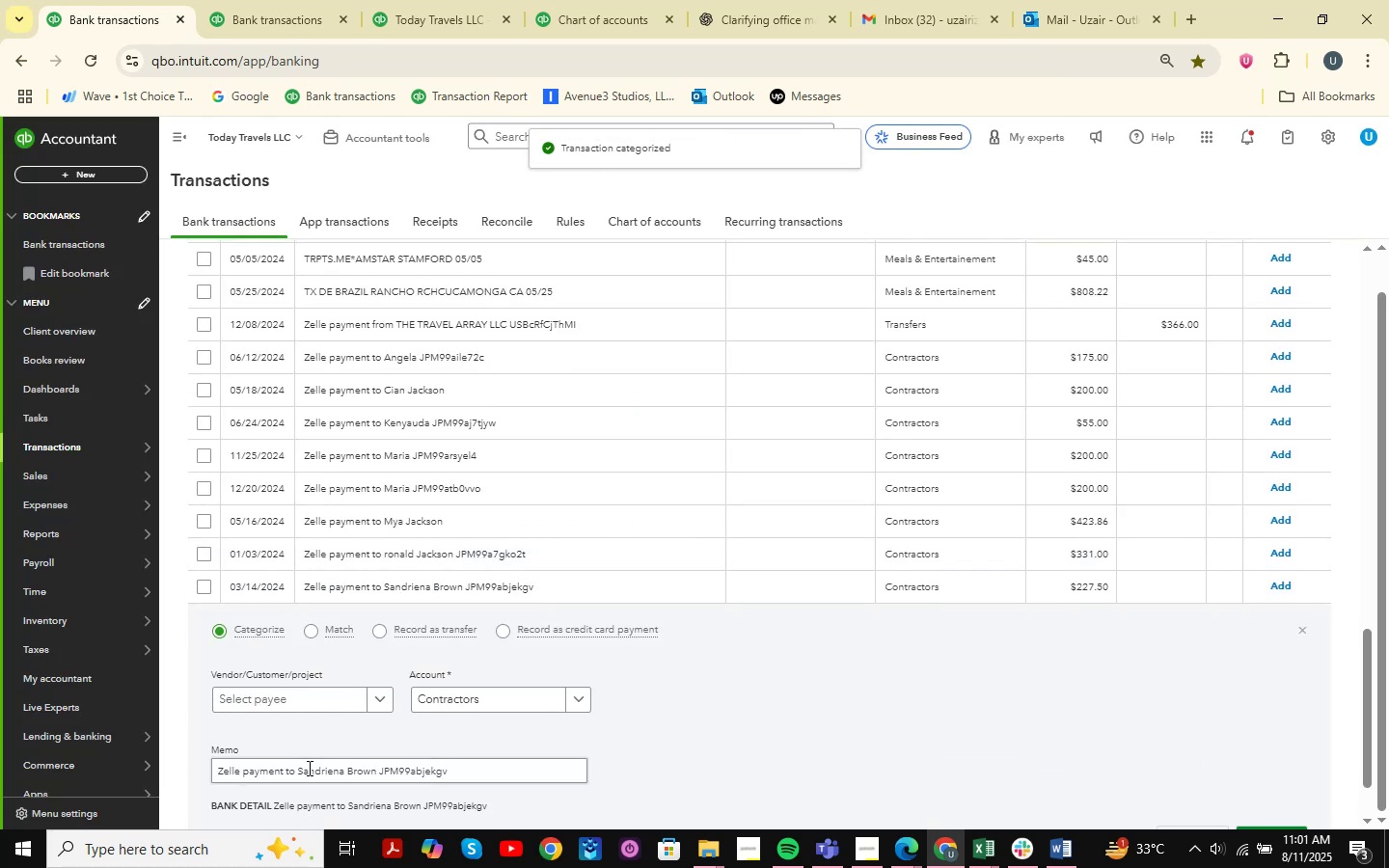 
left_click_drag(start_coordinate=[296, 770], to_coordinate=[375, 777])
 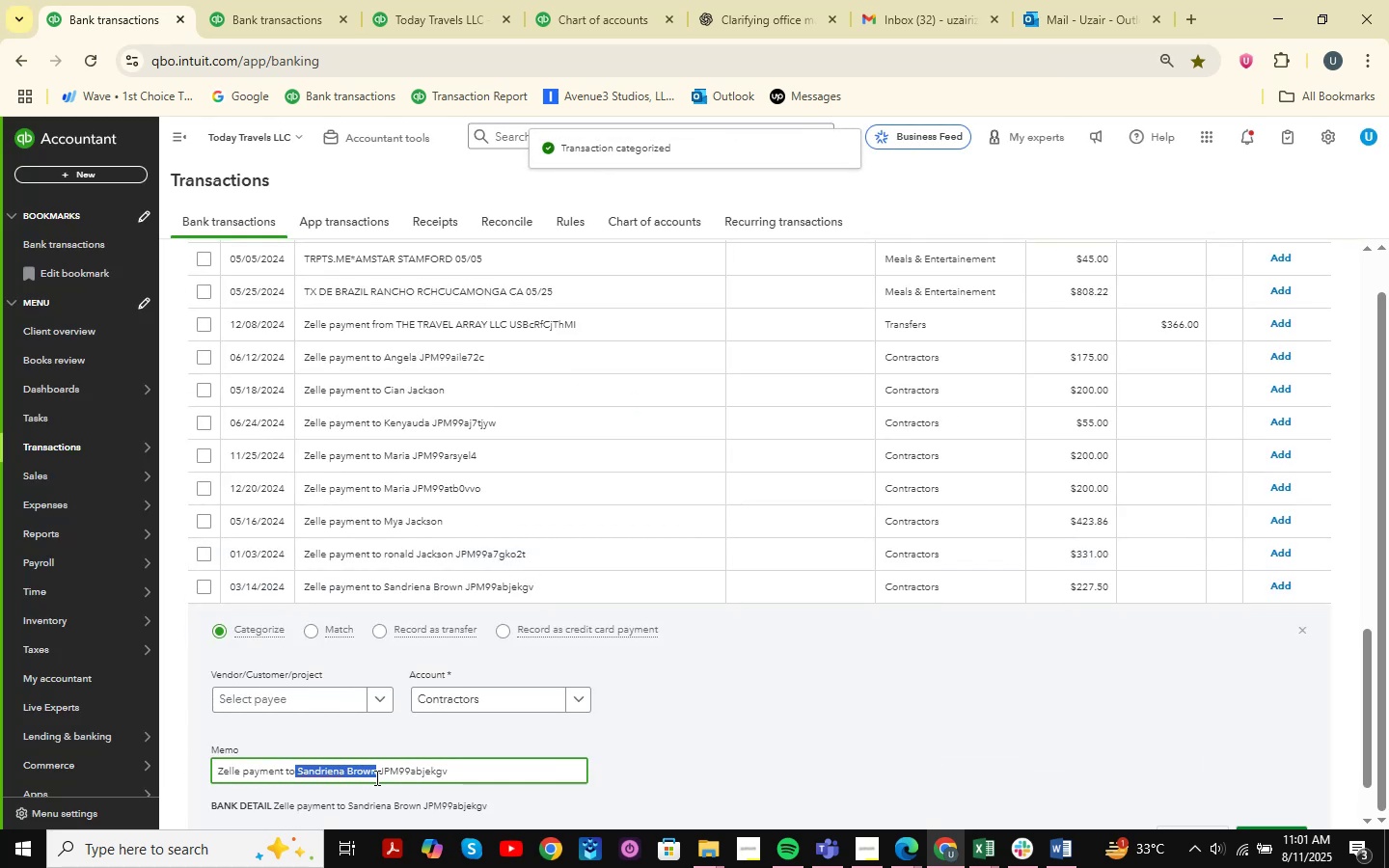 
key(Control+C)
 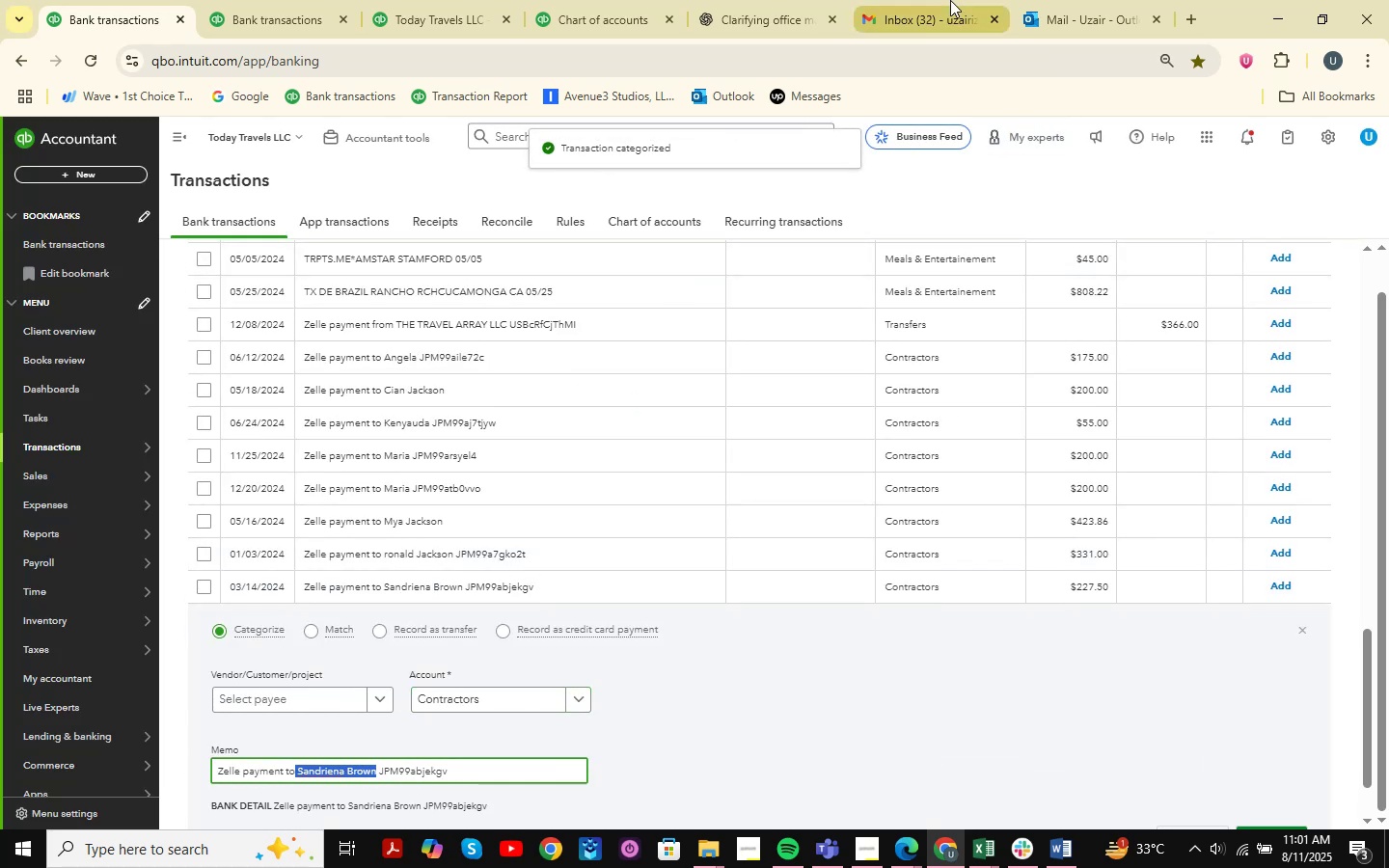 
left_click([950, 0])
 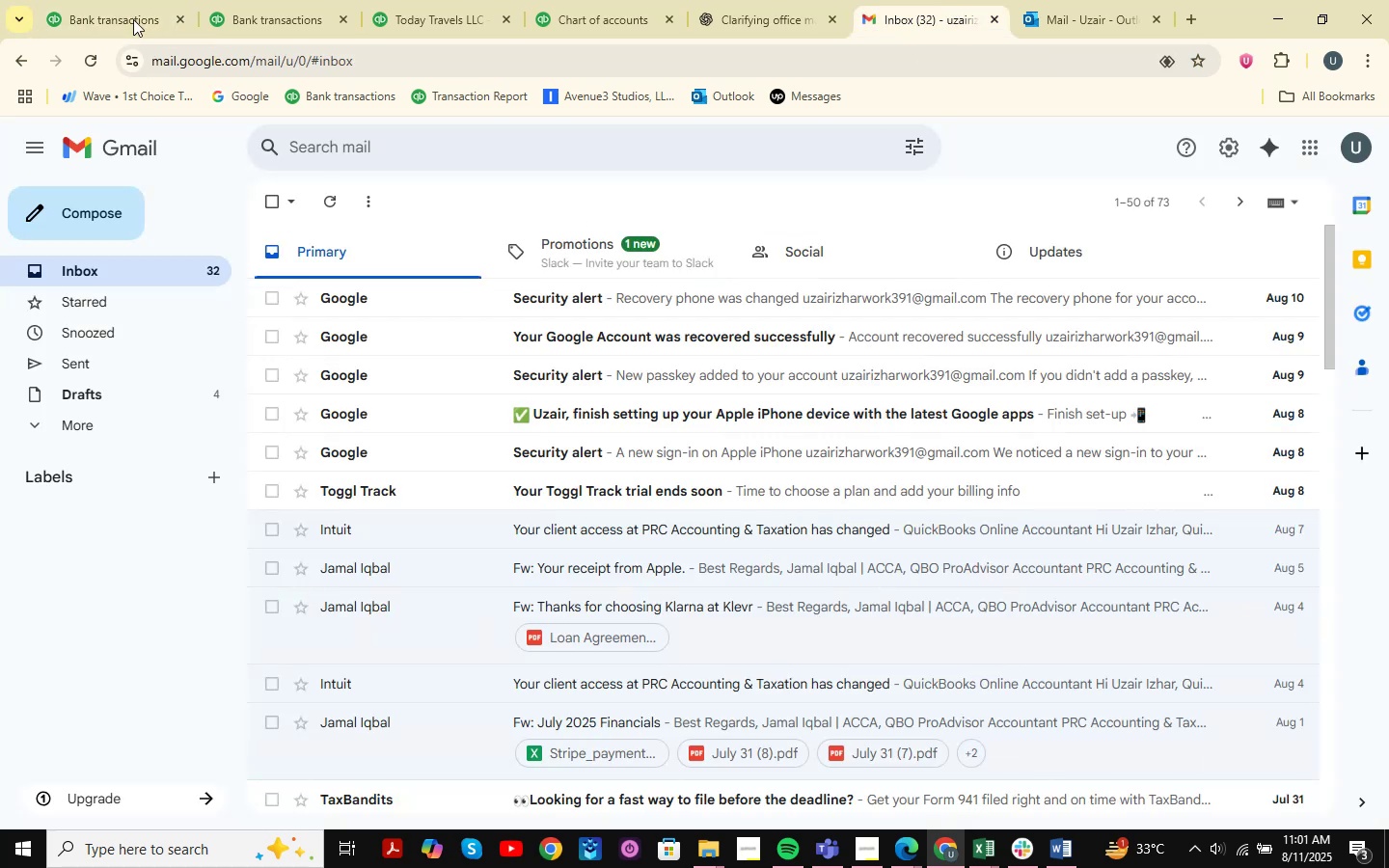 
left_click([129, 0])
 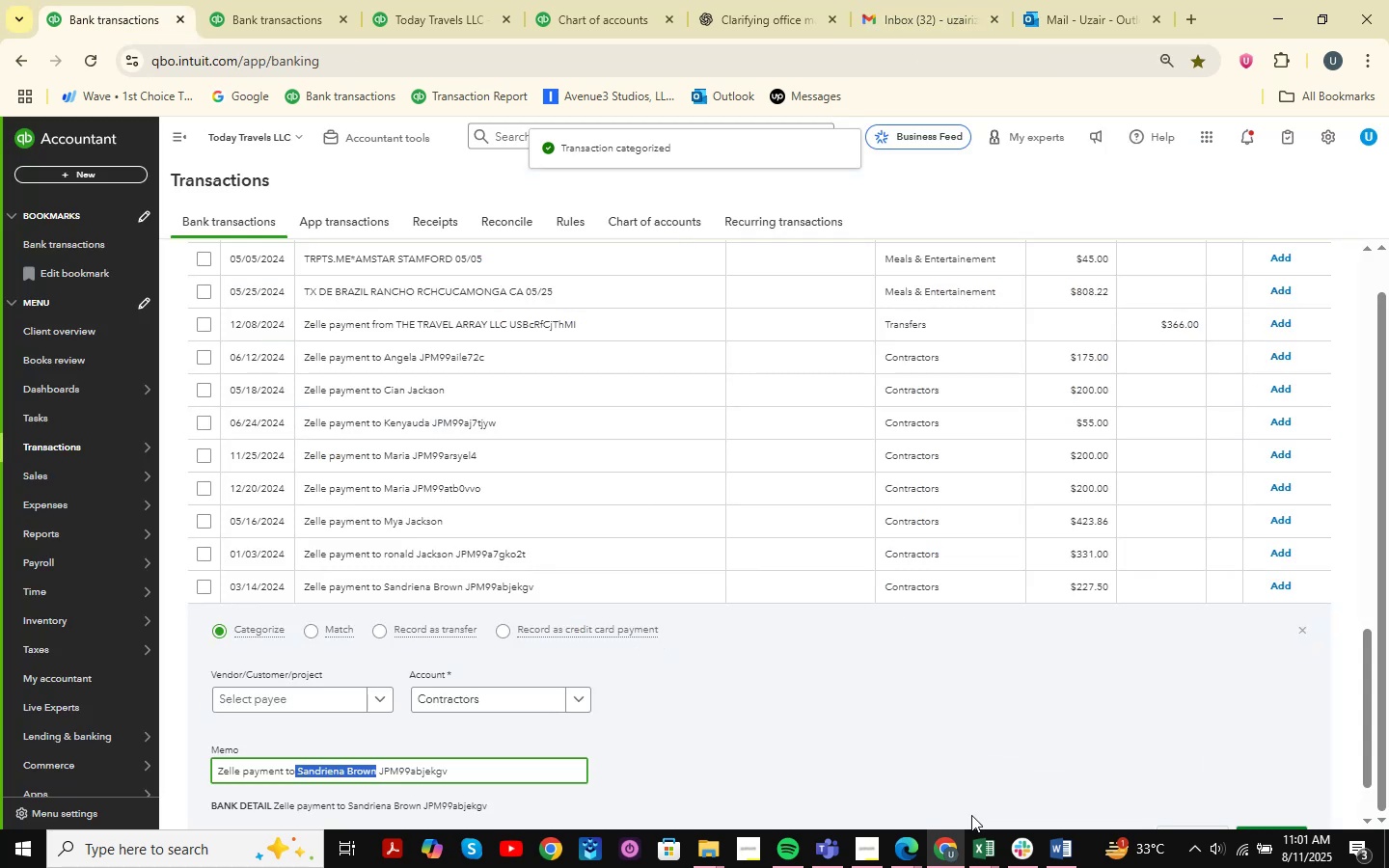 
left_click([945, 844])
 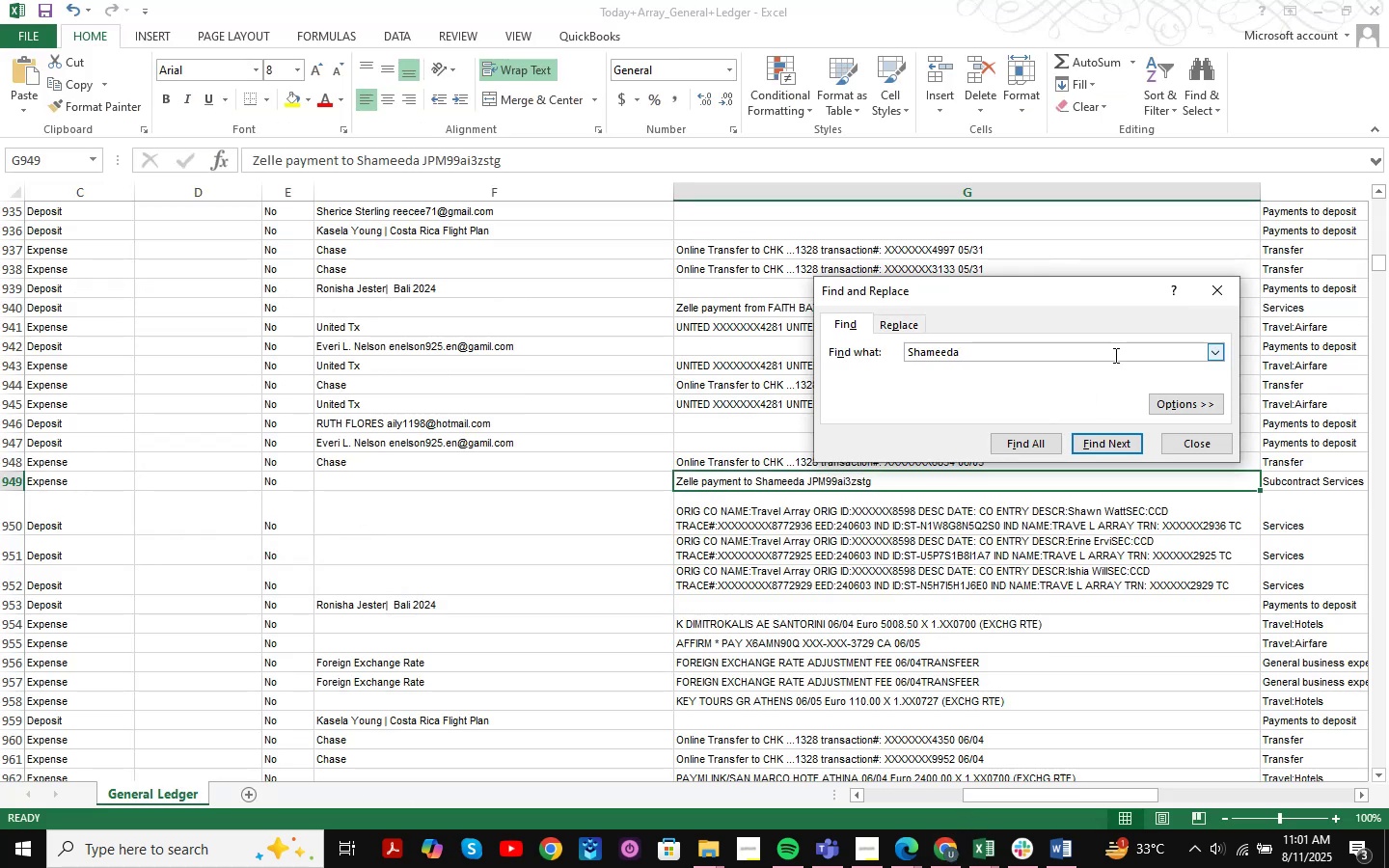 
left_click_drag(start_coordinate=[1068, 357], to_coordinate=[921, 347])
 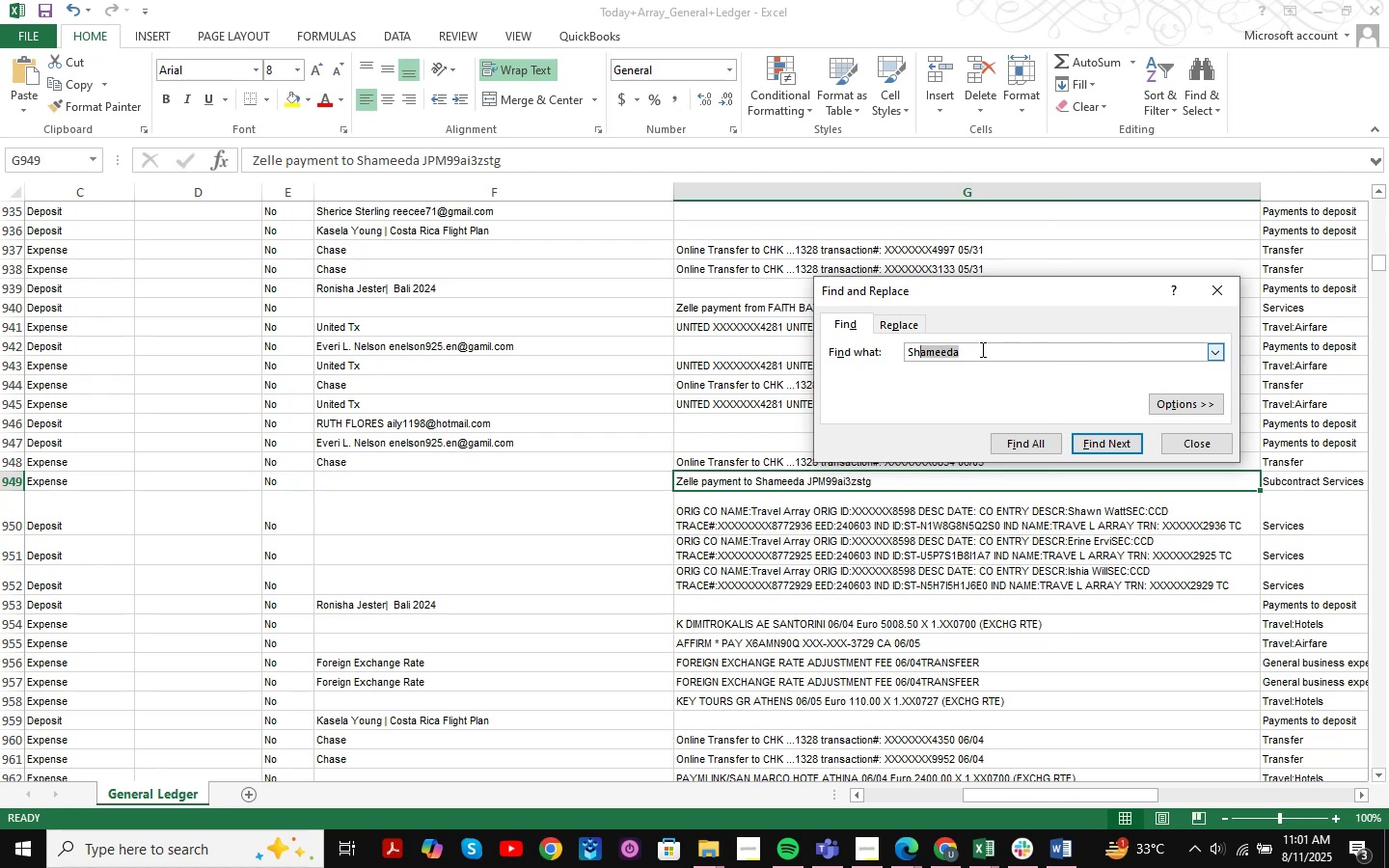 
left_click([979, 349])
 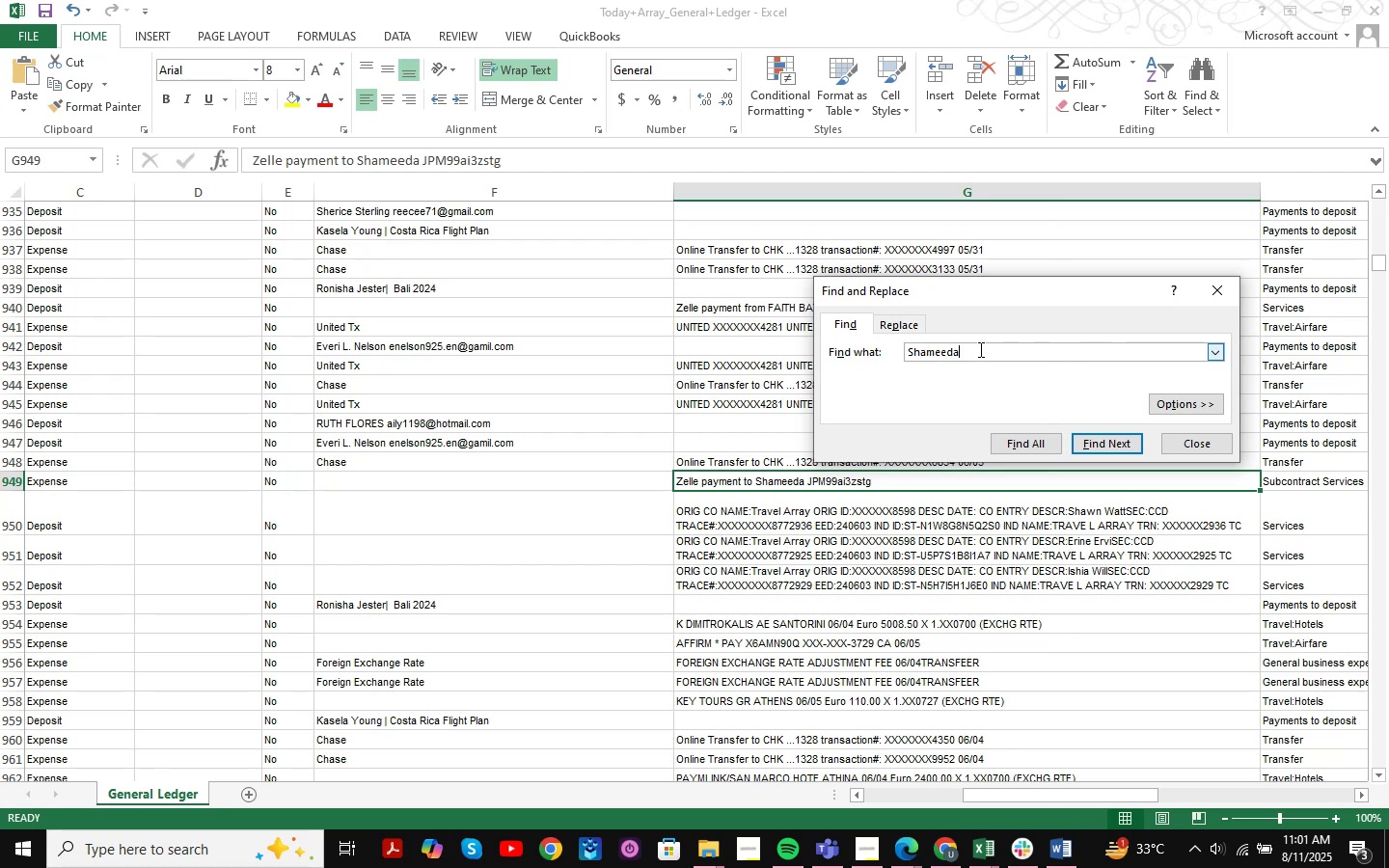 
left_click_drag(start_coordinate=[982, 349], to_coordinate=[808, 339])
 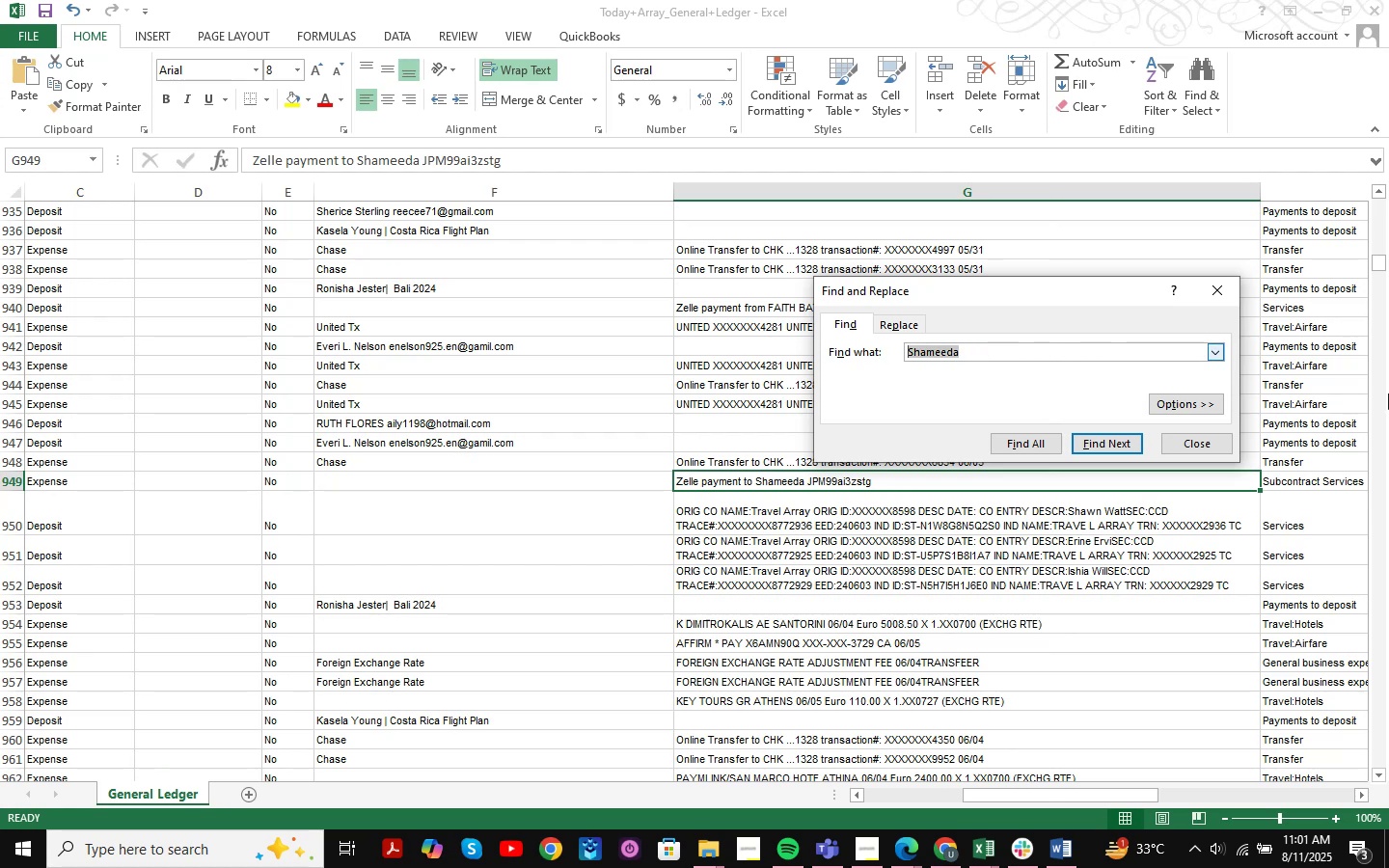 
key(Control+V)
 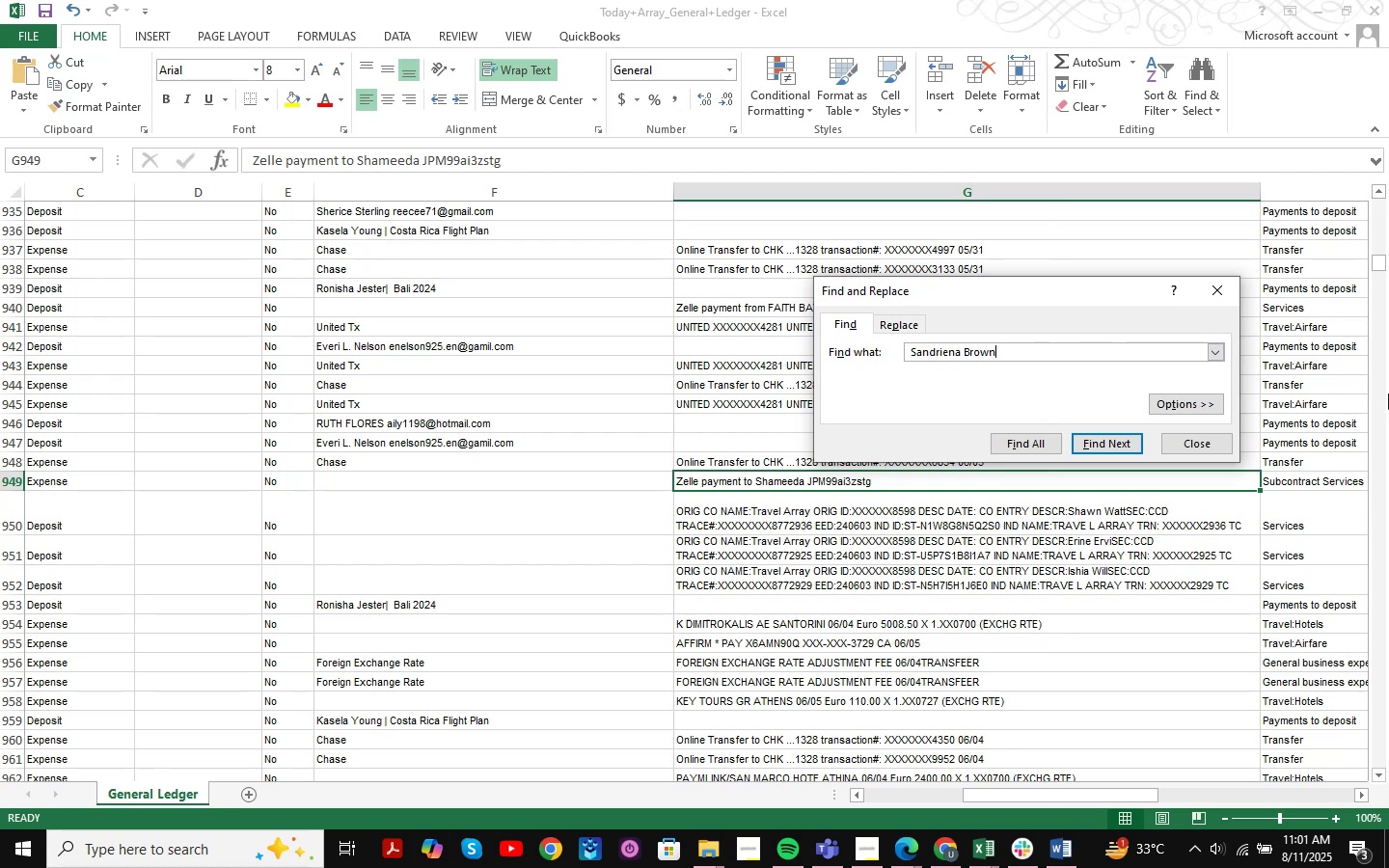 
key(NumpadEnter)
 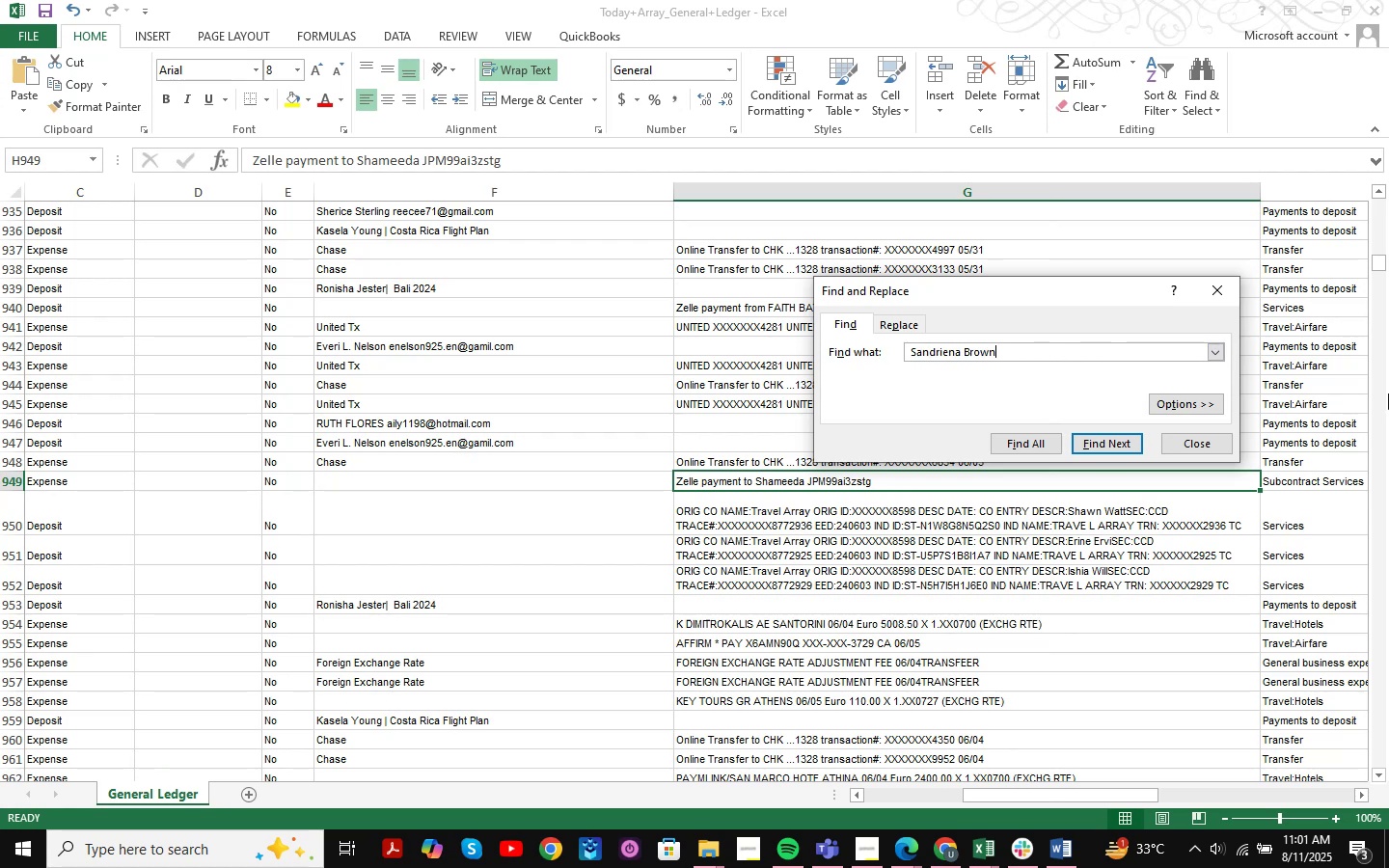 
key(NumpadEnter)
 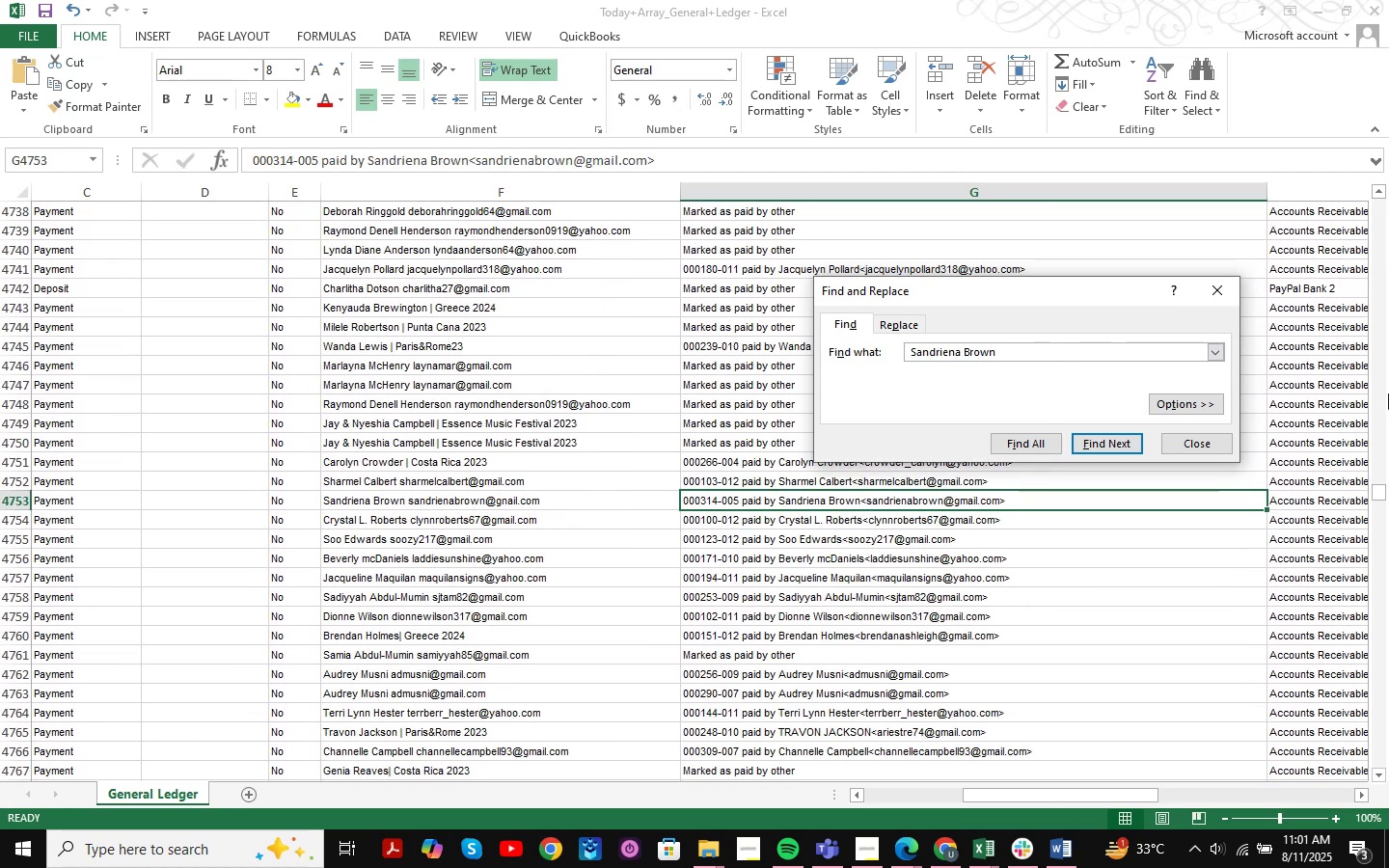 
key(NumpadEnter)
 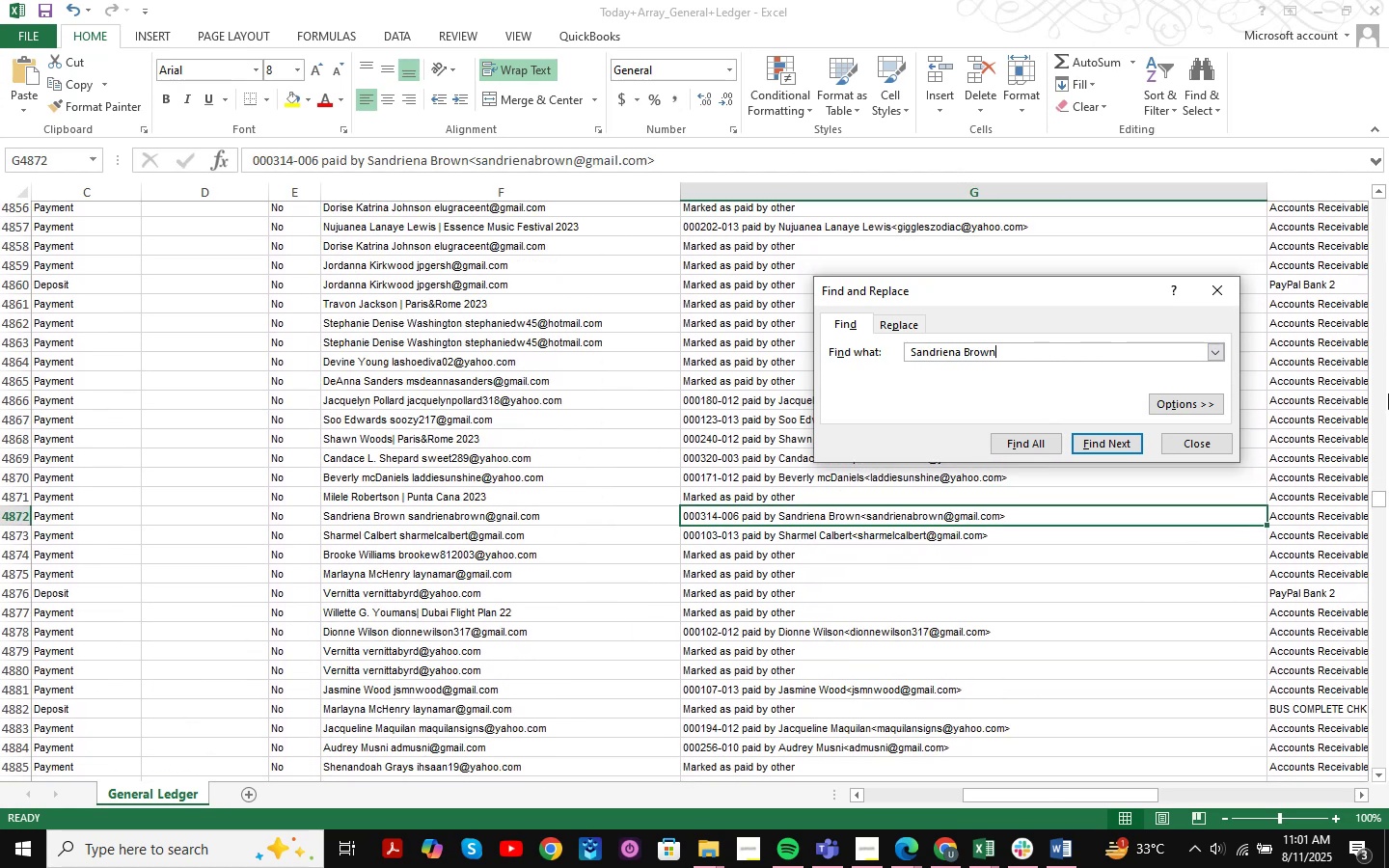 
key(NumpadEnter)
 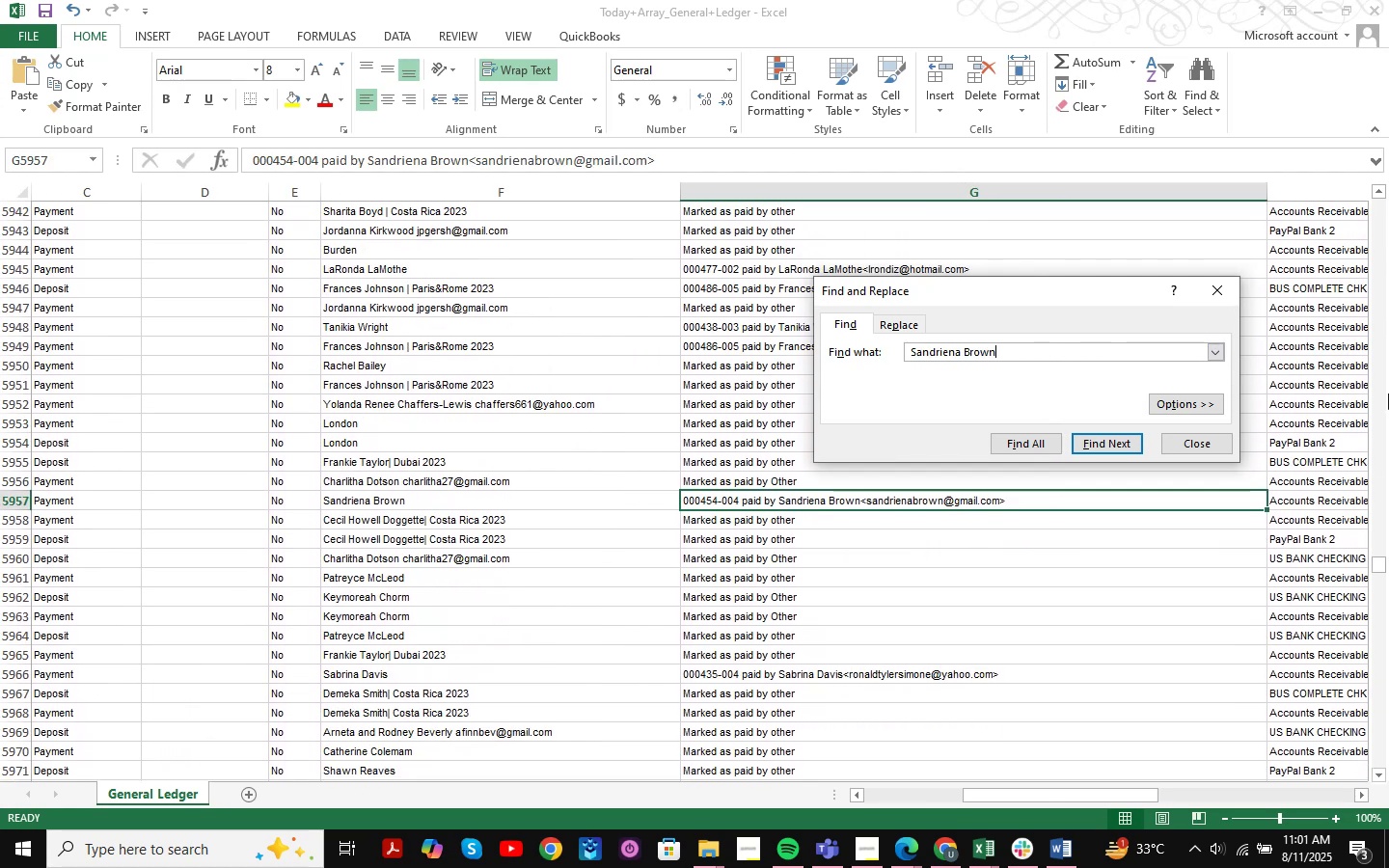 
key(NumpadEnter)
 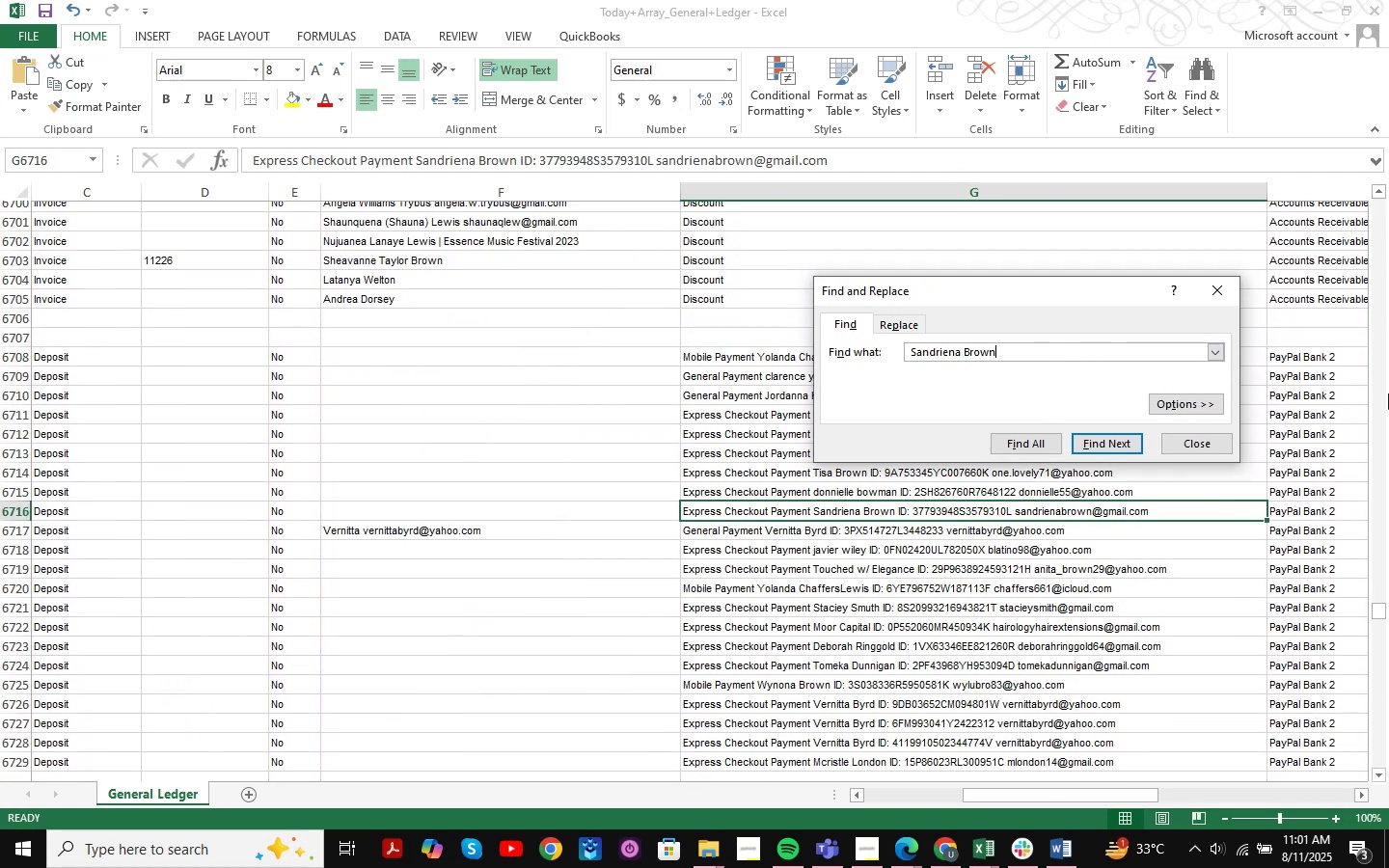 
key(NumpadEnter)
 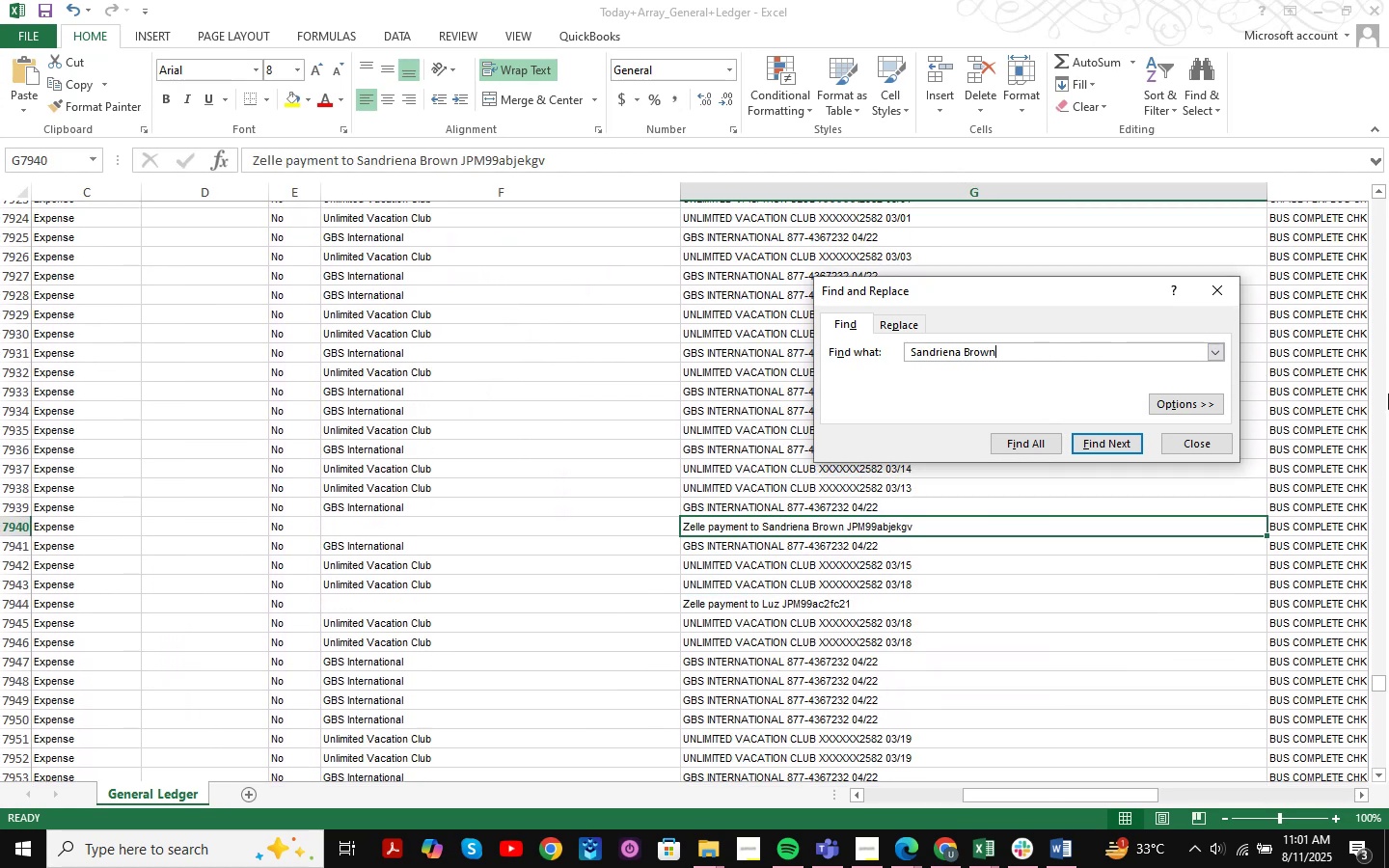 
key(NumpadEnter)
 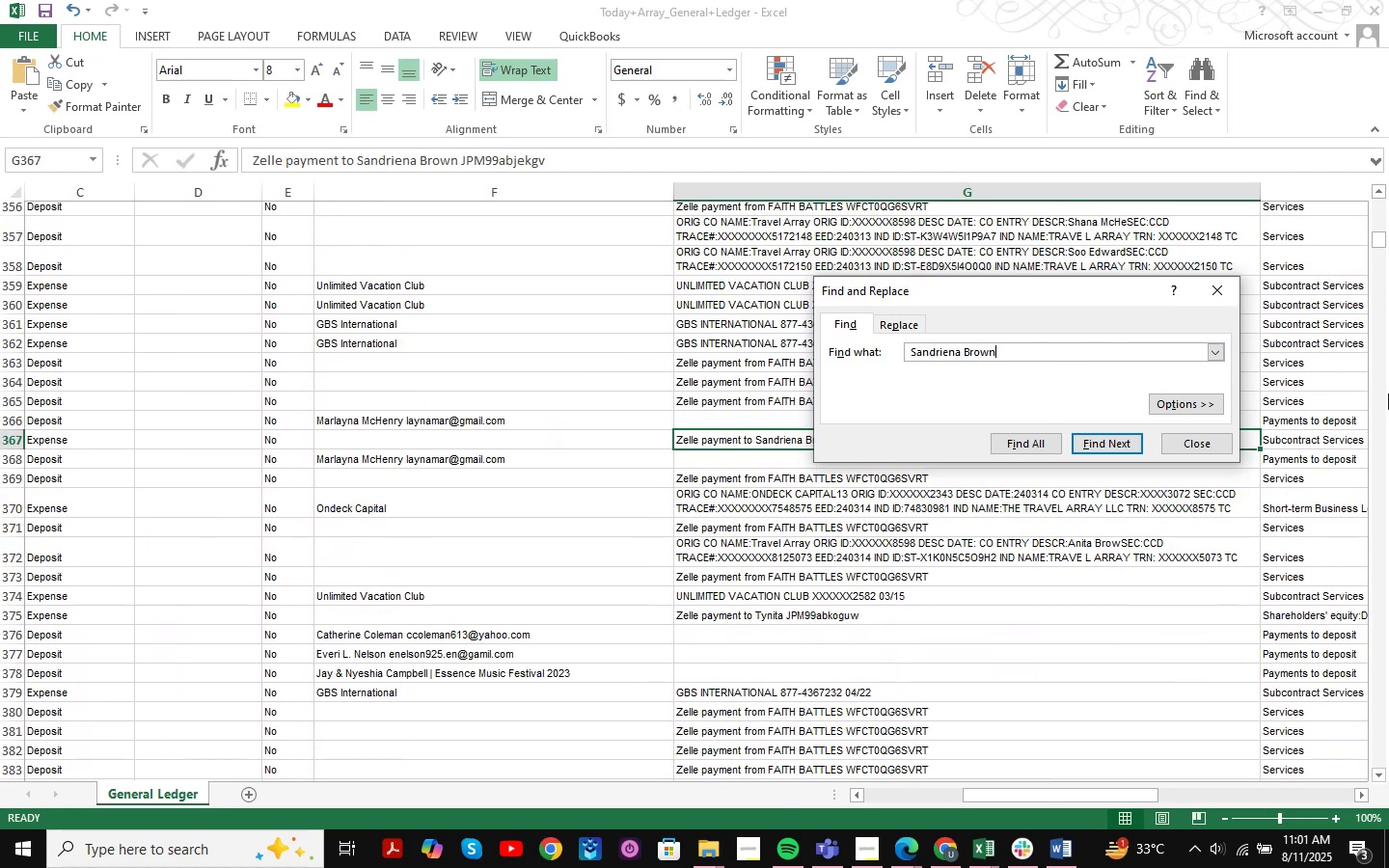 
key(NumpadEnter)
 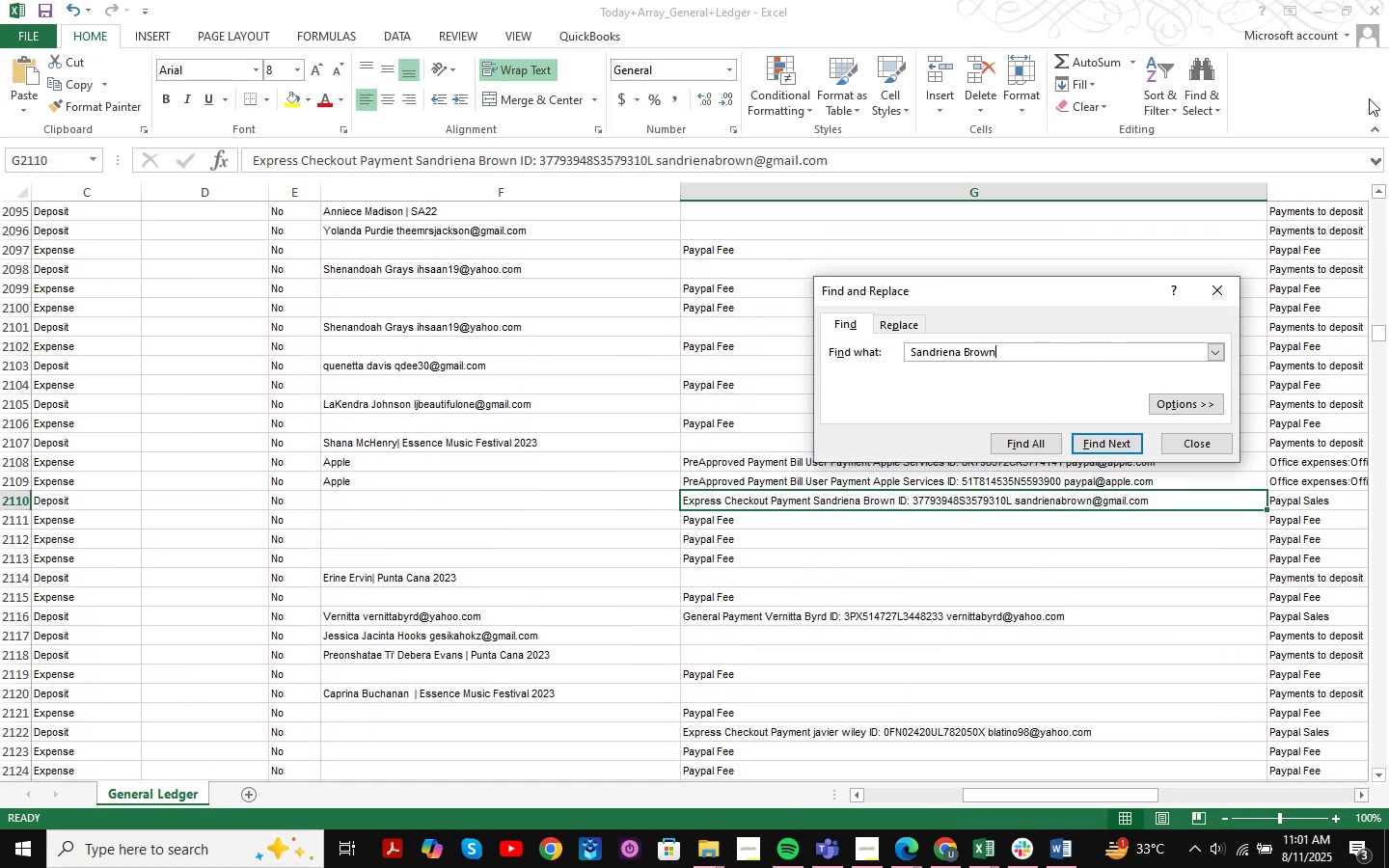 
left_click([1321, 16])
 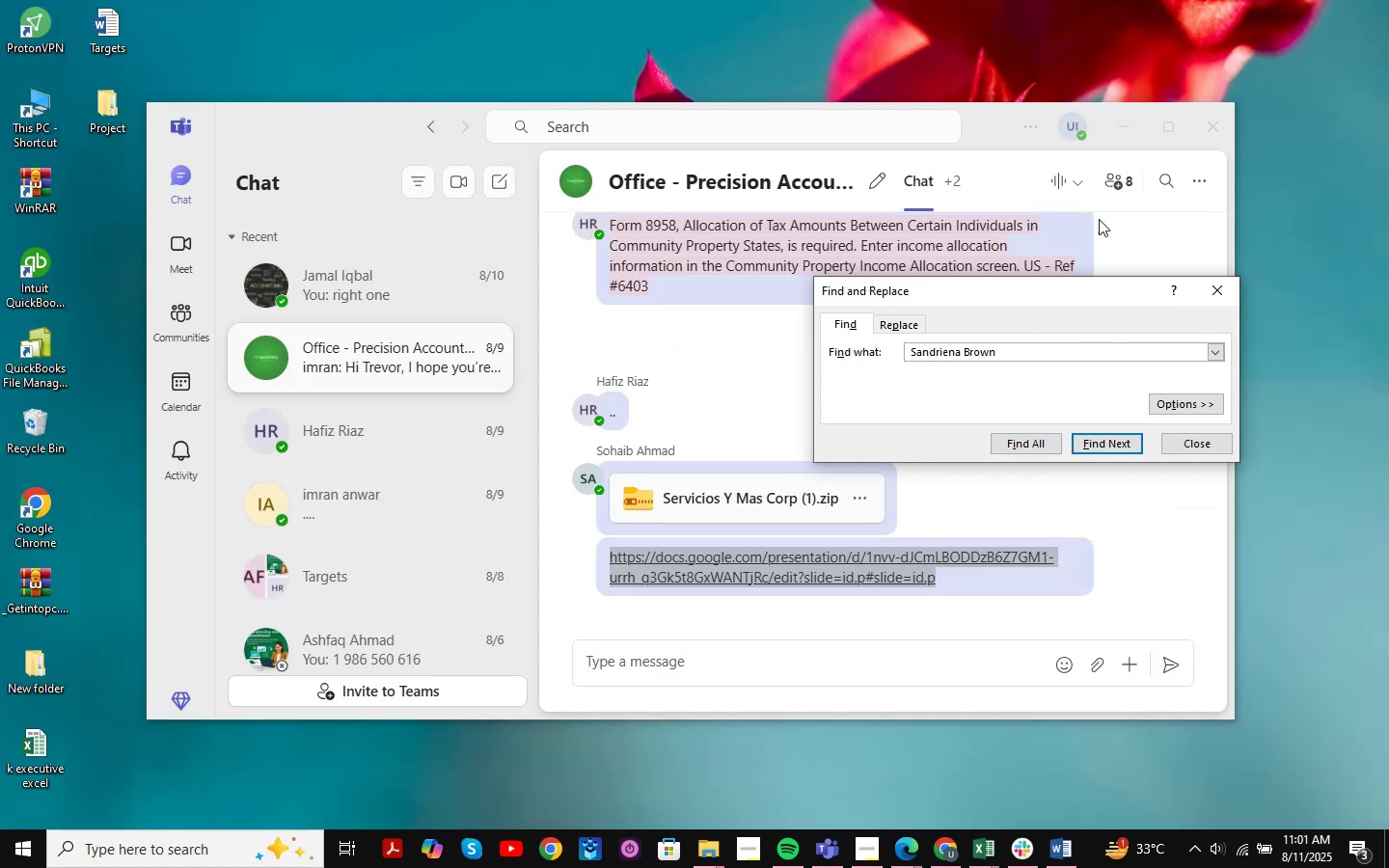 
left_click([1126, 131])
 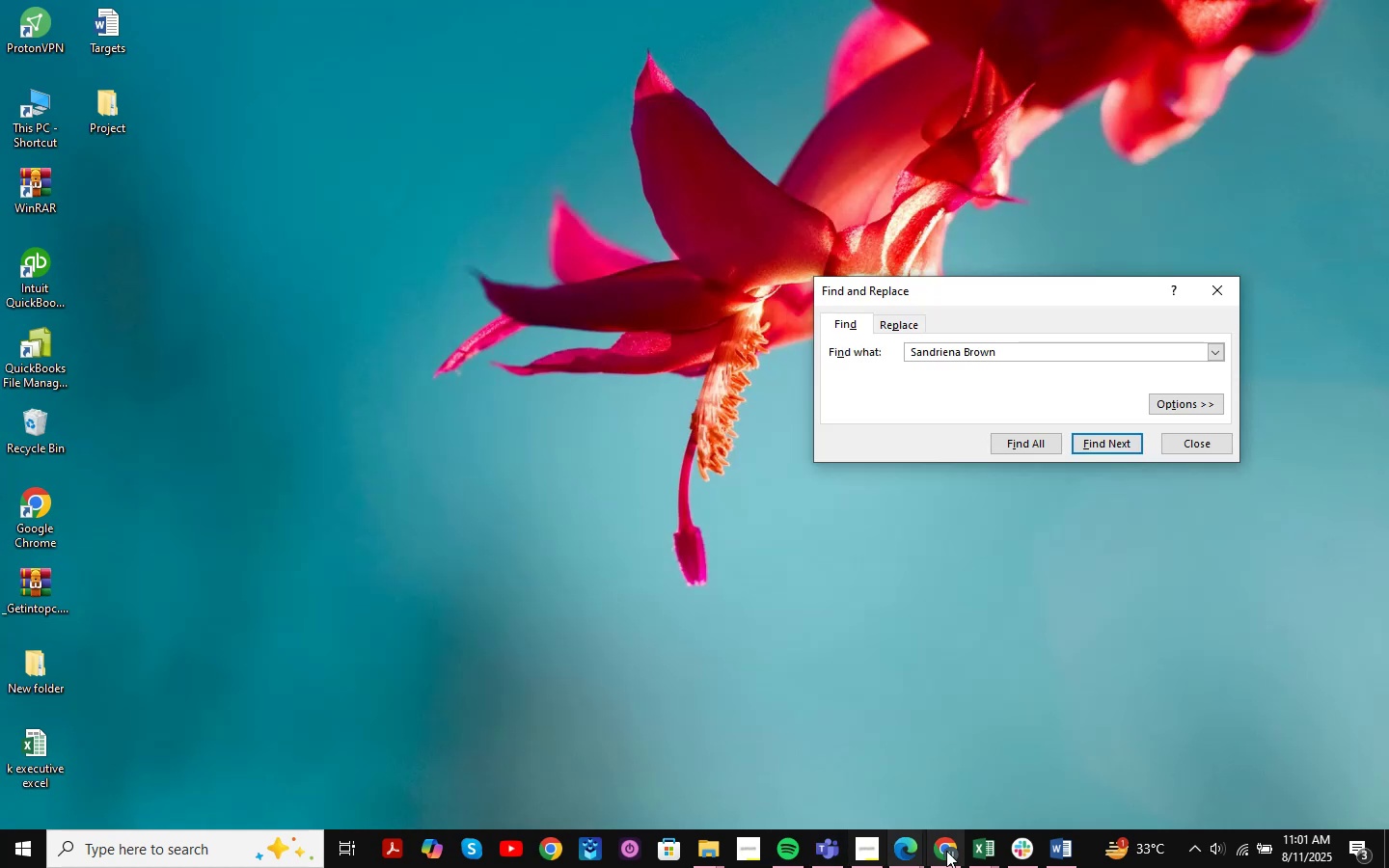 
left_click([958, 851])
 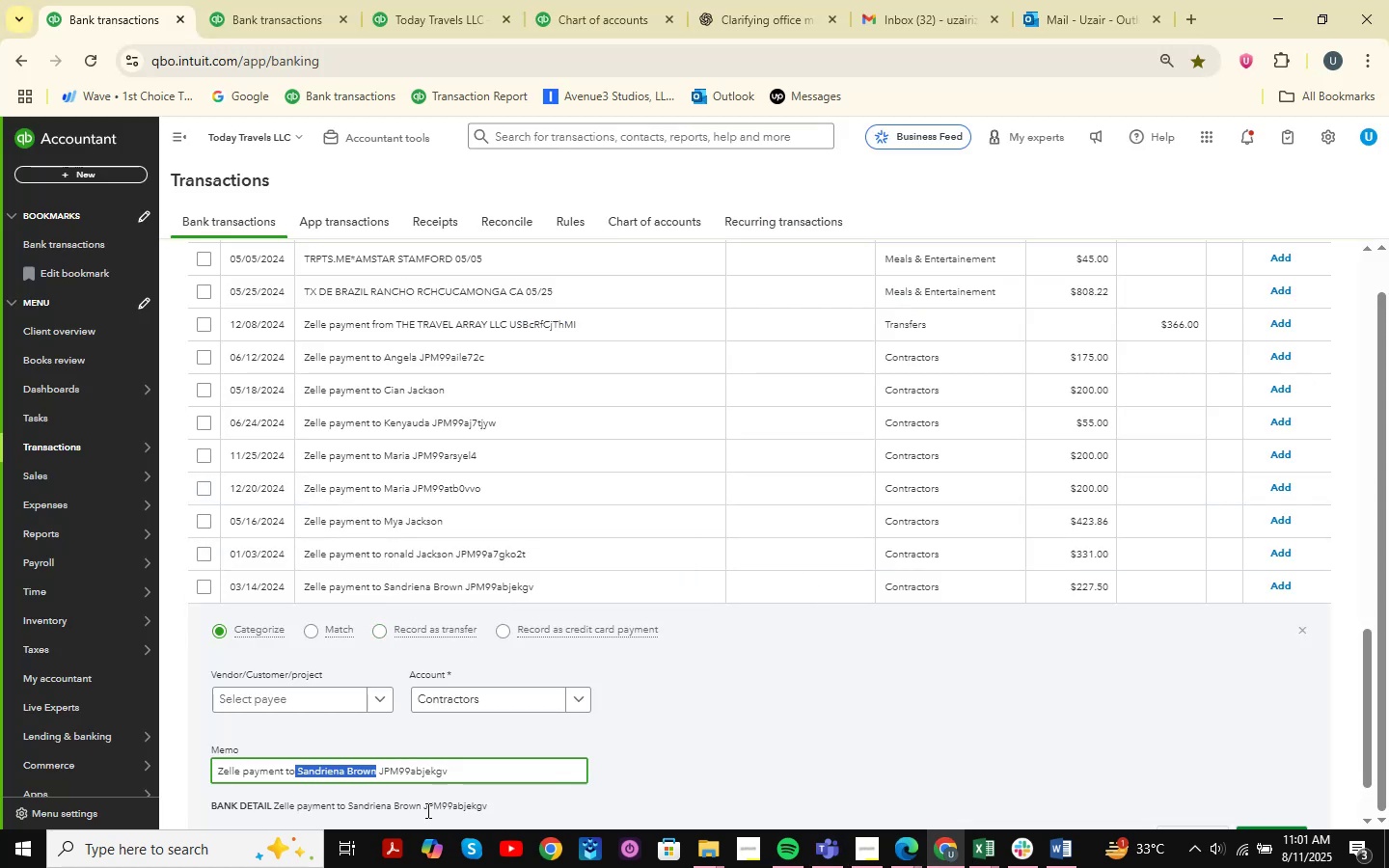 
left_click([456, 693])
 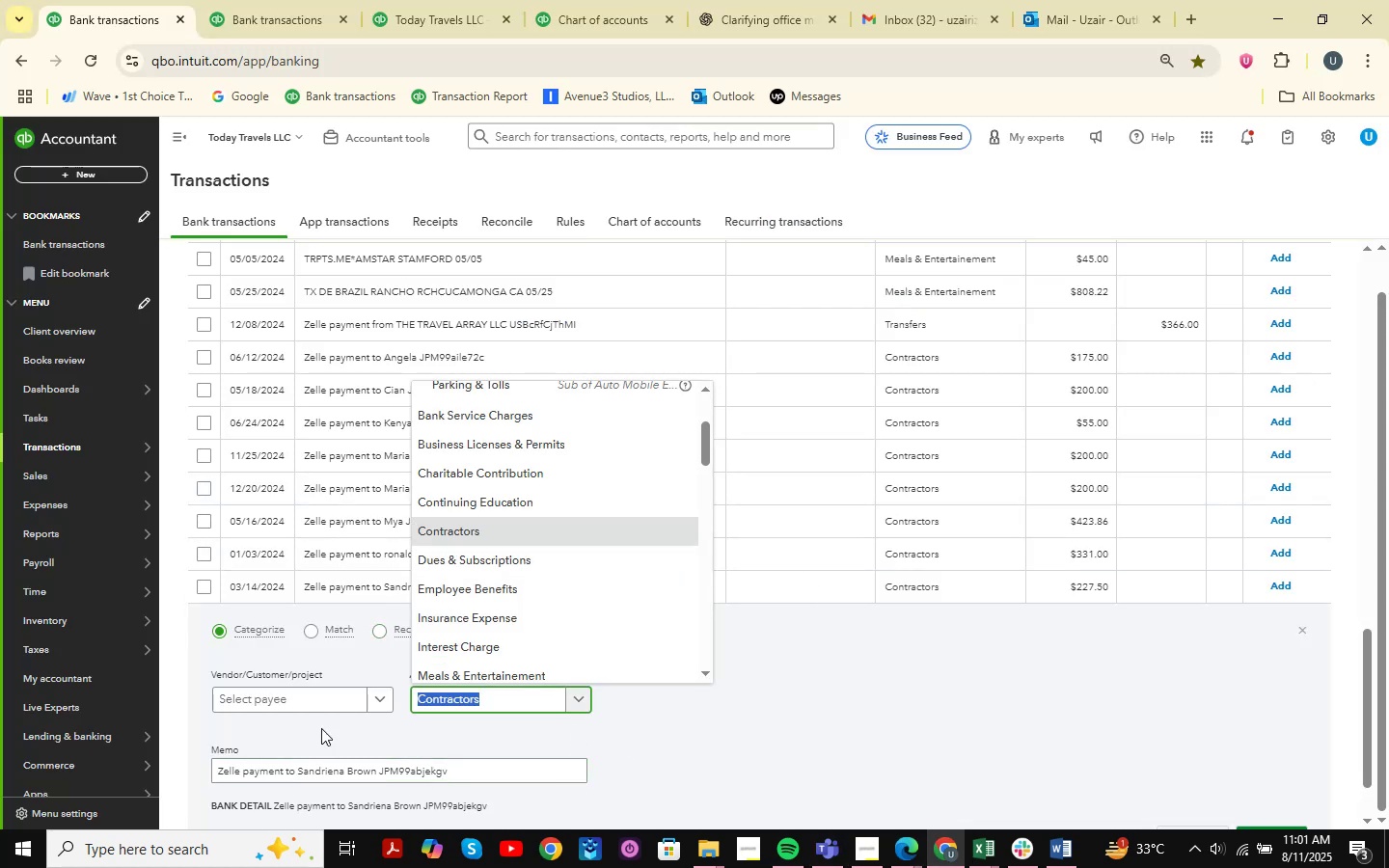 
left_click([278, 702])
 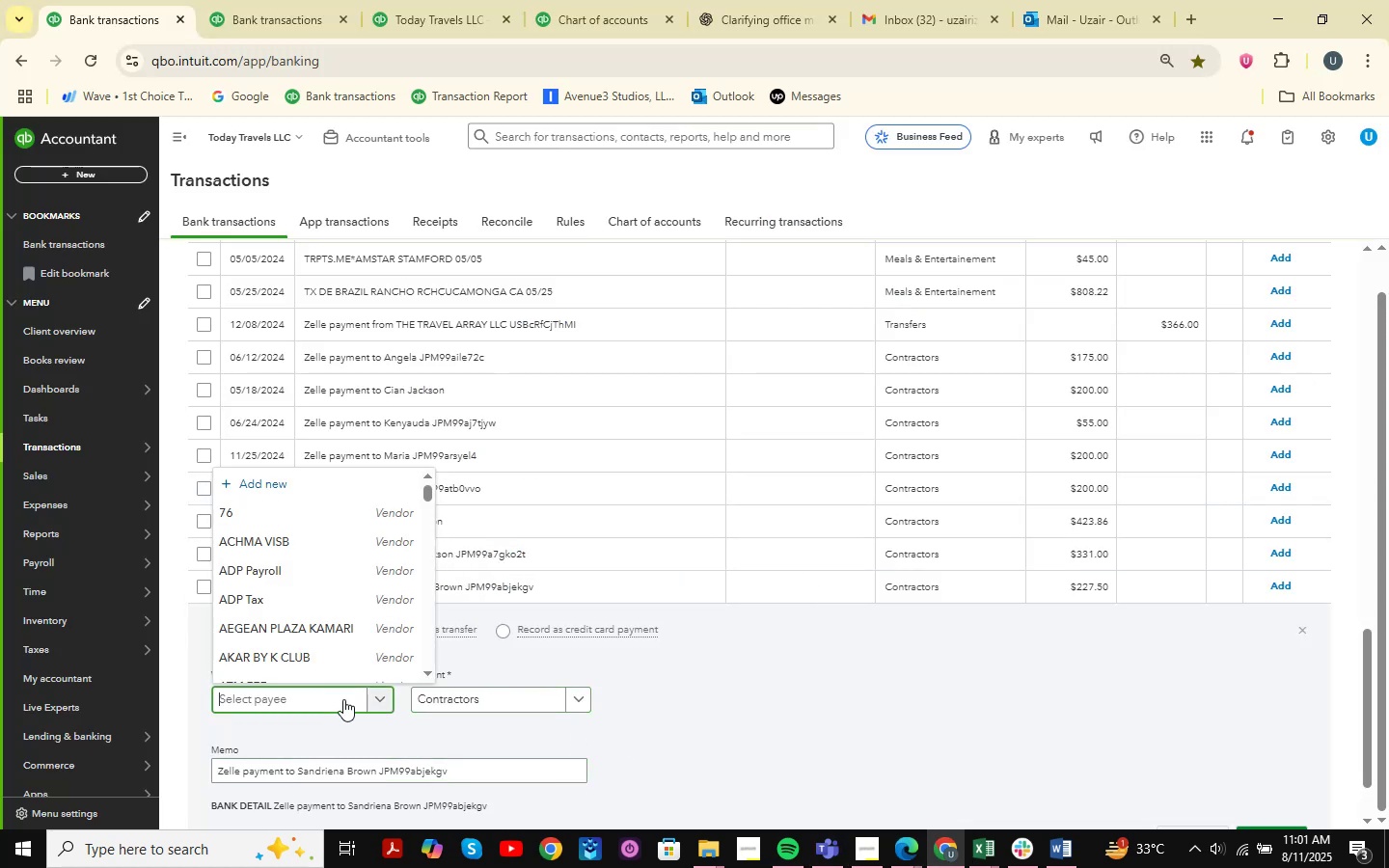 
type(Sandriena Brown )
 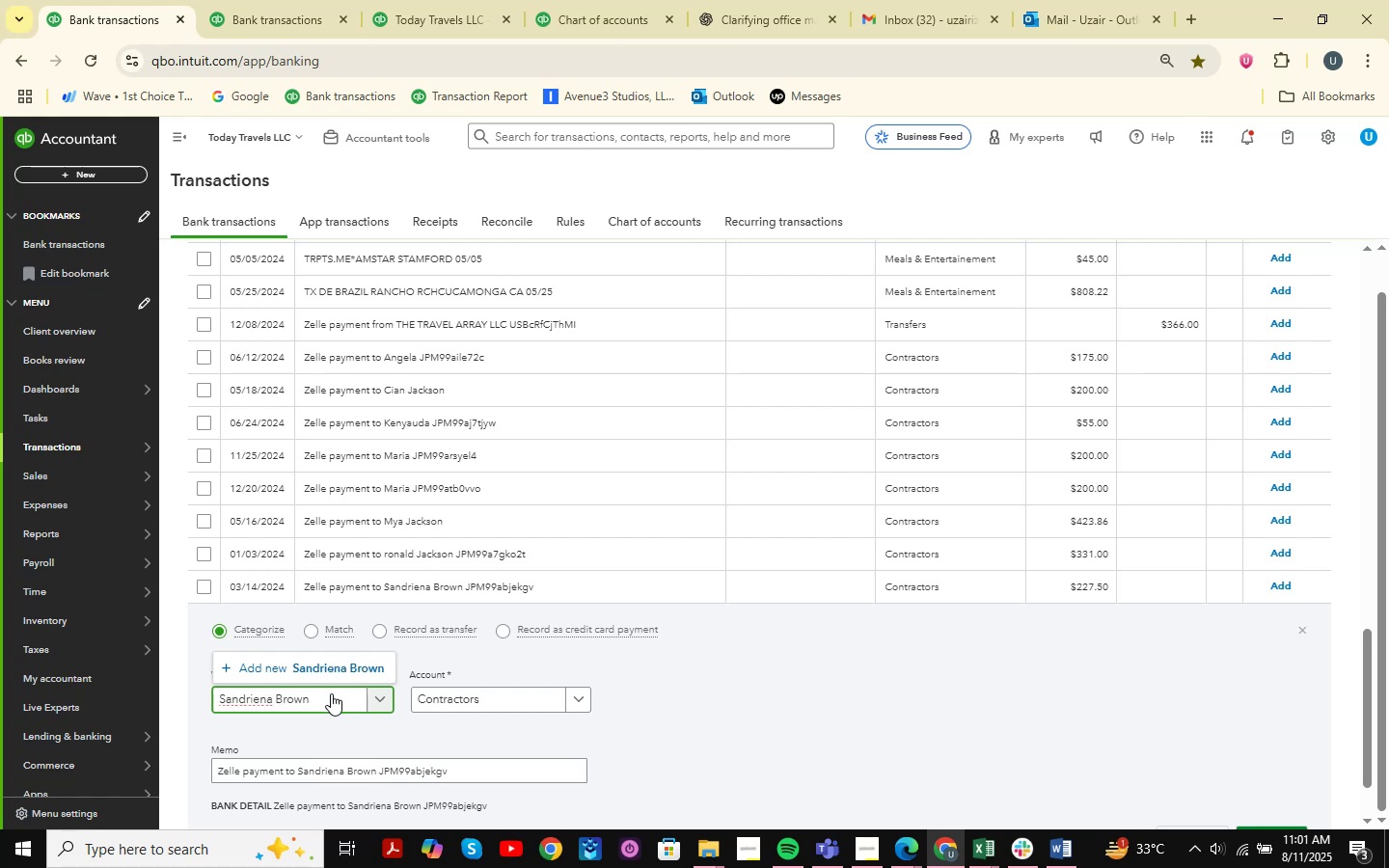 
left_click([332, 668])
 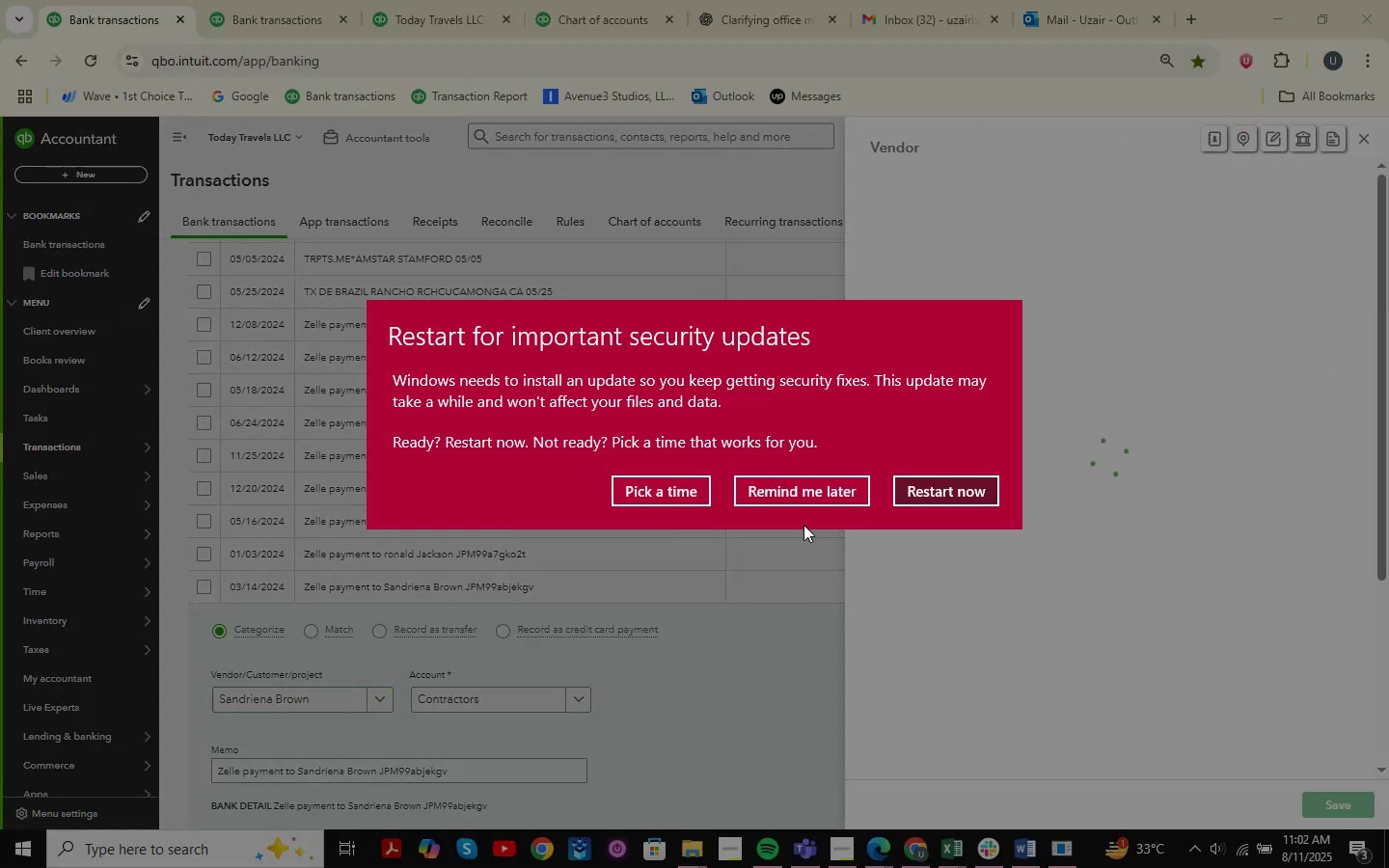 
left_click([796, 489])
 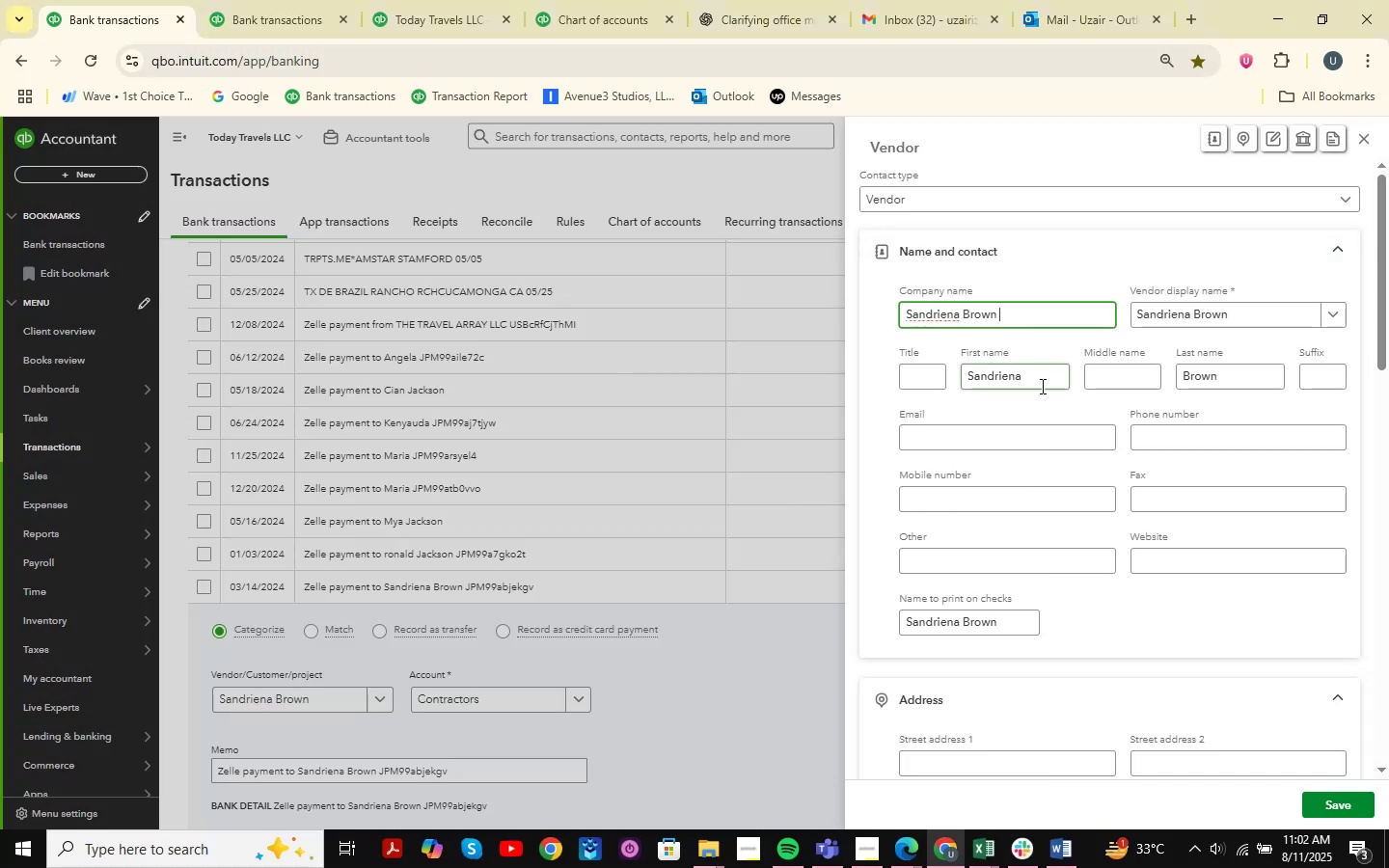 
left_click([1346, 815])
 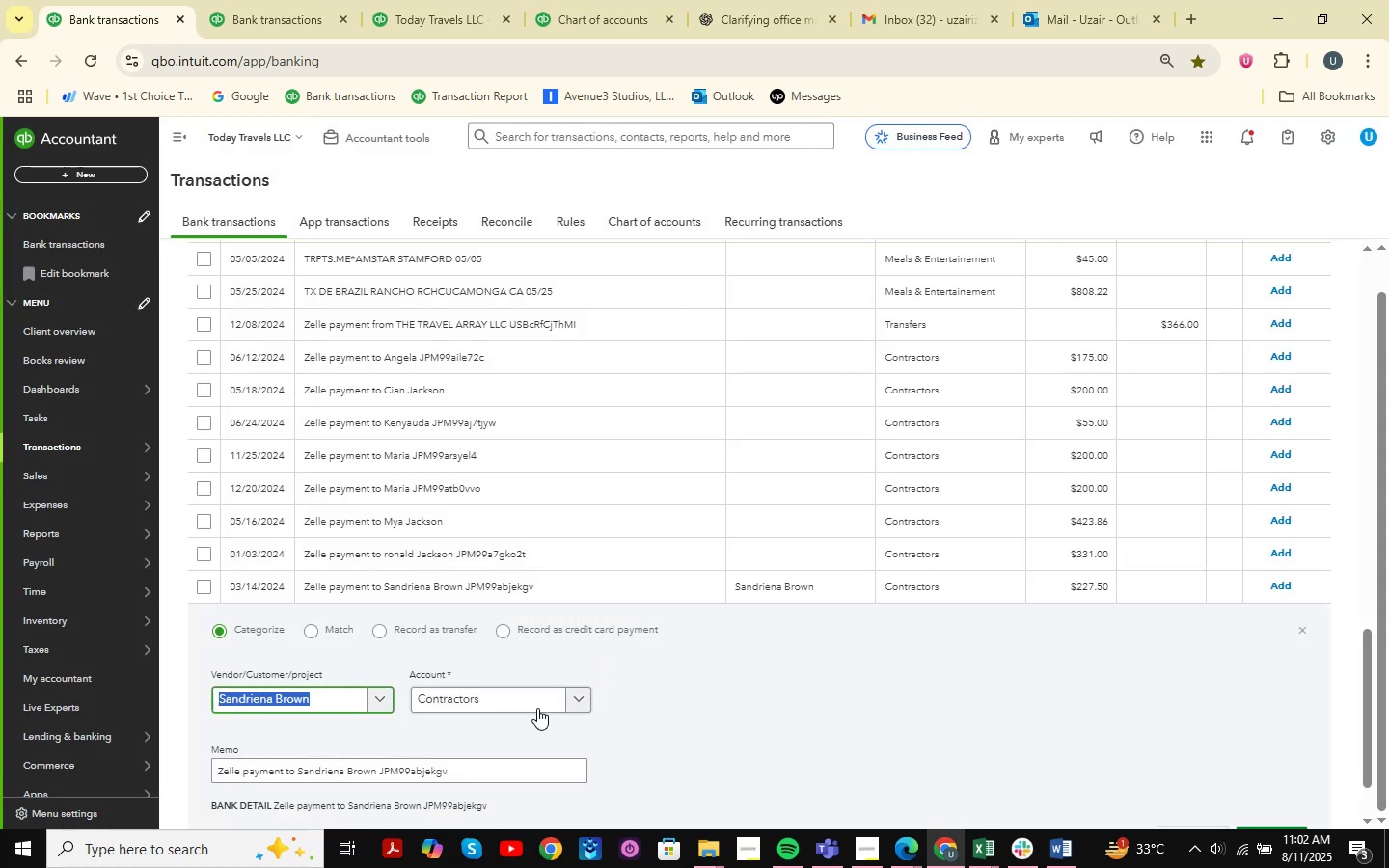 
left_click([496, 694])
 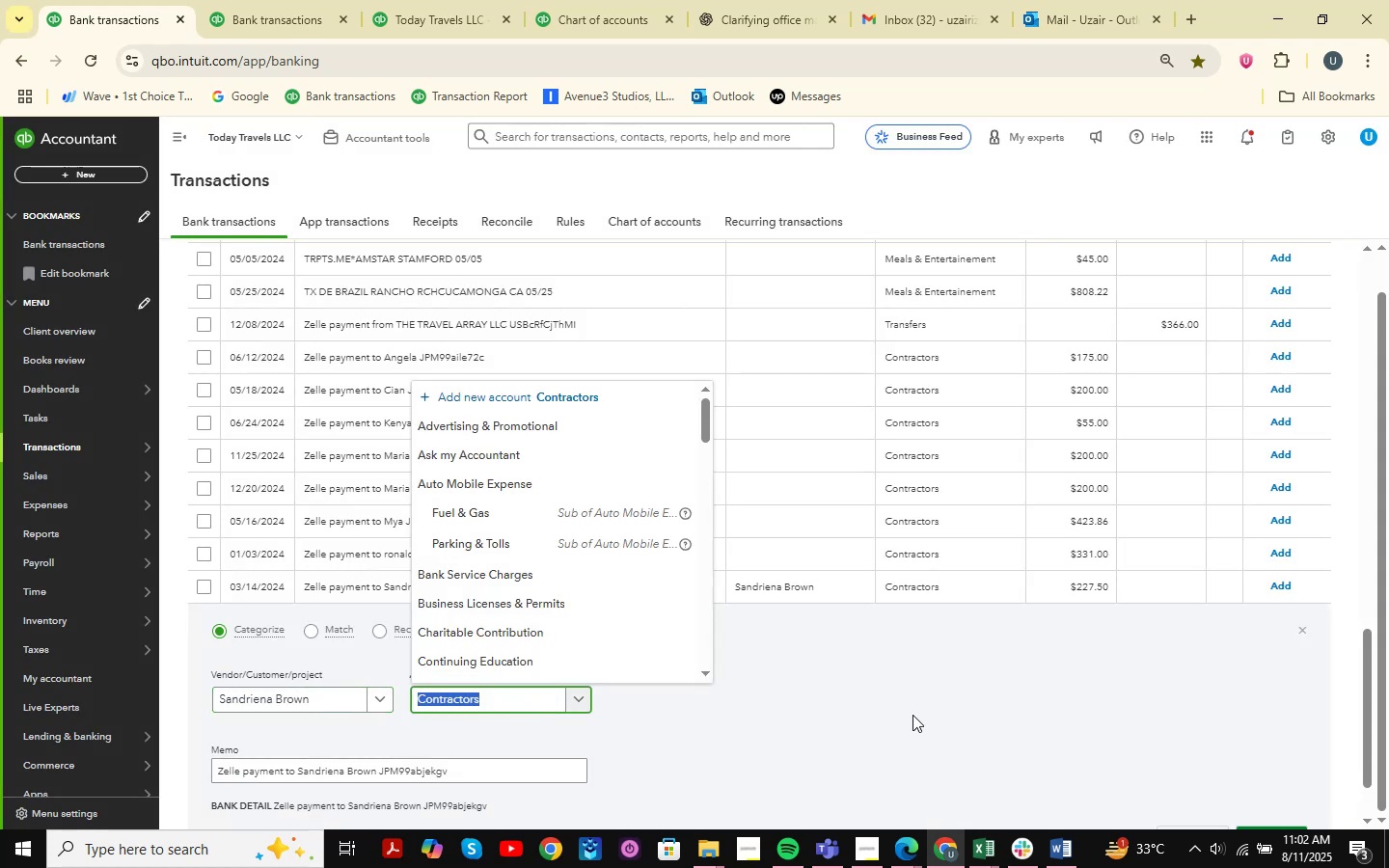 
type(subv)
key(Backspace)
key(Backspace)
type(bcontra )
 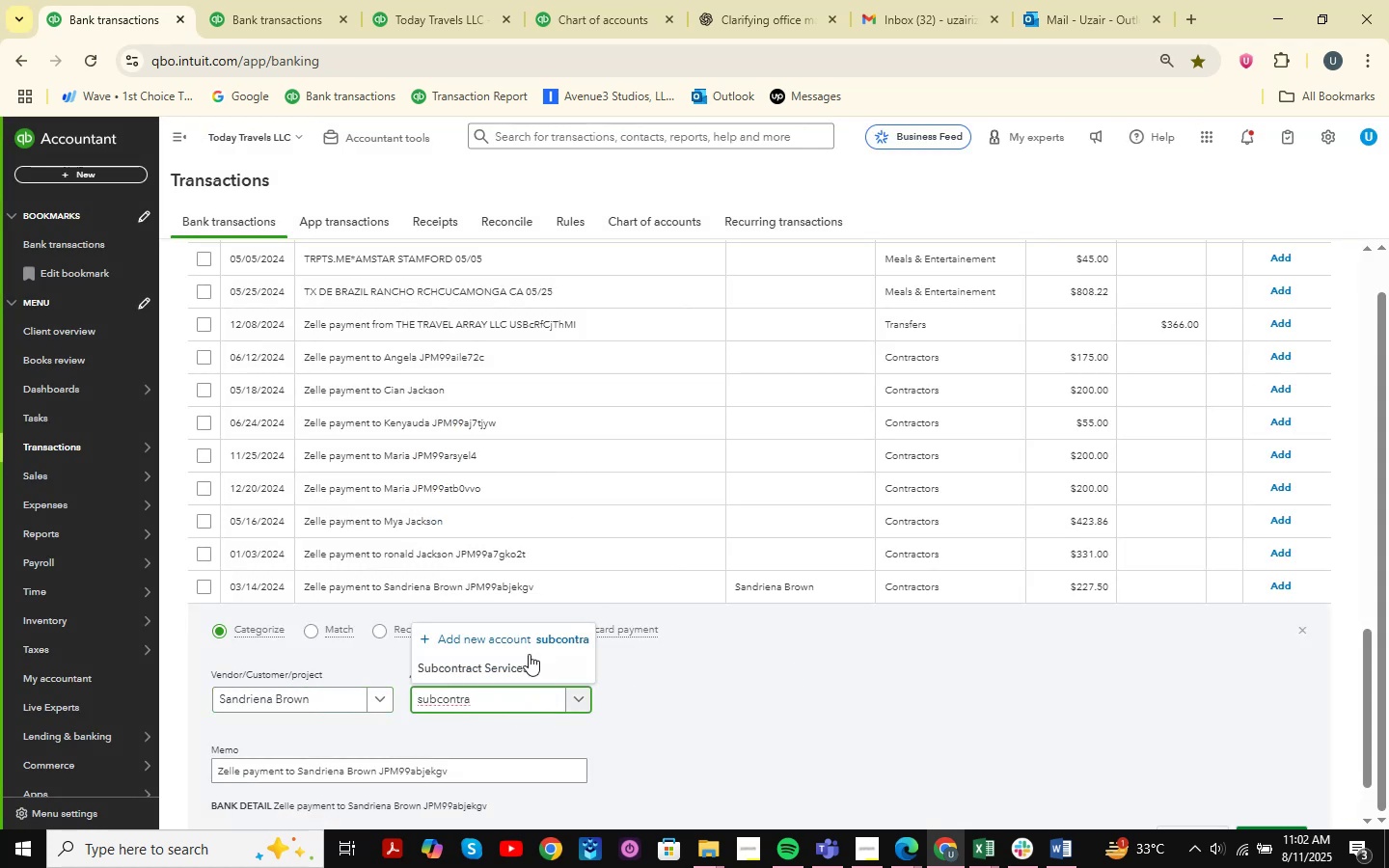 
left_click([530, 657])
 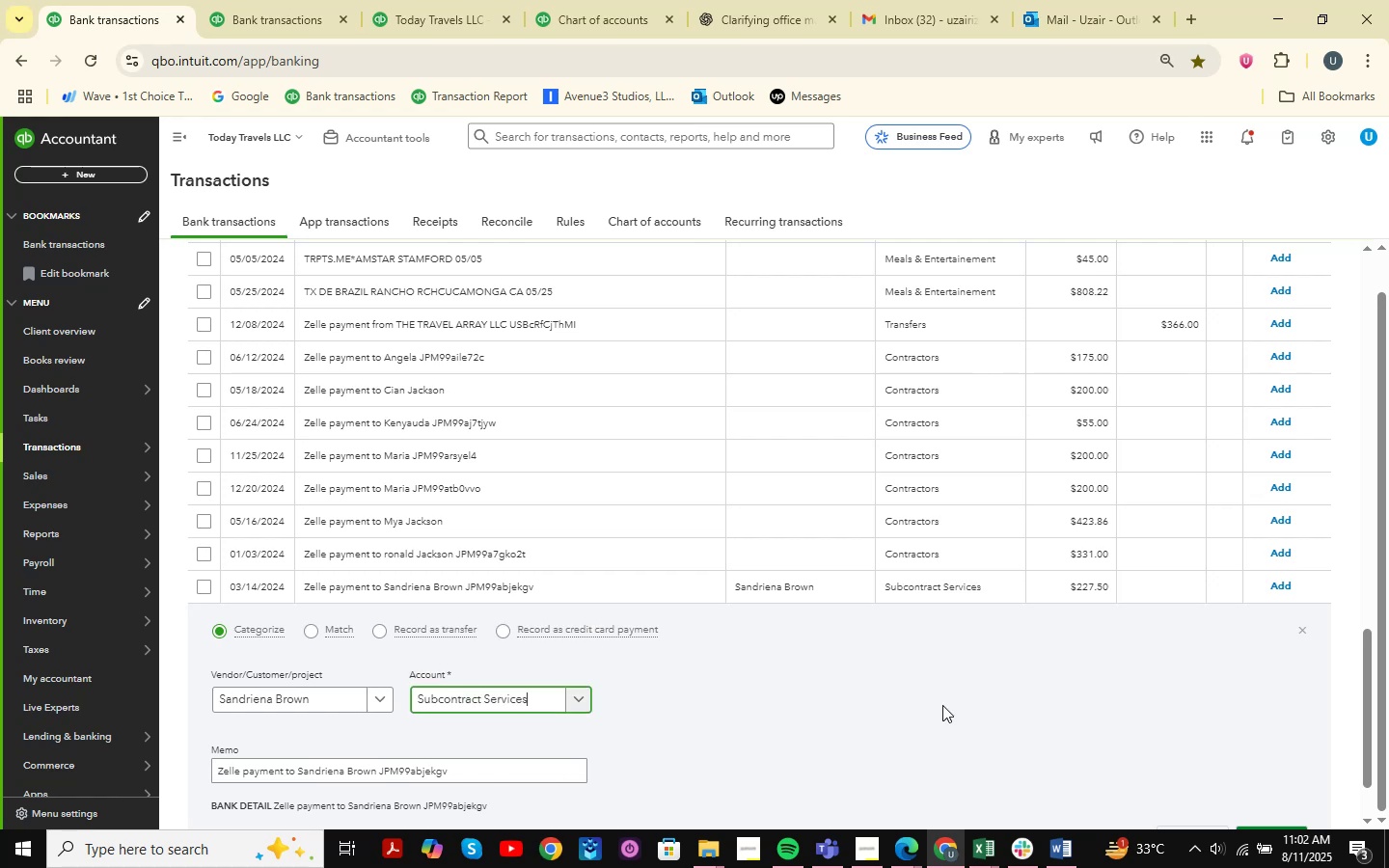 
scroll: coordinate [1043, 709], scroll_direction: down, amount: 3.0
 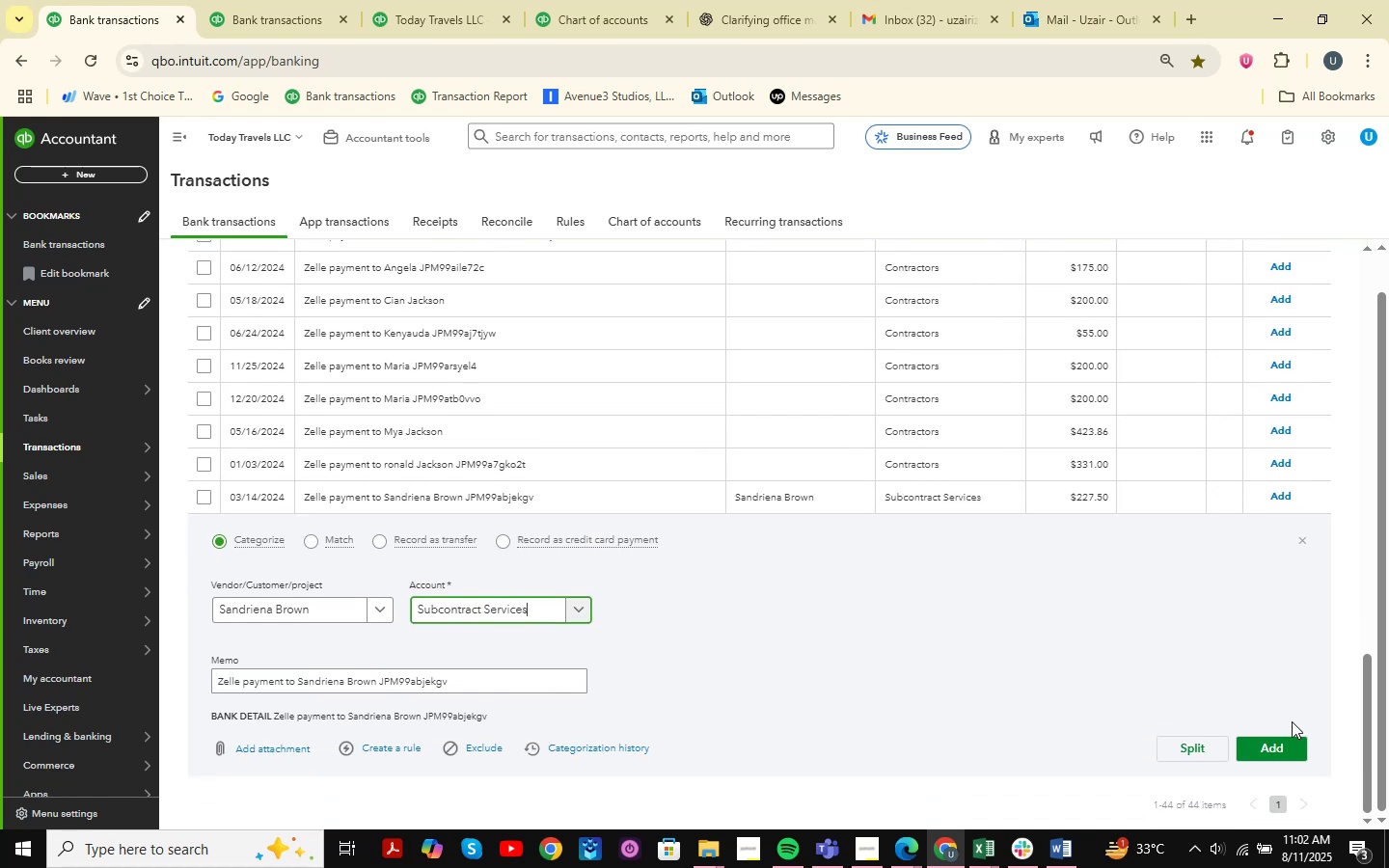 
left_click([1281, 740])
 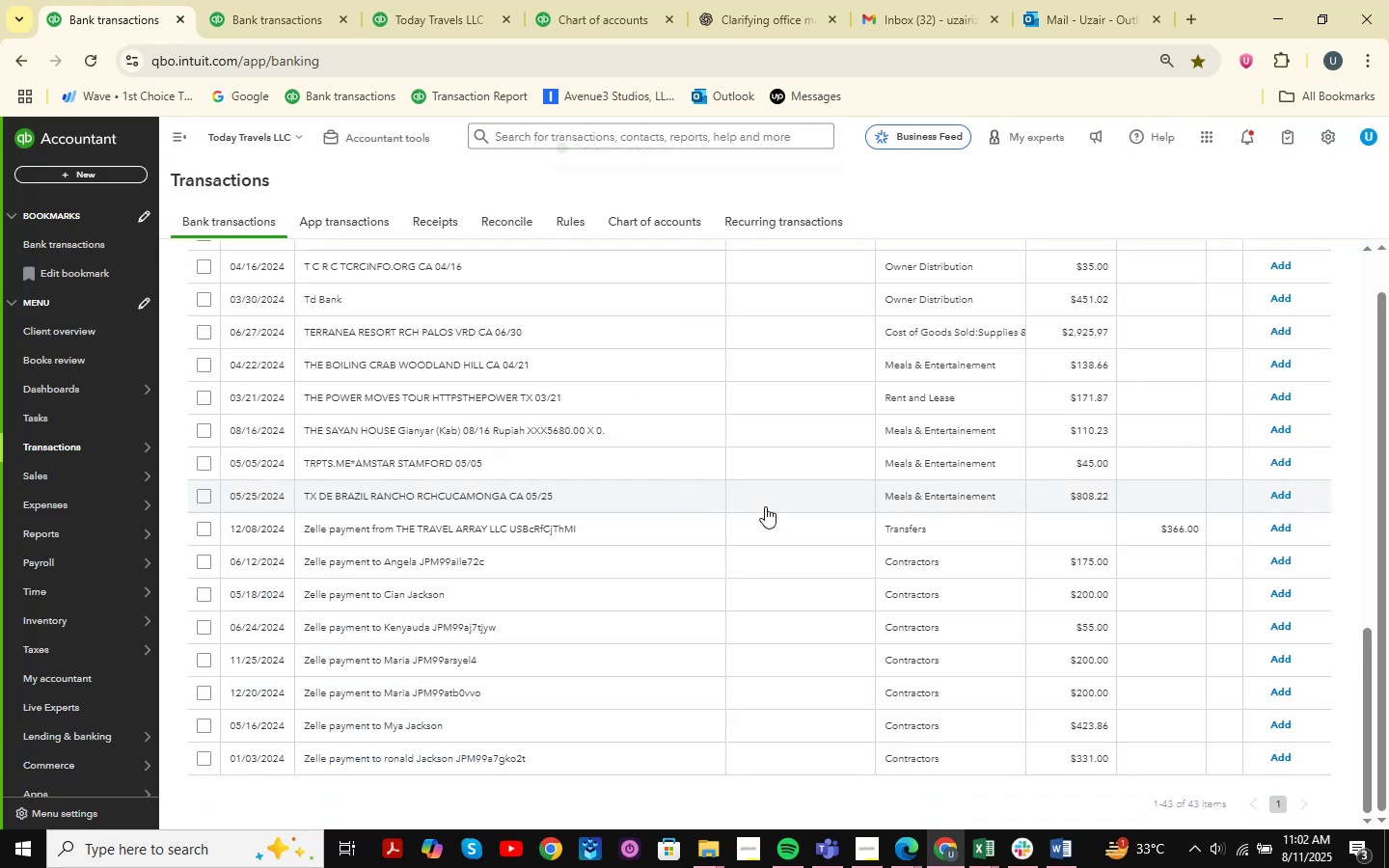 
left_click([540, 765])
 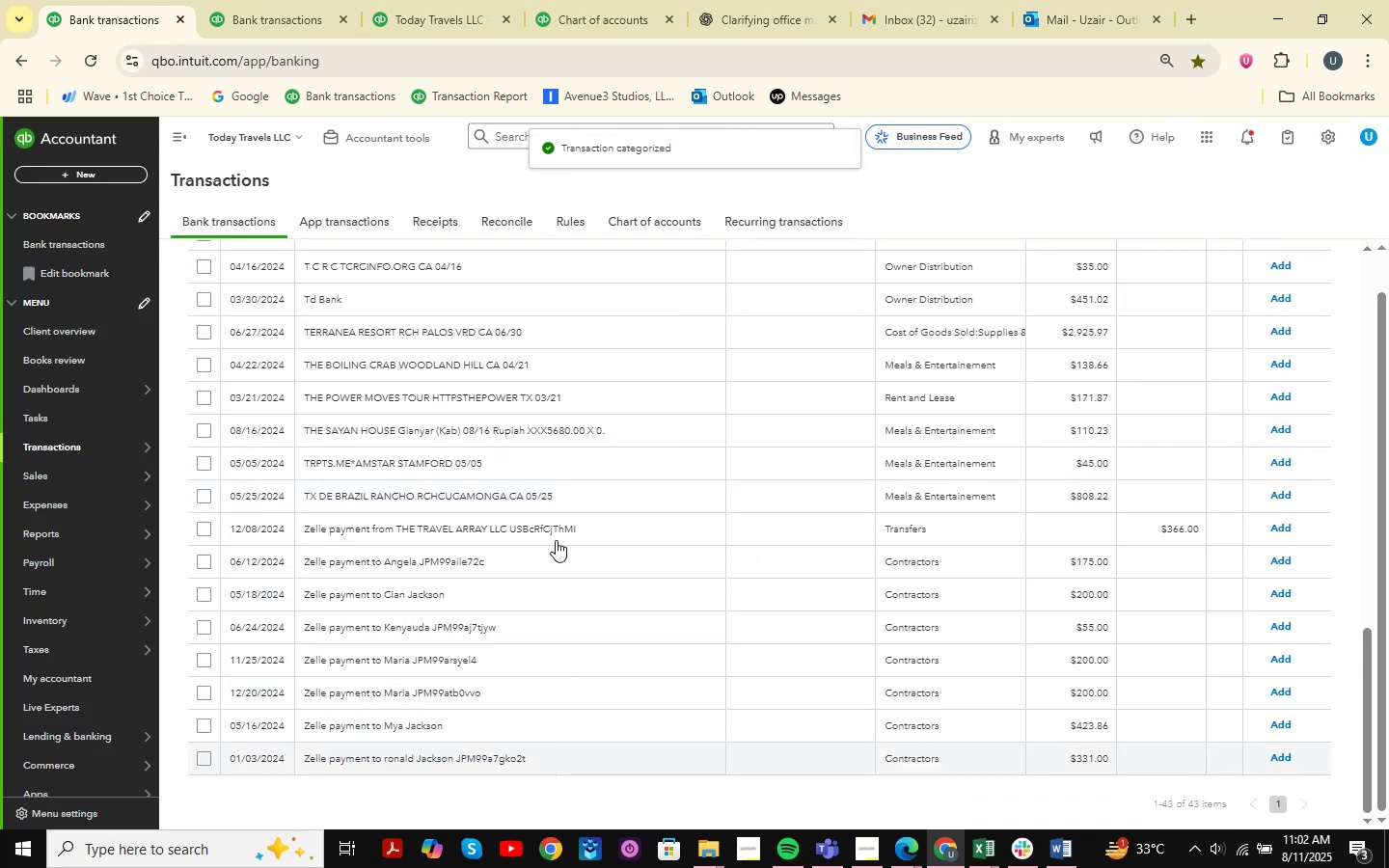 
scroll: coordinate [559, 510], scroll_direction: down, amount: 2.0
 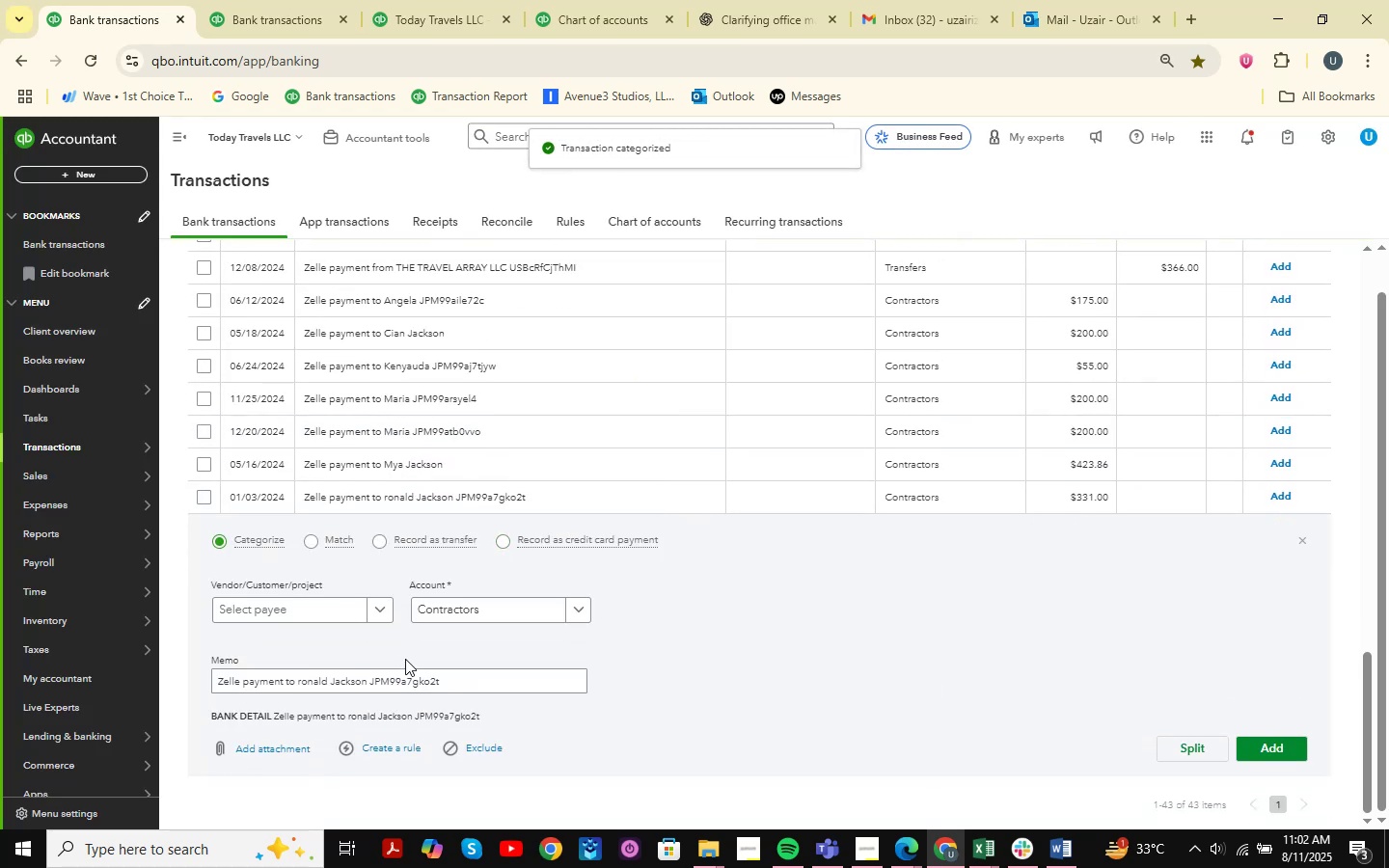 
left_click_drag(start_coordinate=[298, 689], to_coordinate=[367, 692])
 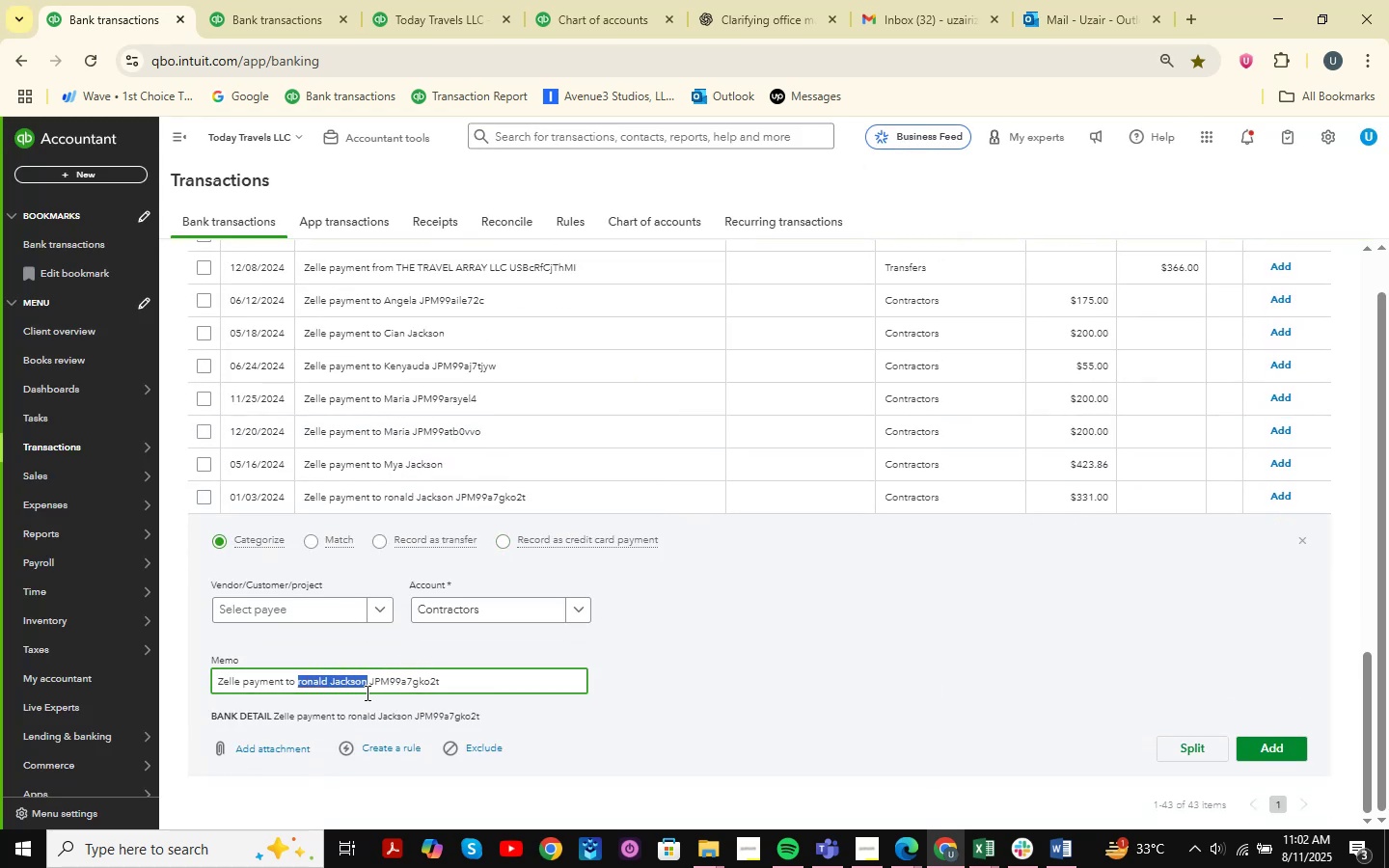 
key(Control+C)
 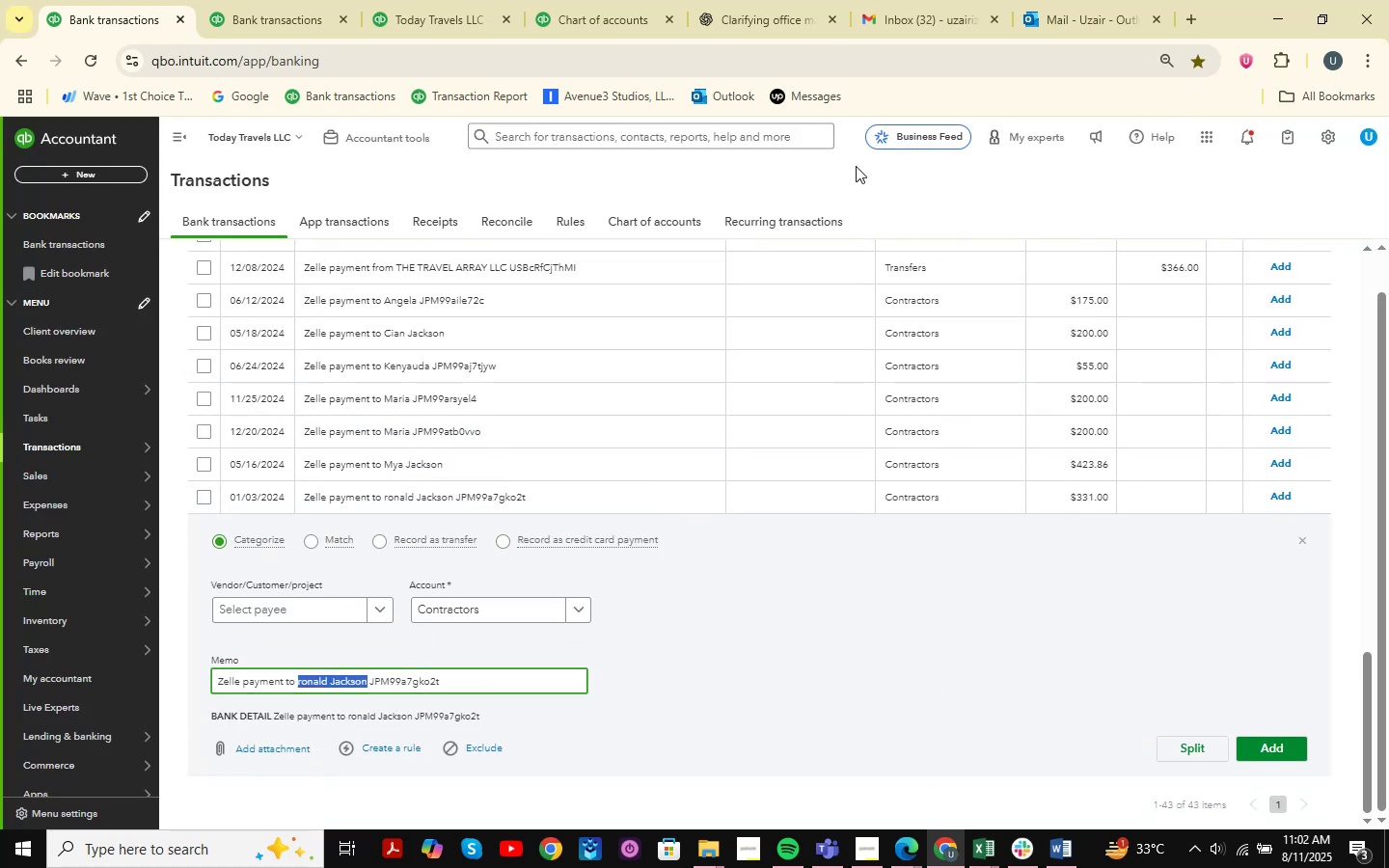 
left_click([765, 0])
 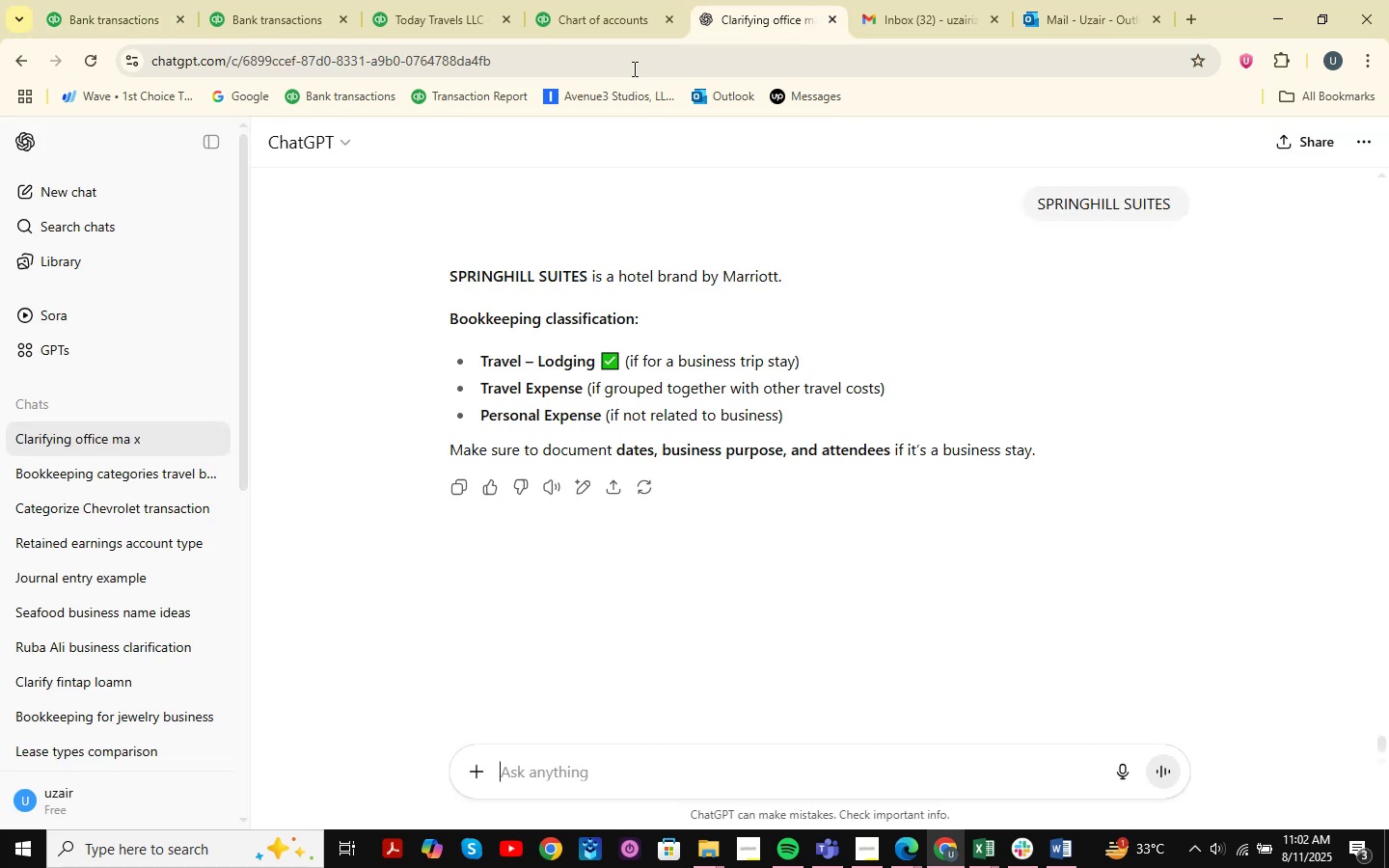 
left_click([625, 21])
 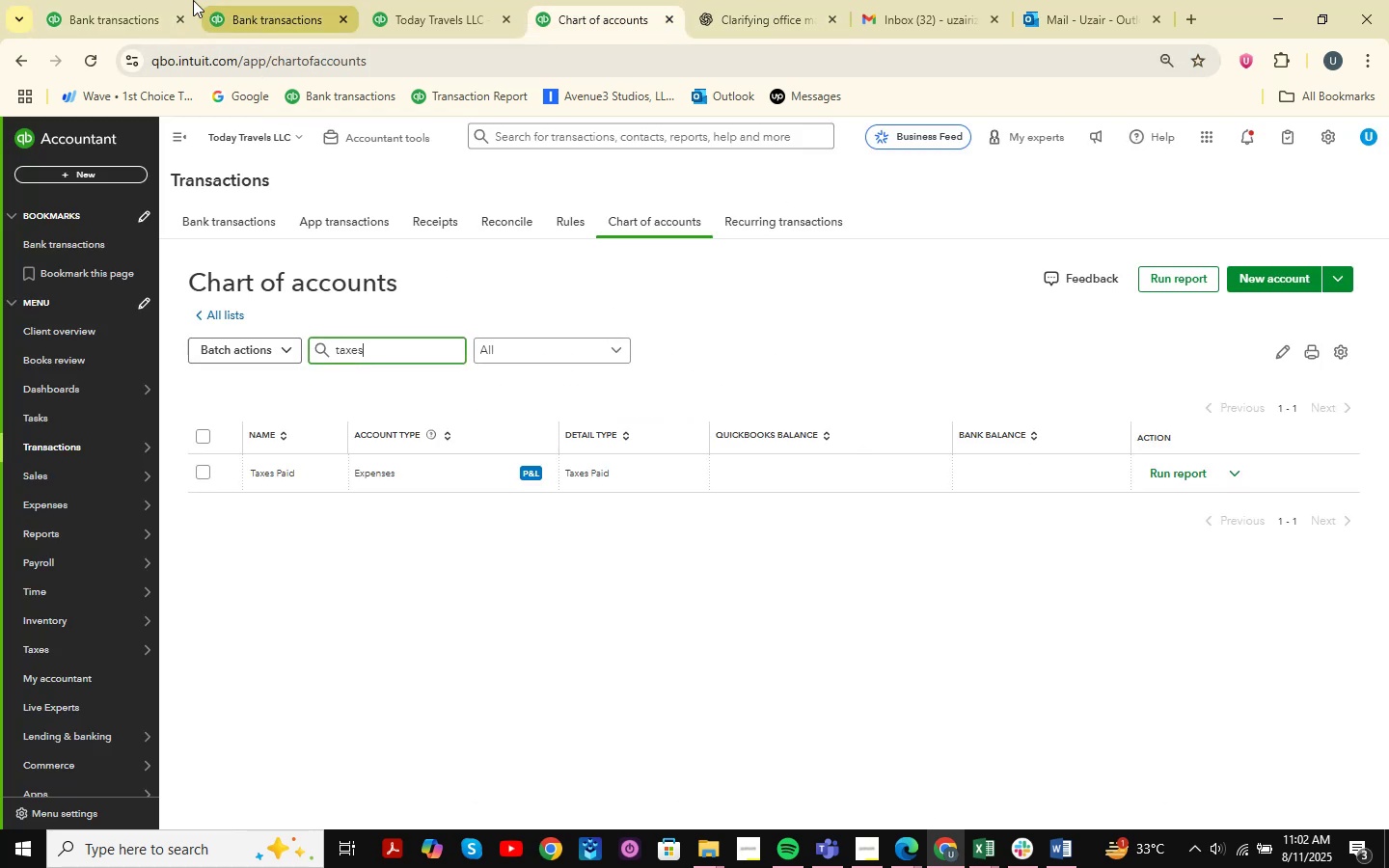 
left_click([129, 0])
 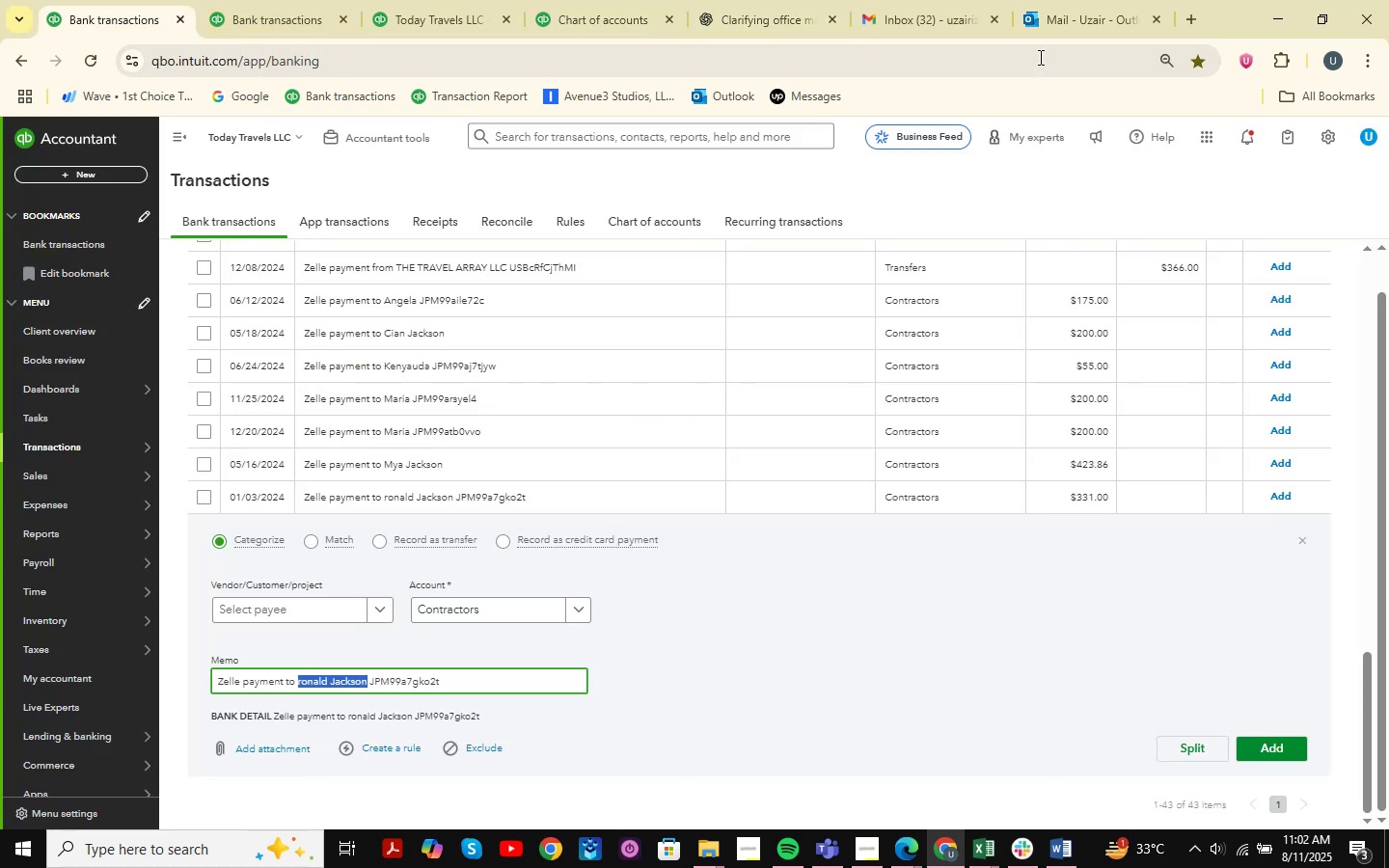 
left_click([1076, 3])
 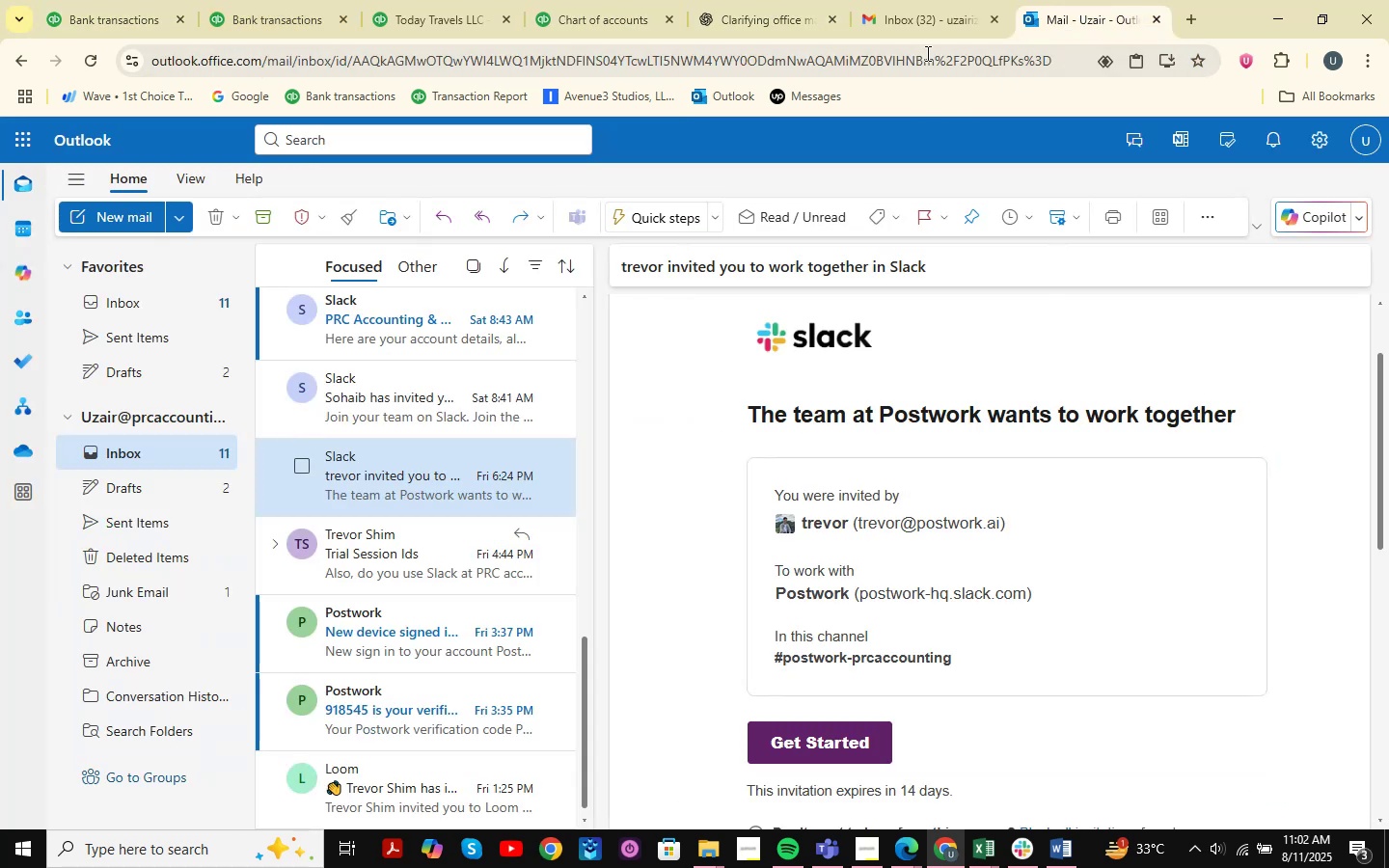 
left_click([909, 0])
 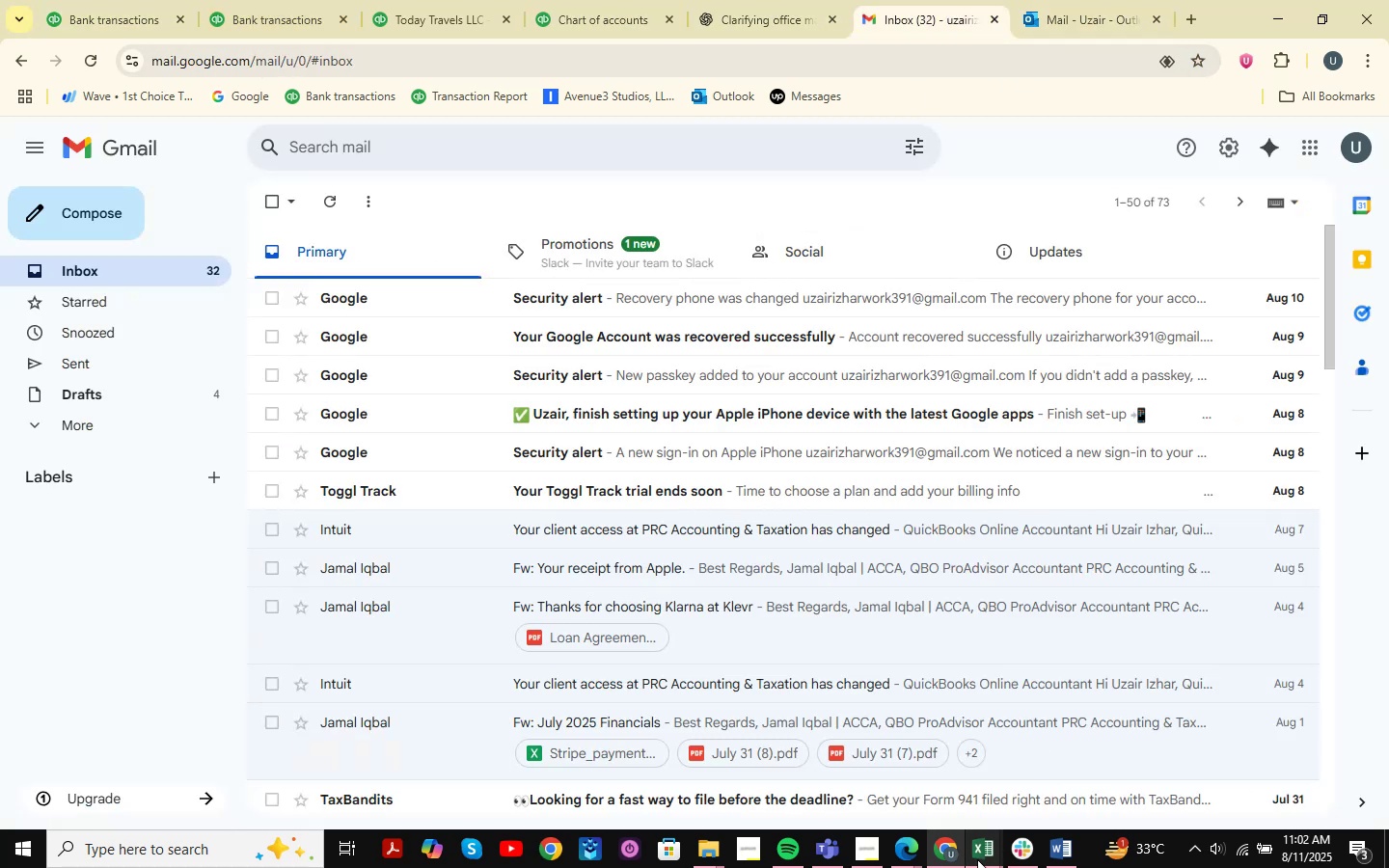 
double_click([1051, 758])
 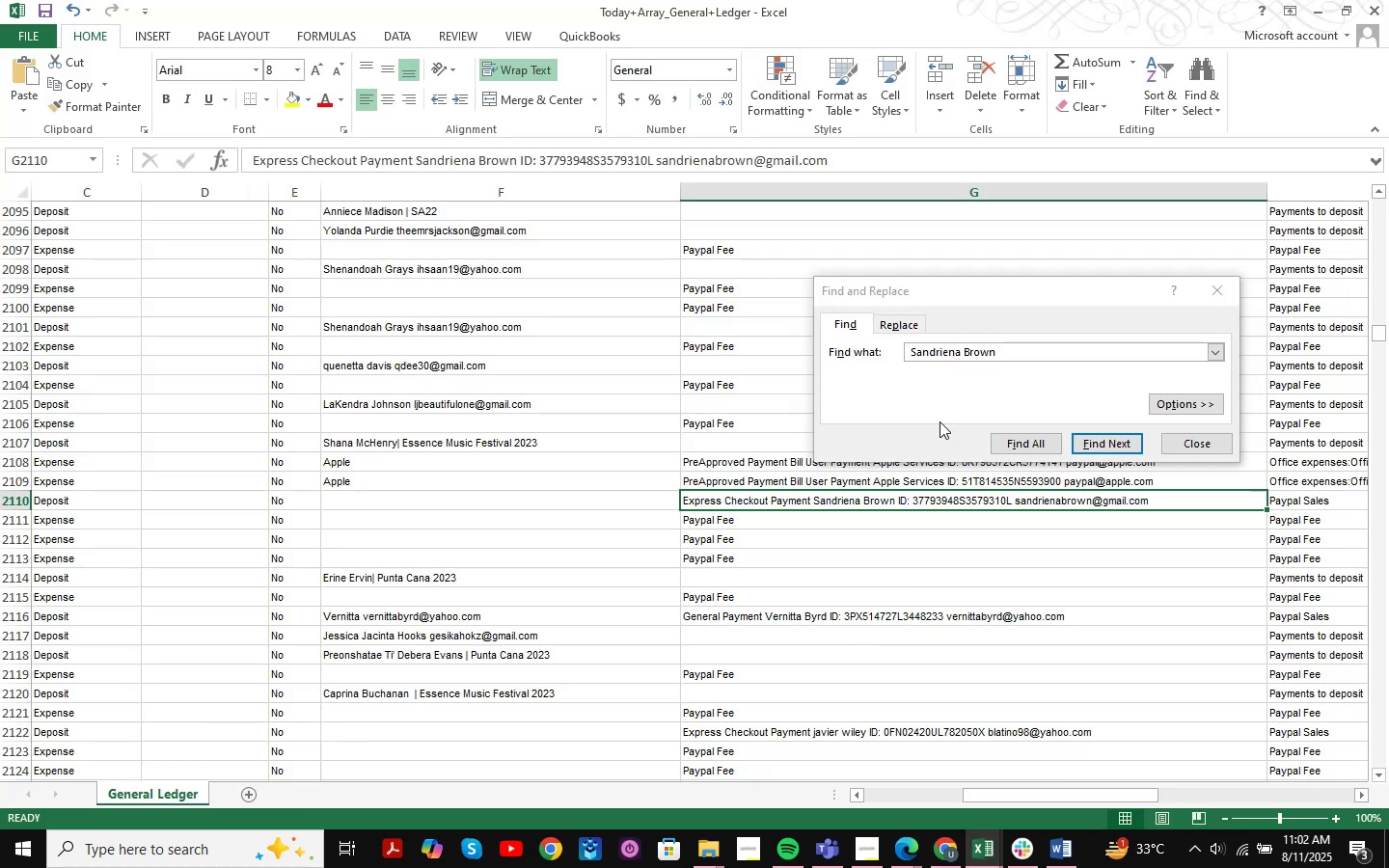 
left_click_drag(start_coordinate=[1023, 351], to_coordinate=[840, 370])
 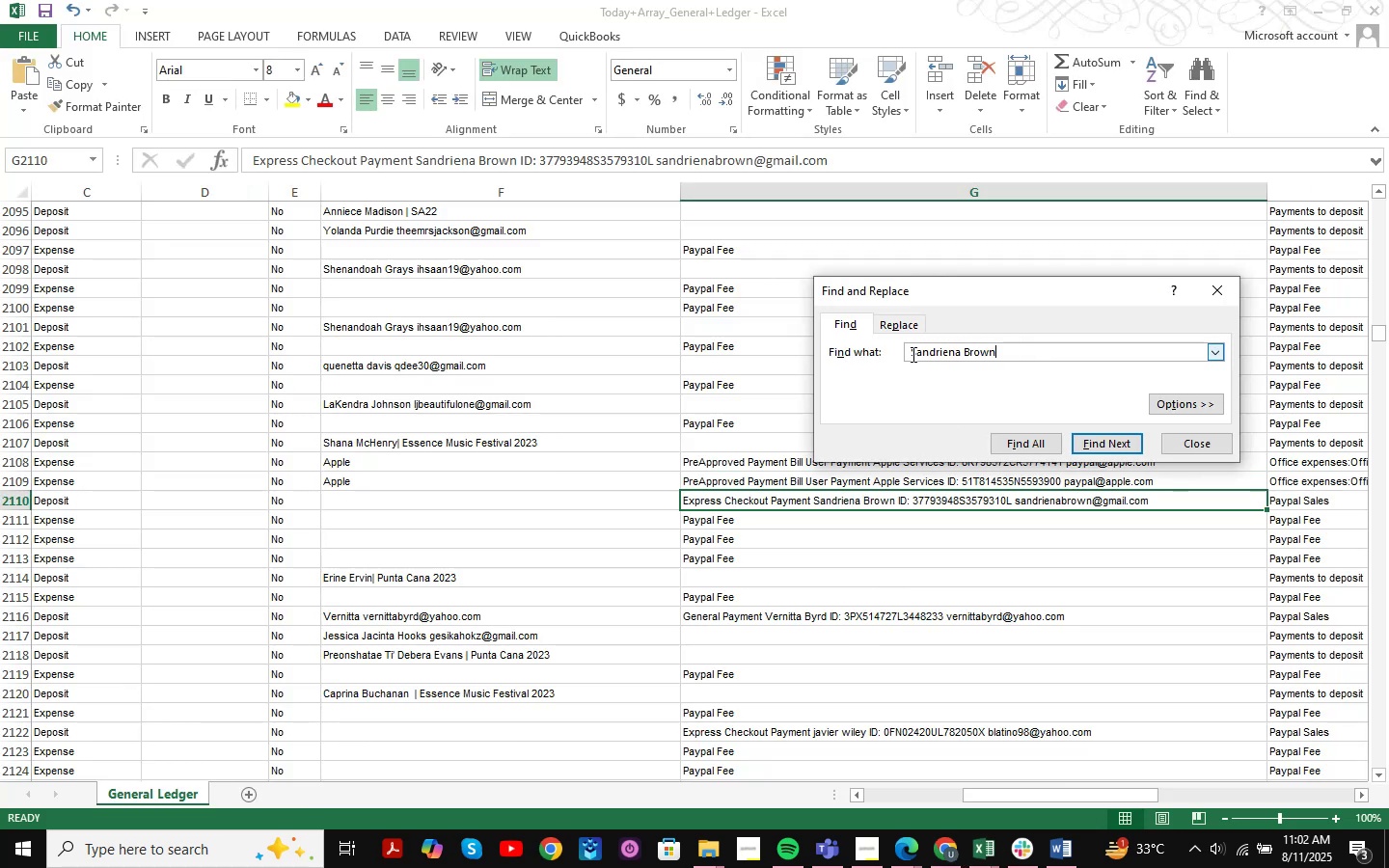 
left_click_drag(start_coordinate=[908, 353], to_coordinate=[1060, 356])
 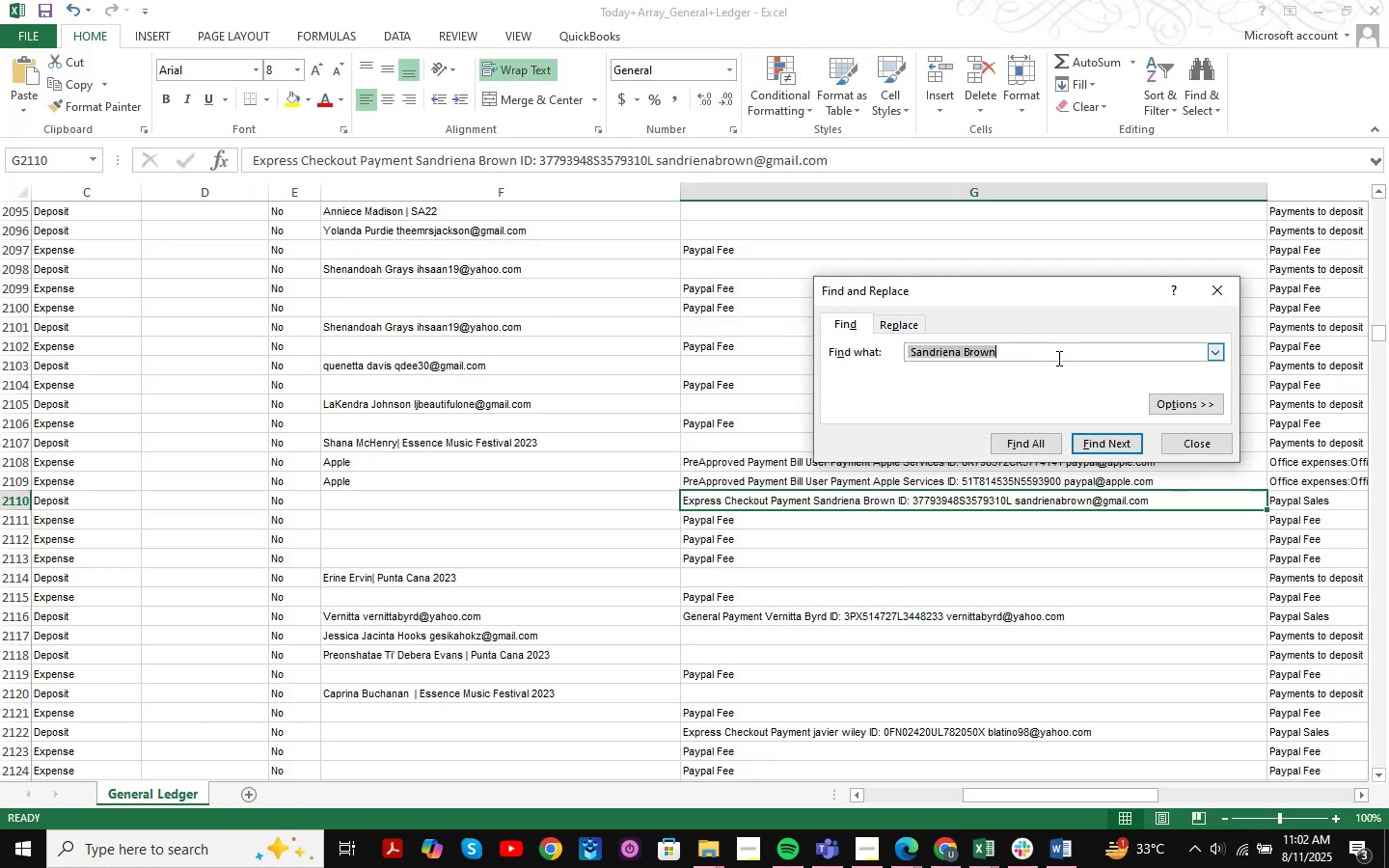 
key(Control+V)
 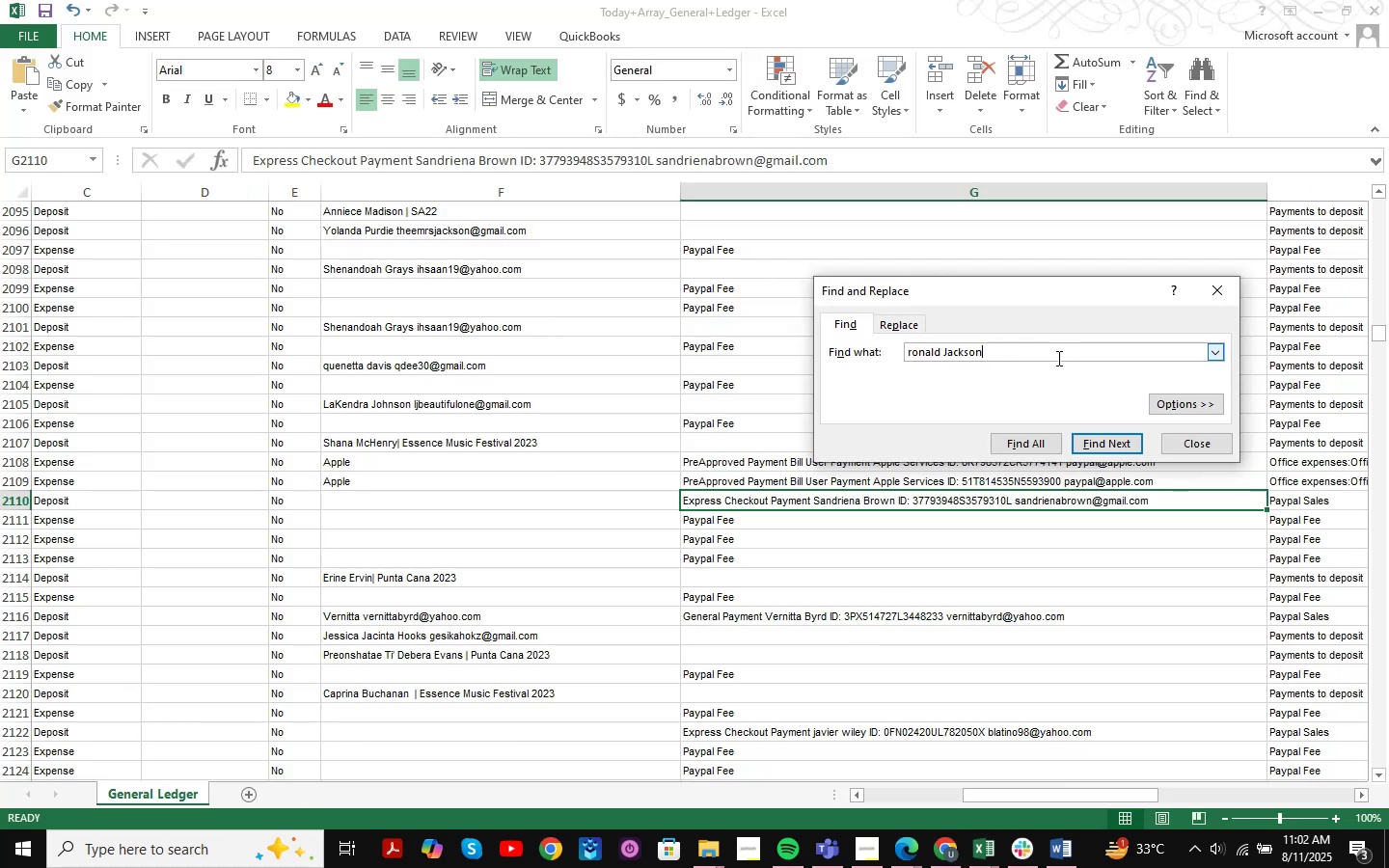 
key(NumpadEnter)
 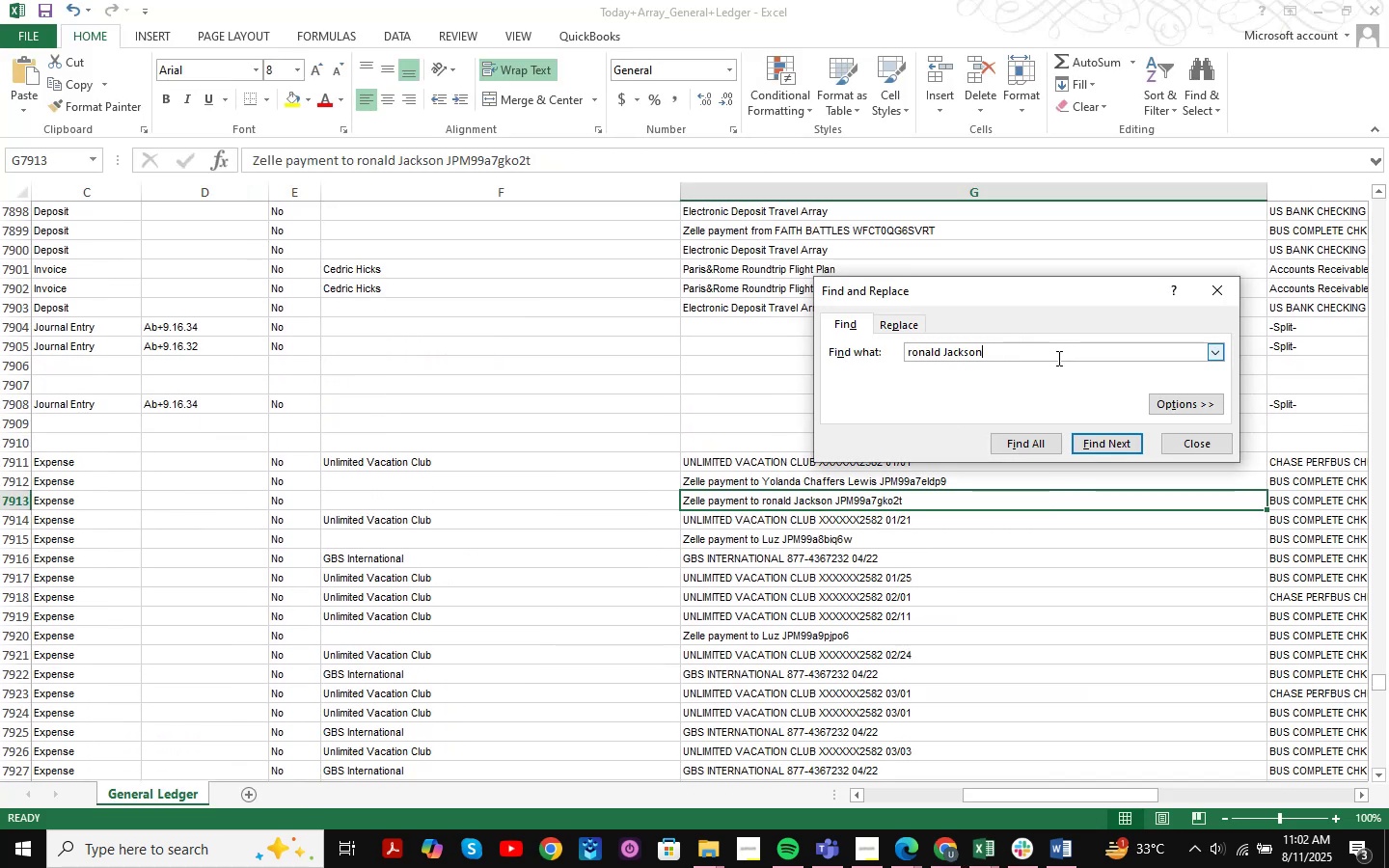 
key(NumpadEnter)
 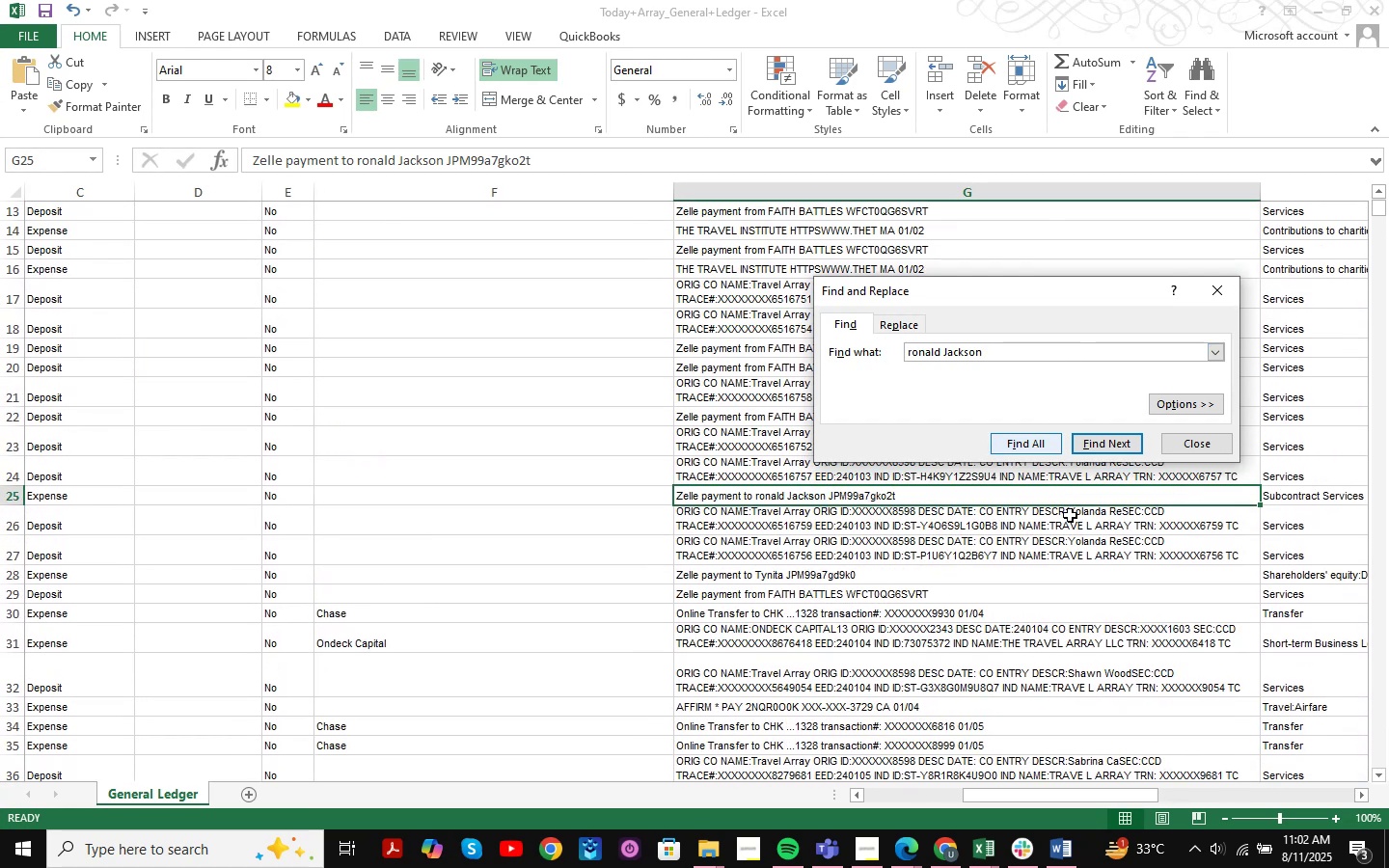 
left_click([1174, 447])
 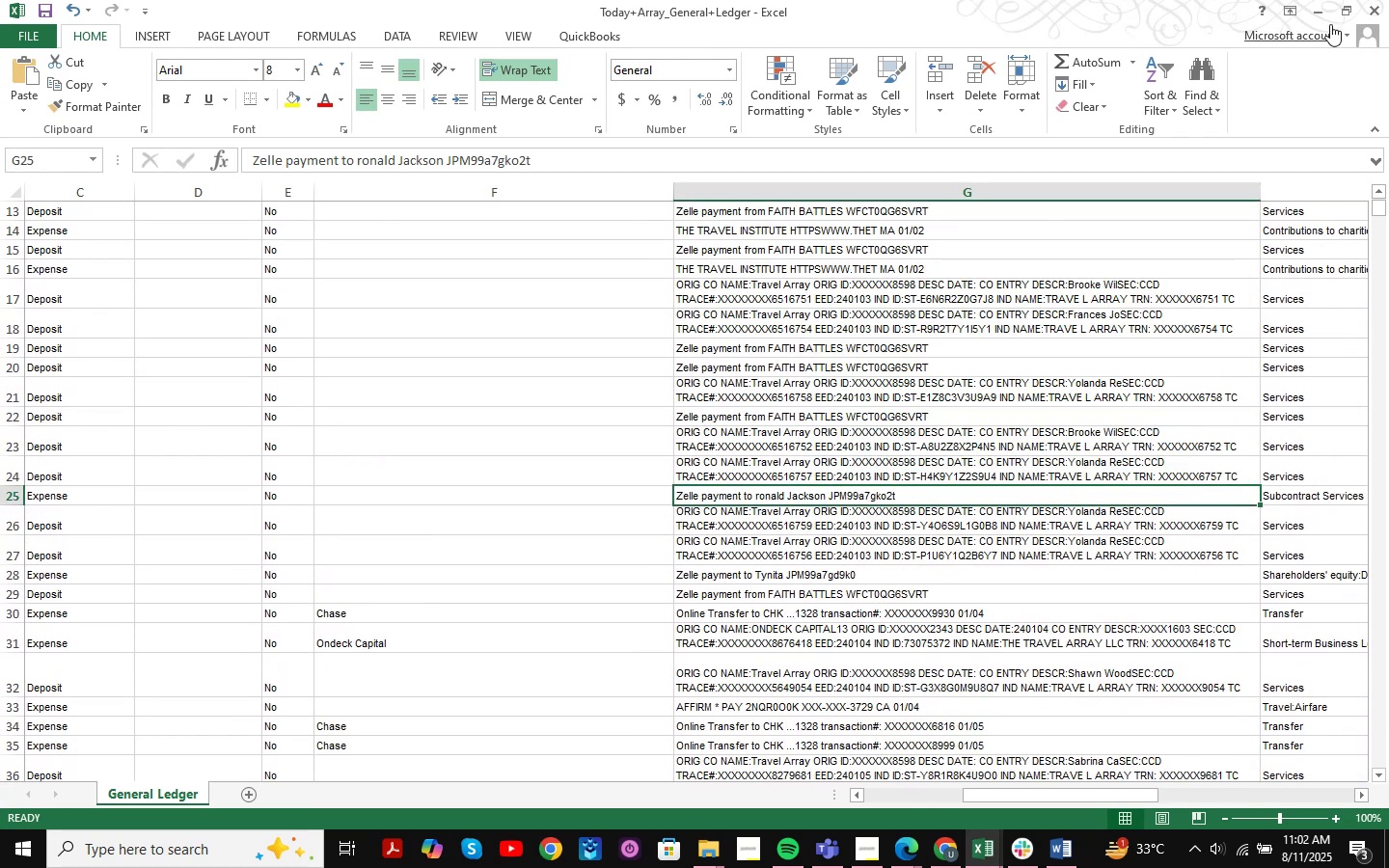 
left_click([1325, 2])
 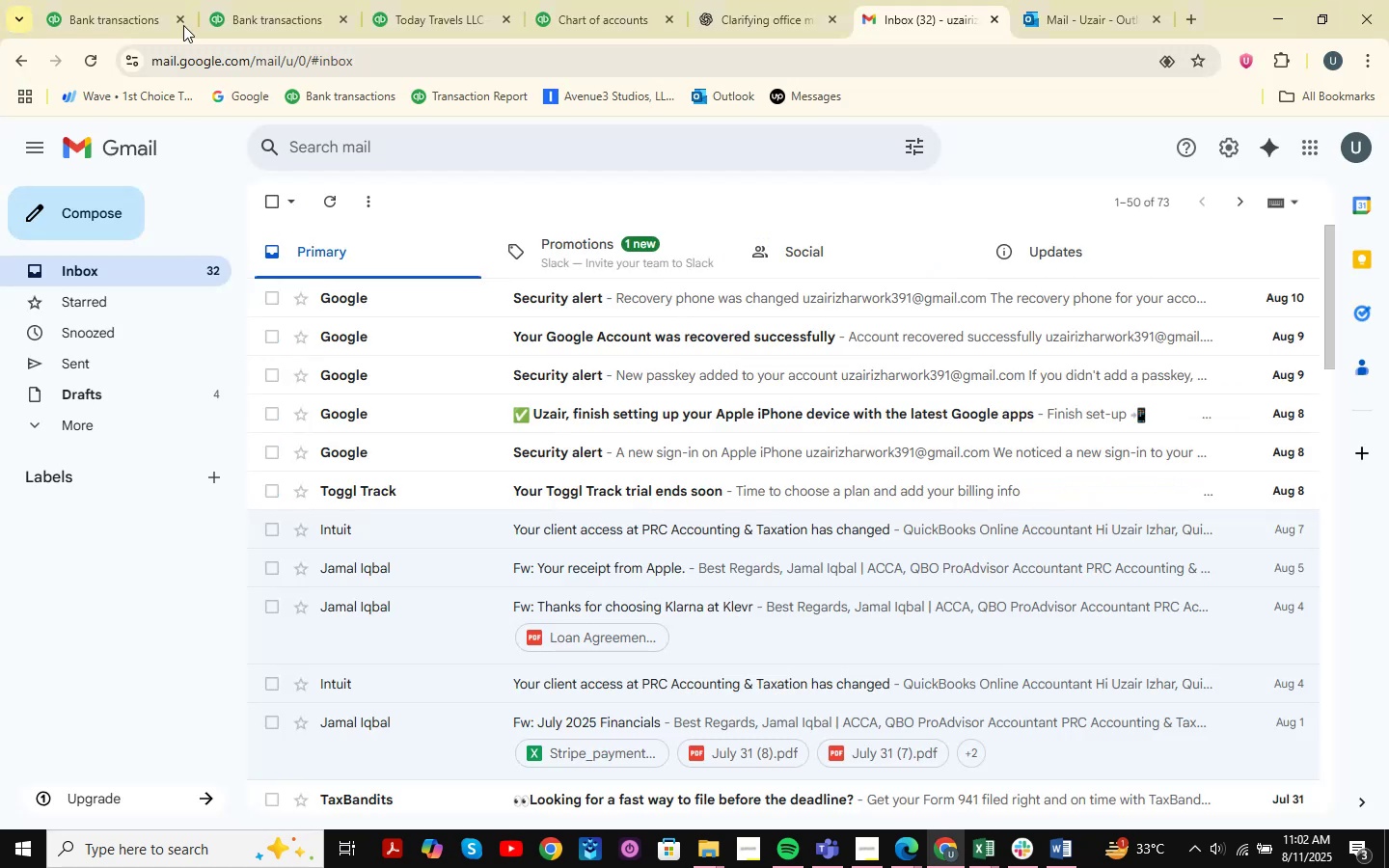 
left_click([124, 0])
 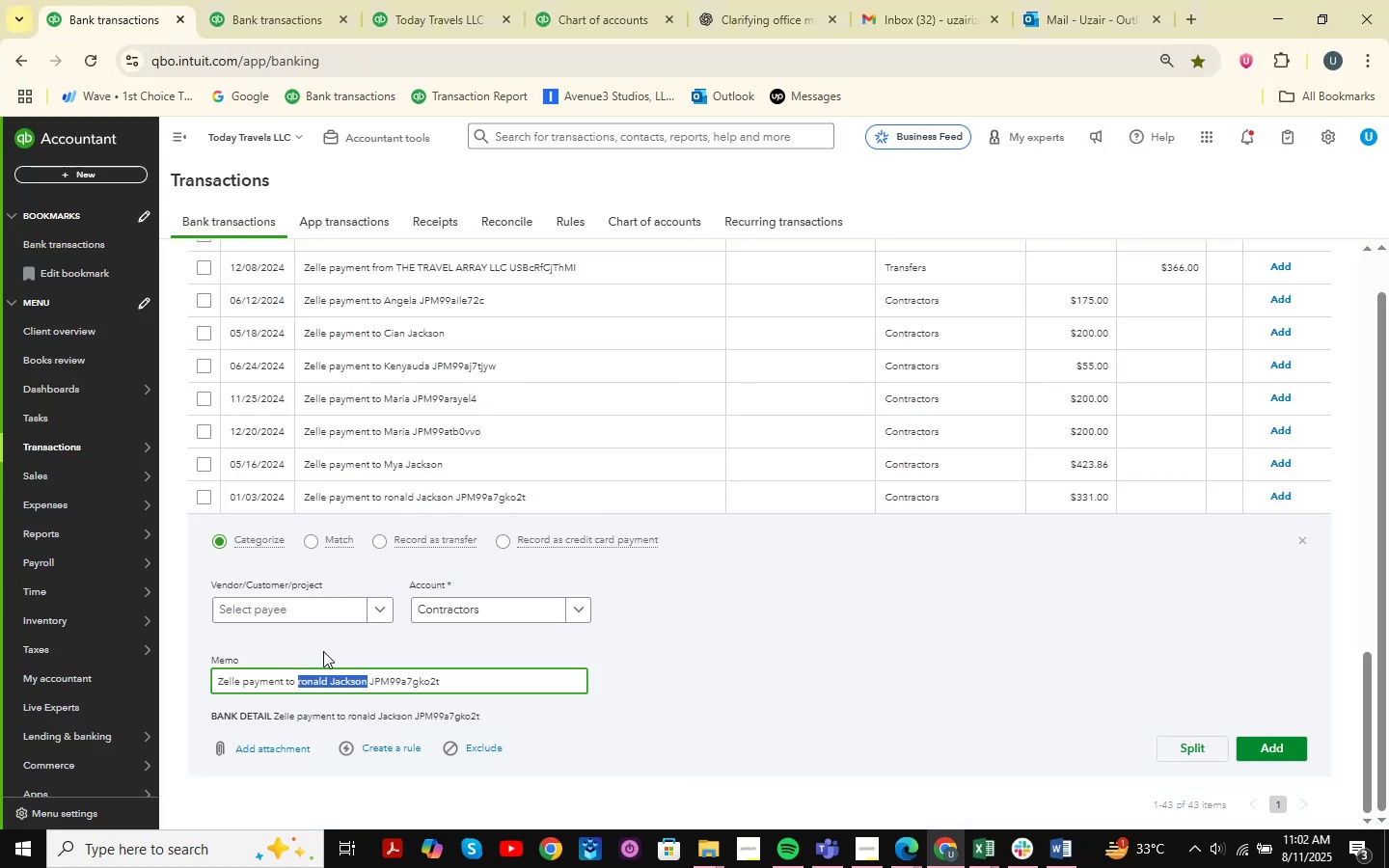 
left_click([294, 606])
 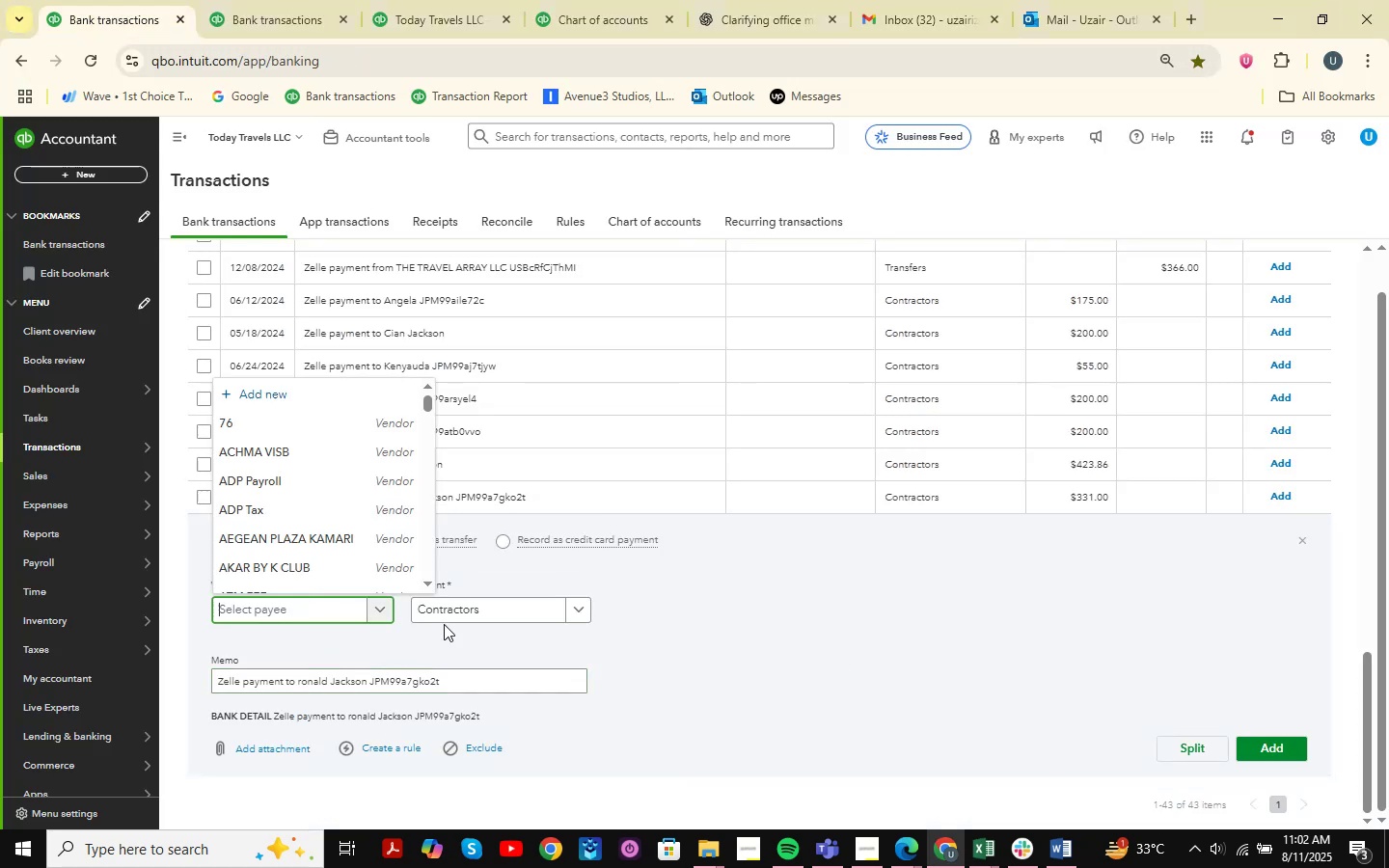 
type(Ronald Jackson )
 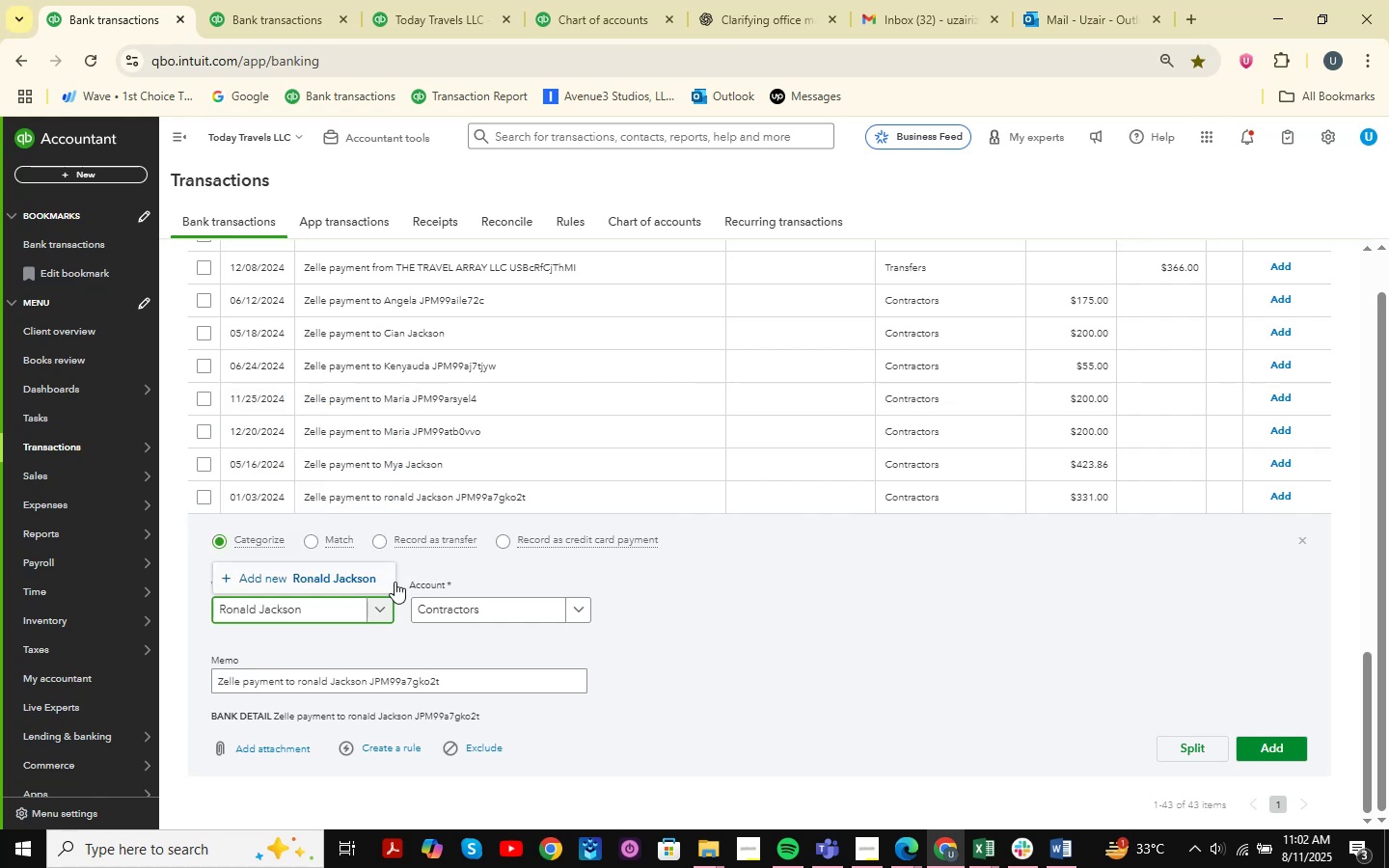 
left_click([366, 586])
 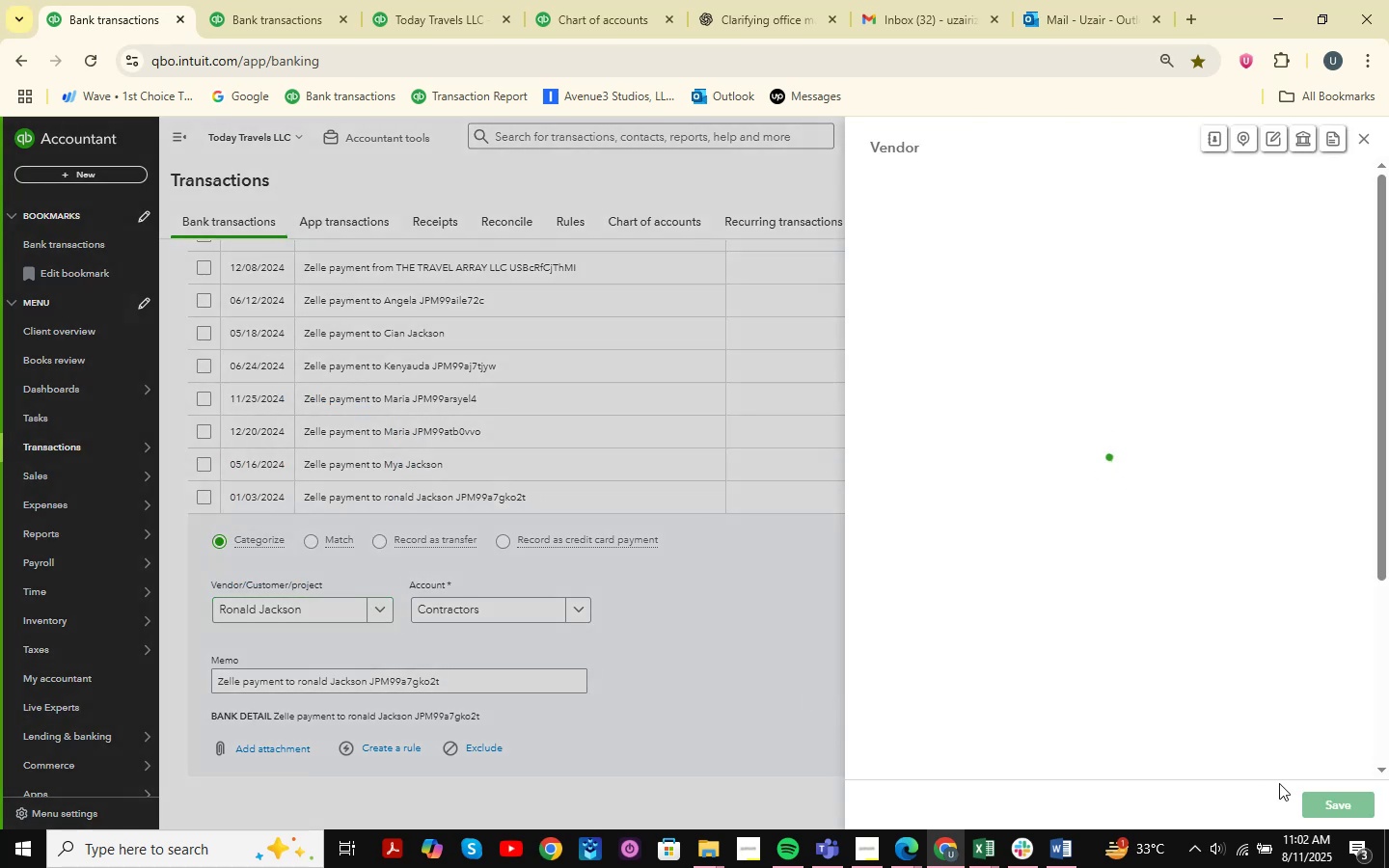 
left_click([1334, 803])
 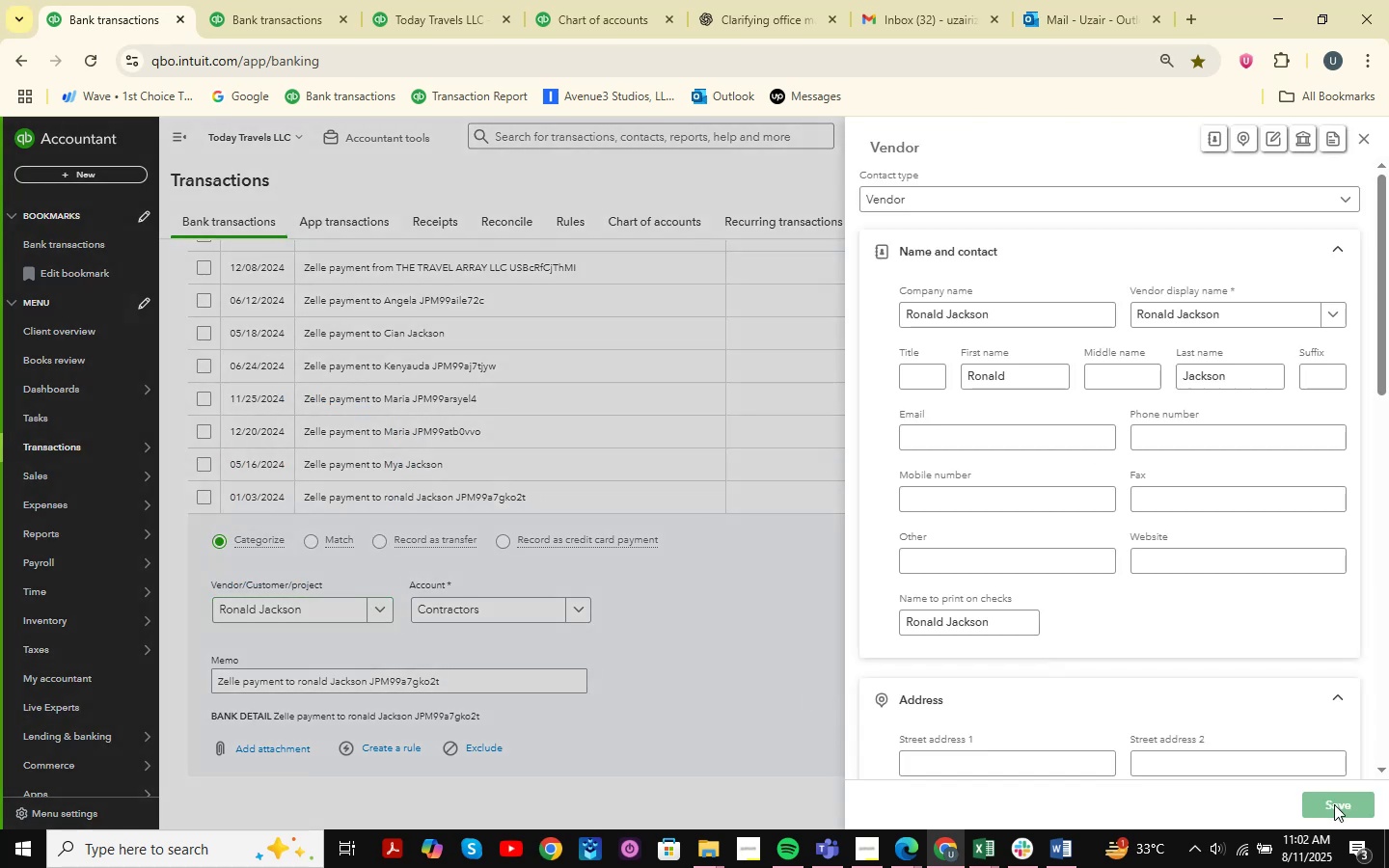 
left_click([1334, 804])
 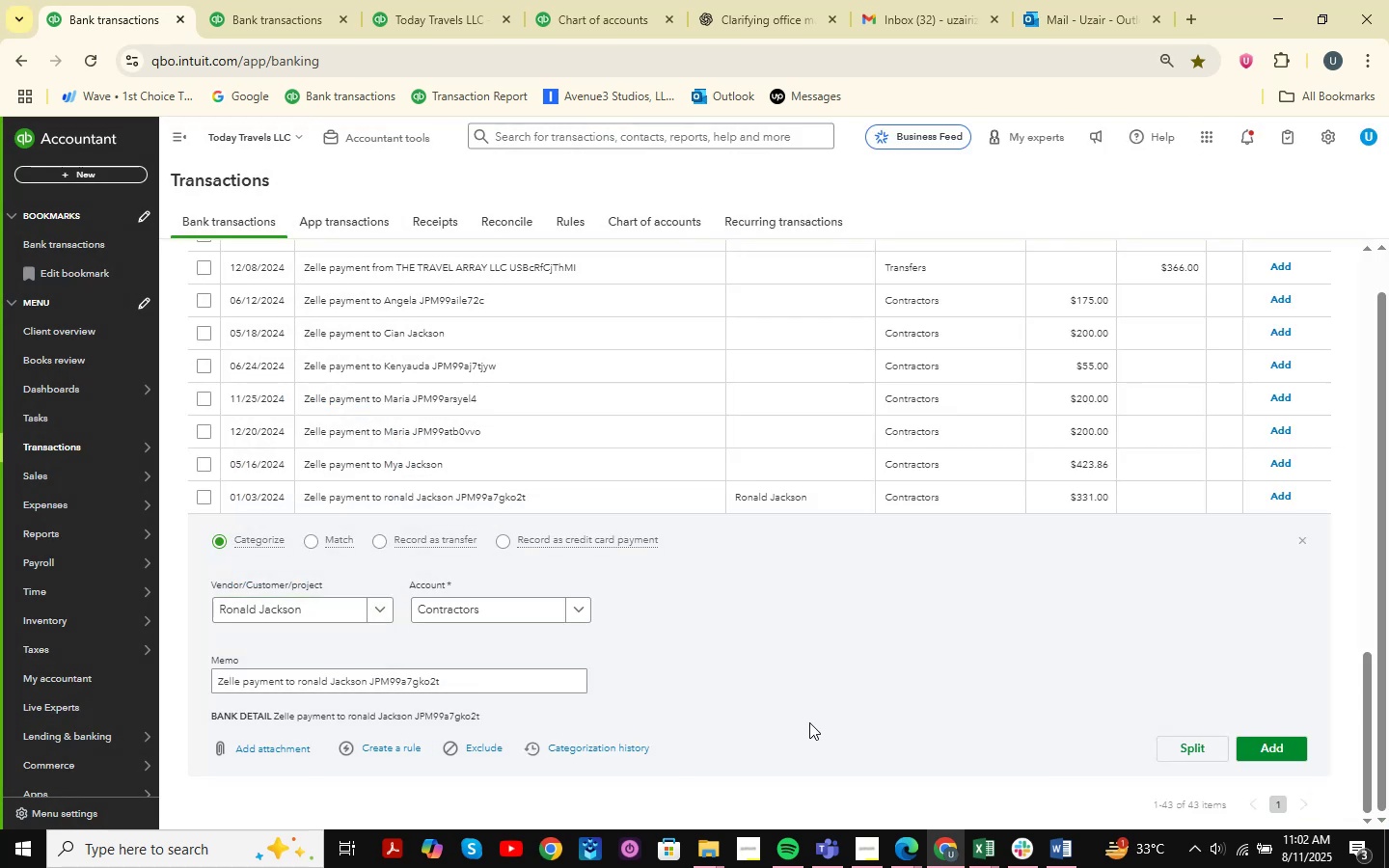 
left_click([531, 613])
 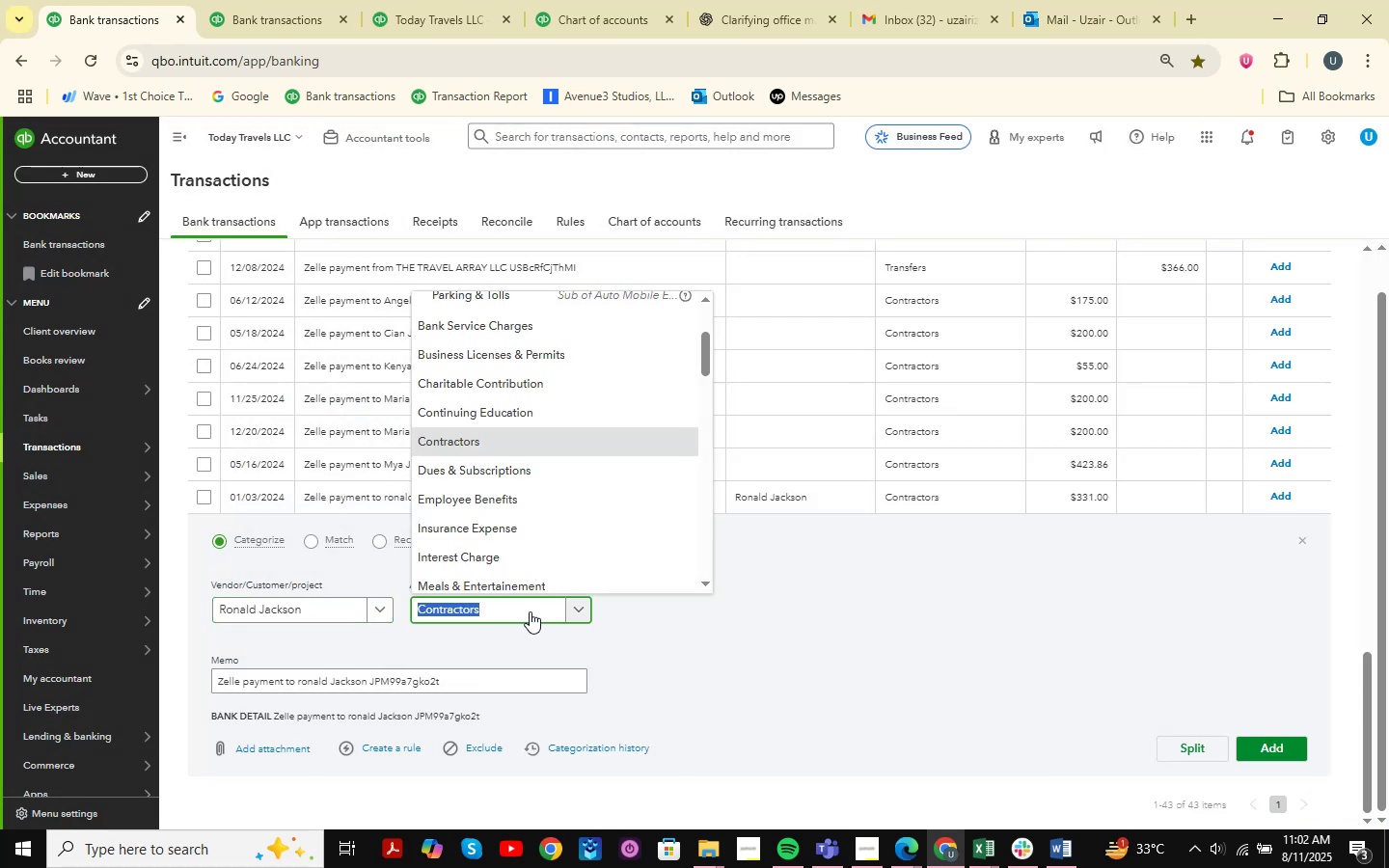 
type(subcontra)
 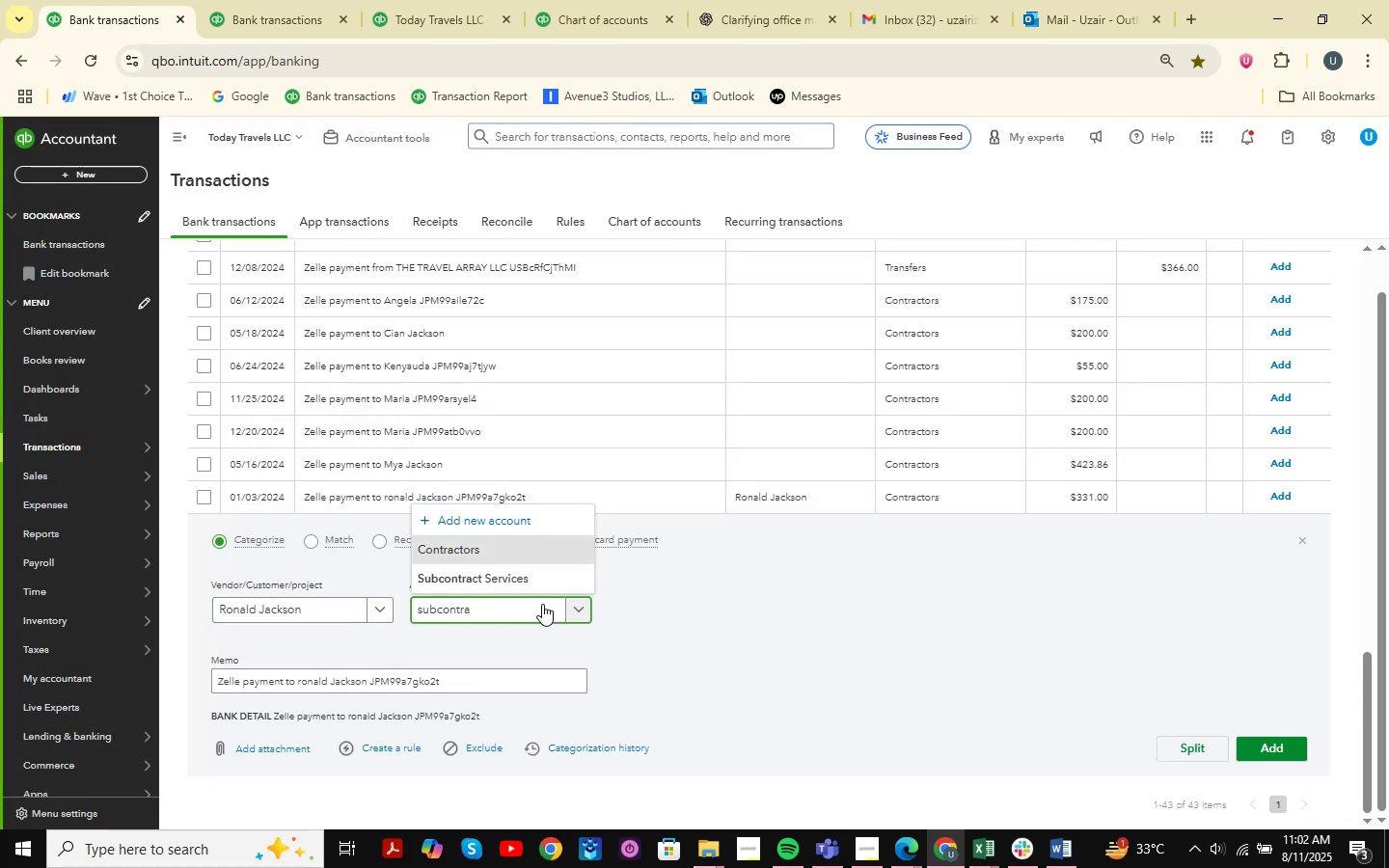 
left_click([561, 581])
 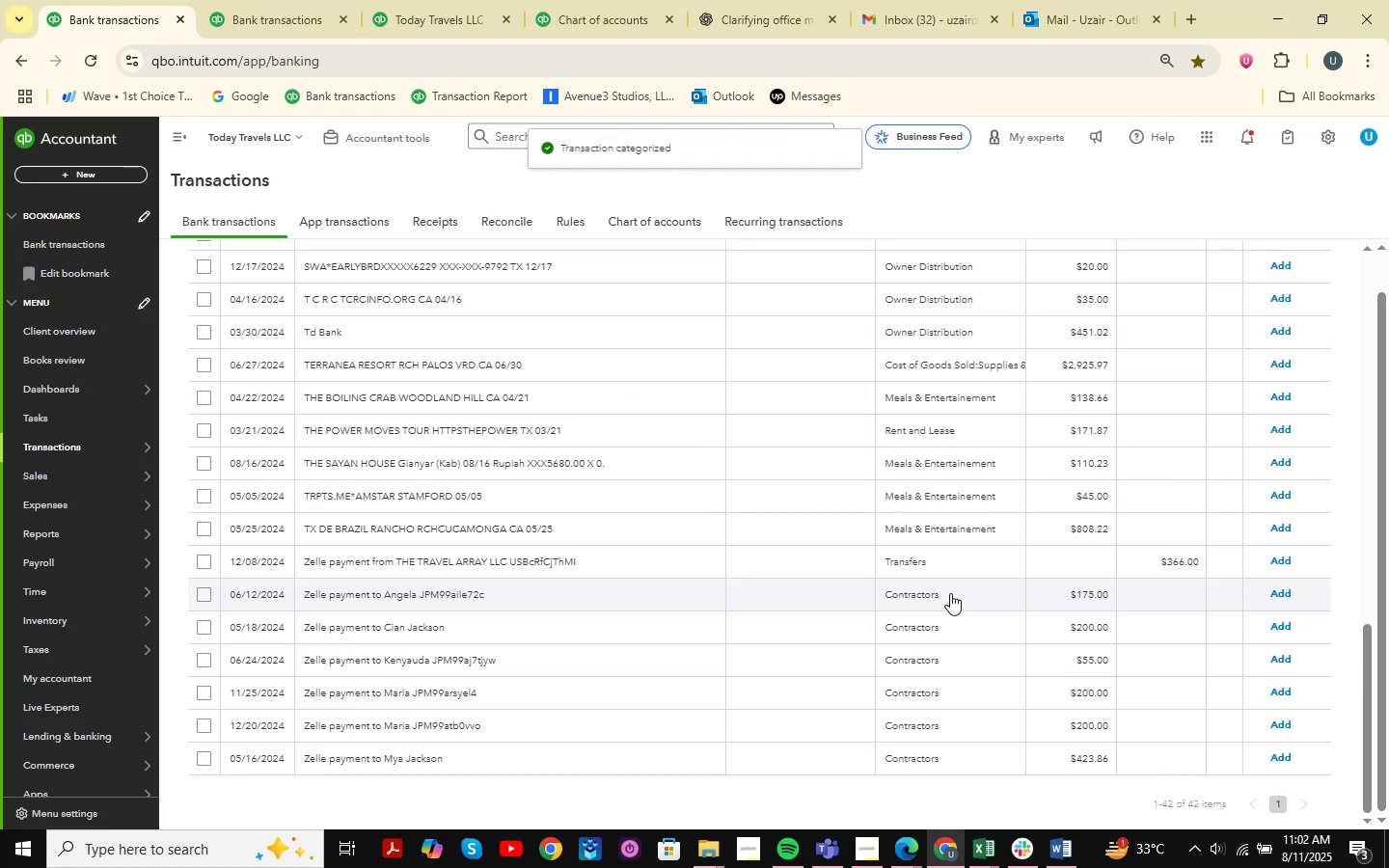 
left_click([519, 755])
 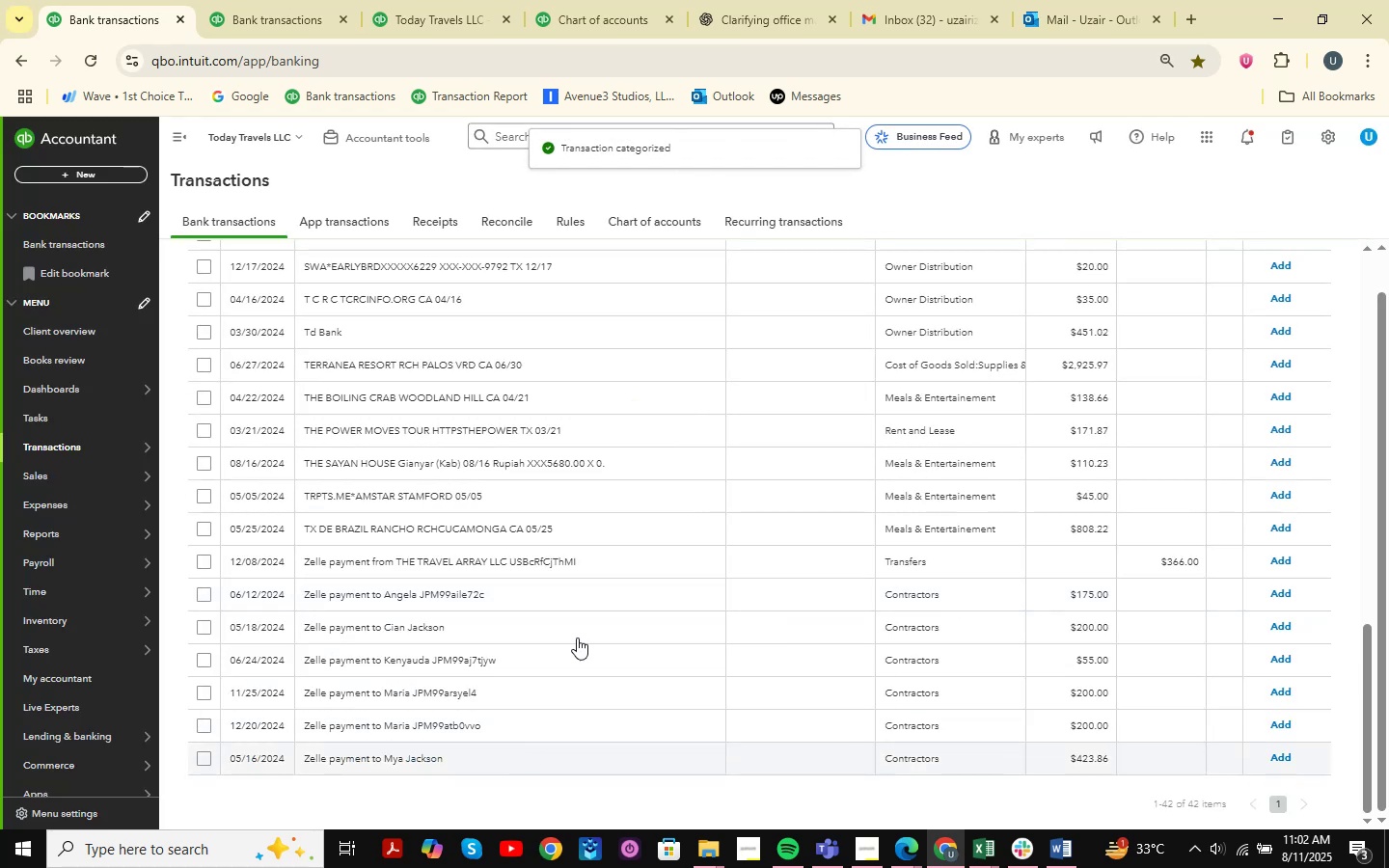 
scroll: coordinate [594, 602], scroll_direction: down, amount: 2.0
 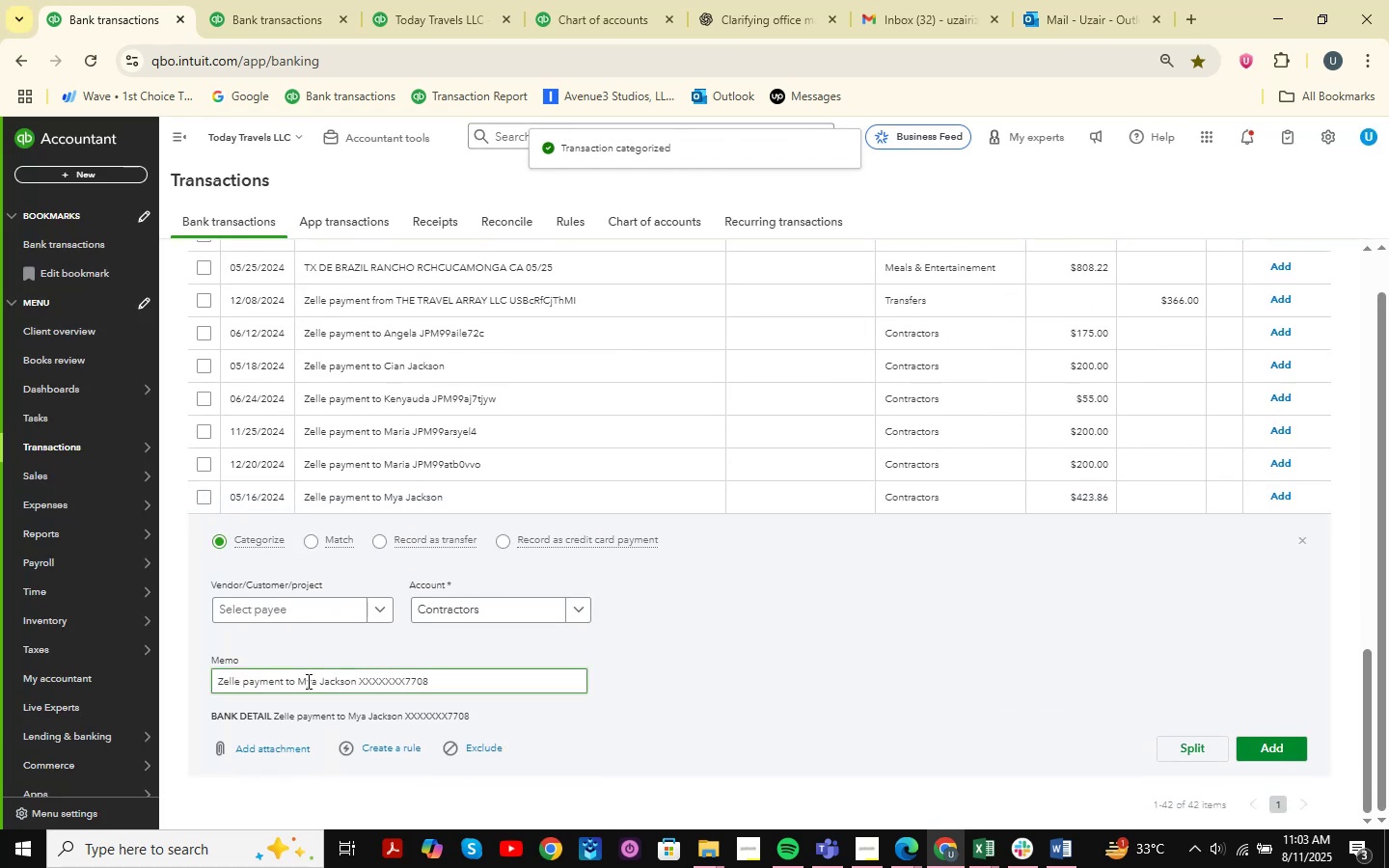 
left_click_drag(start_coordinate=[298, 682], to_coordinate=[356, 683])
 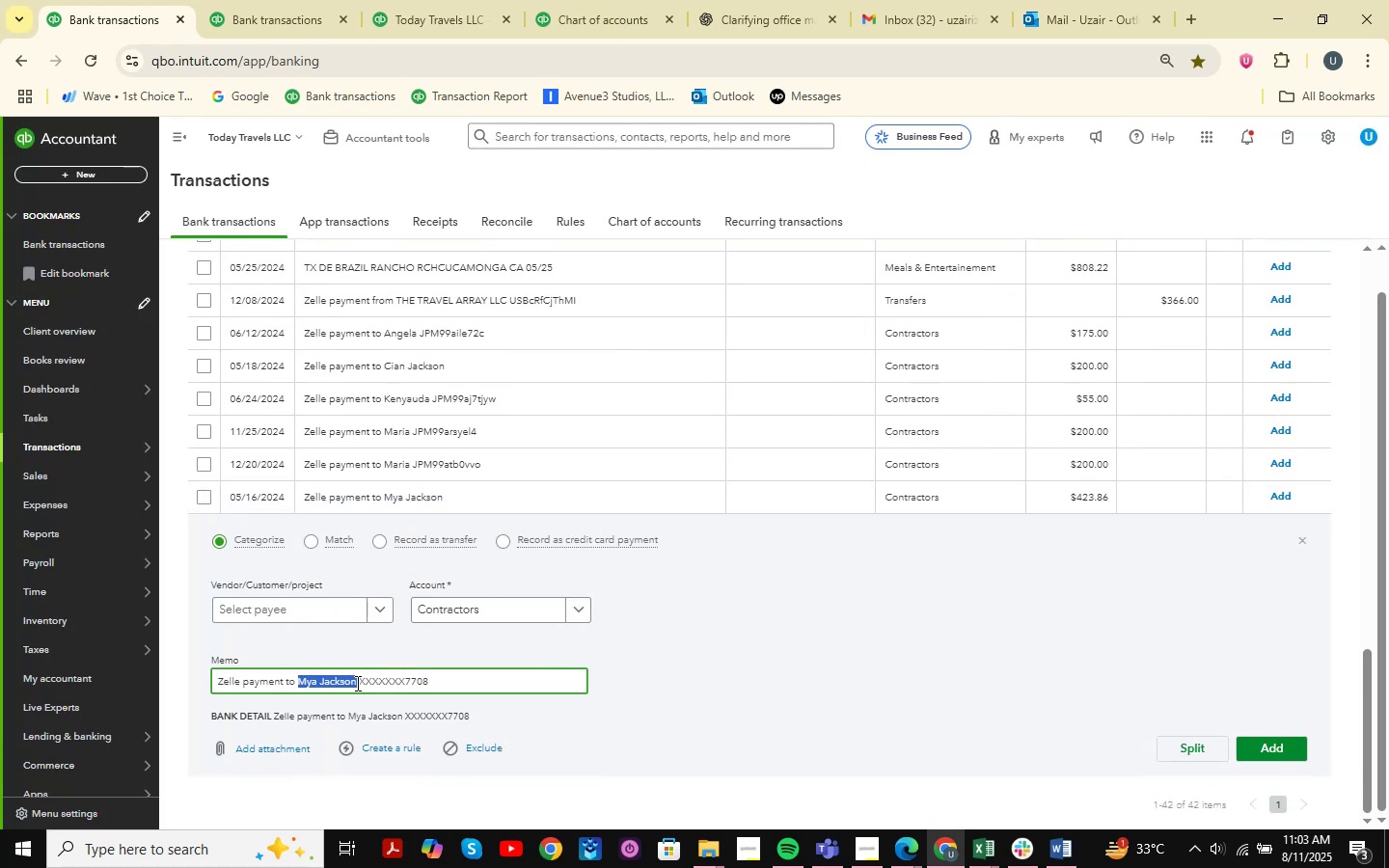 
key(Control+C)
 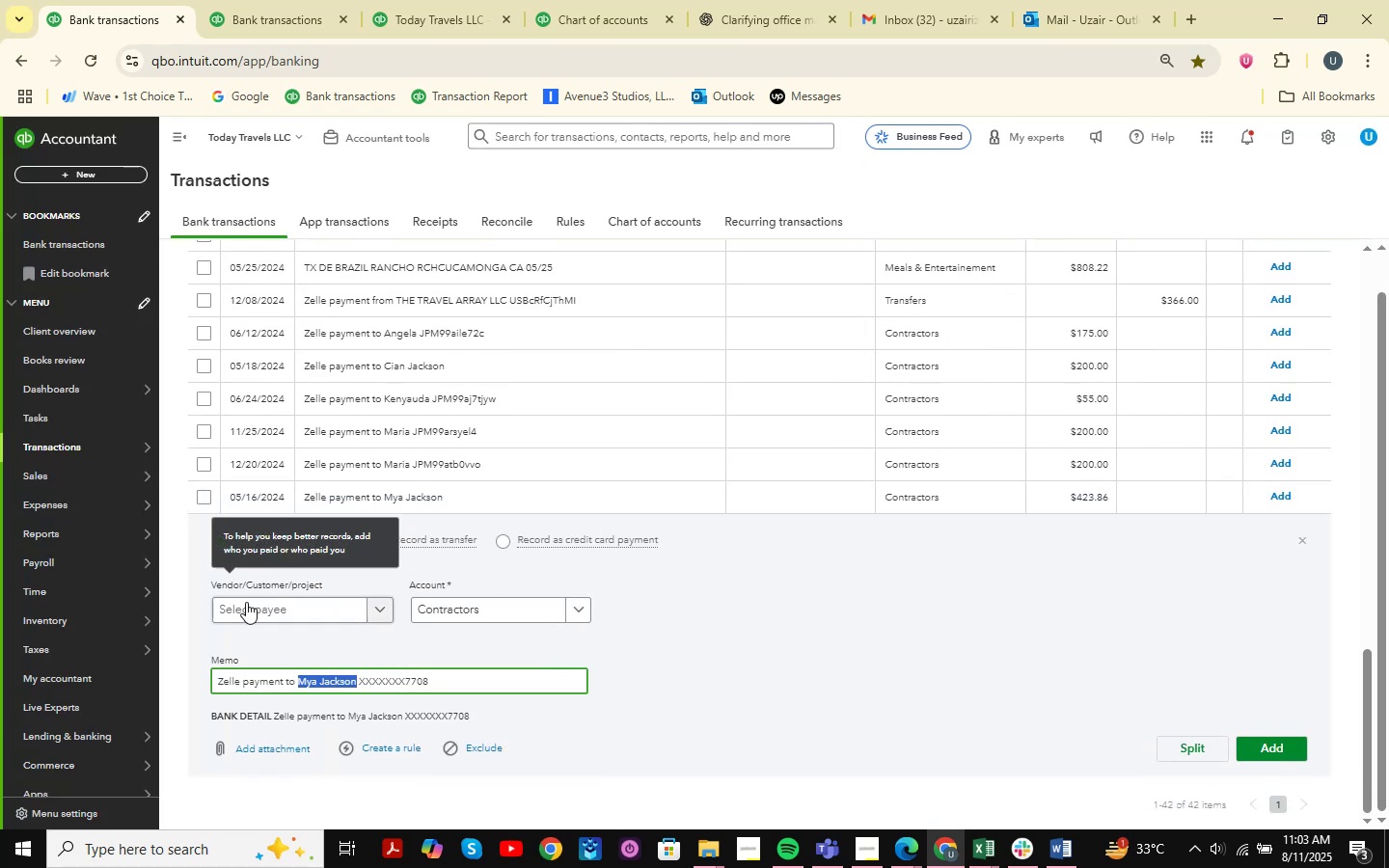 
left_click([246, 602])
 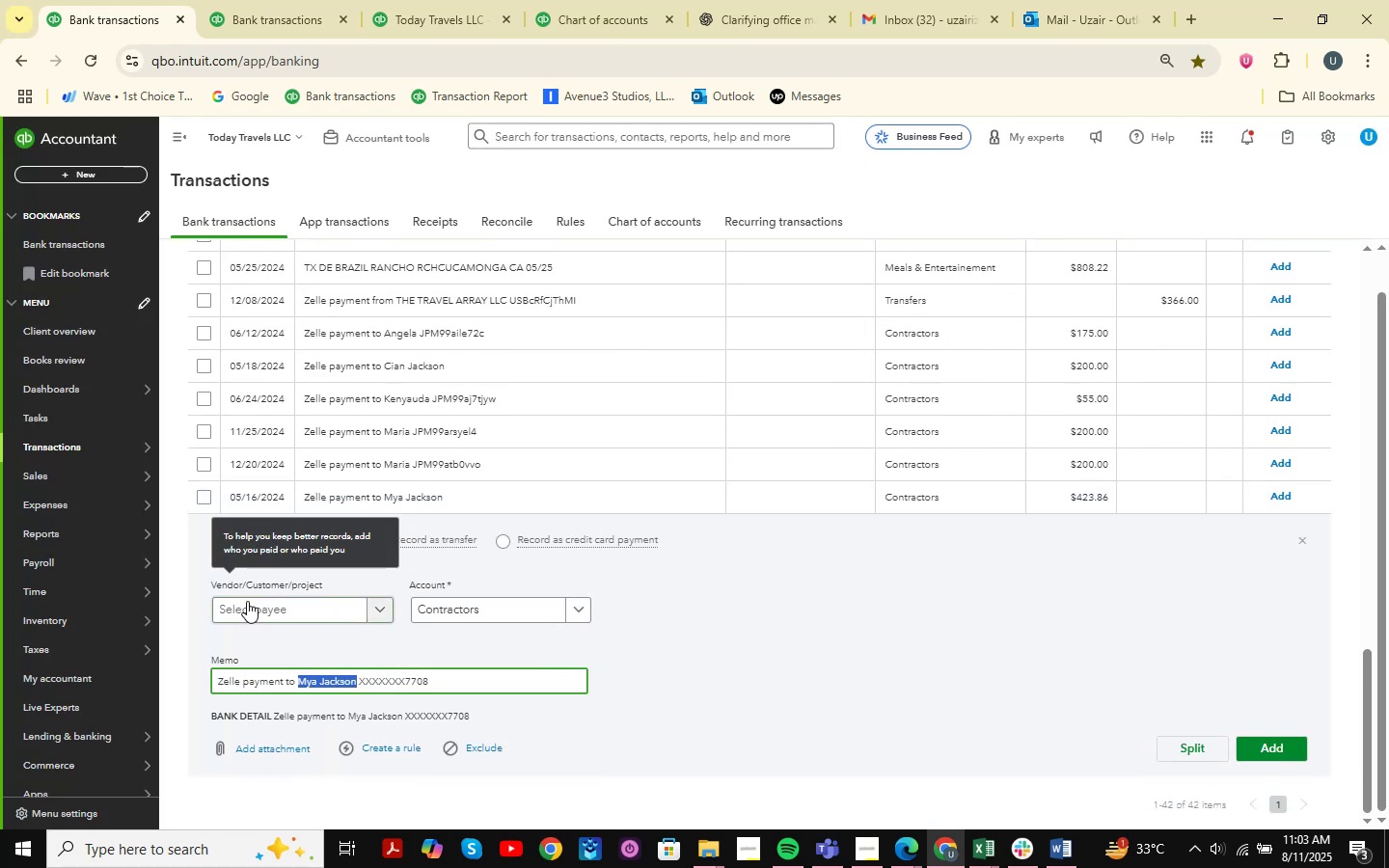 
key(Control+ControlLeft)
 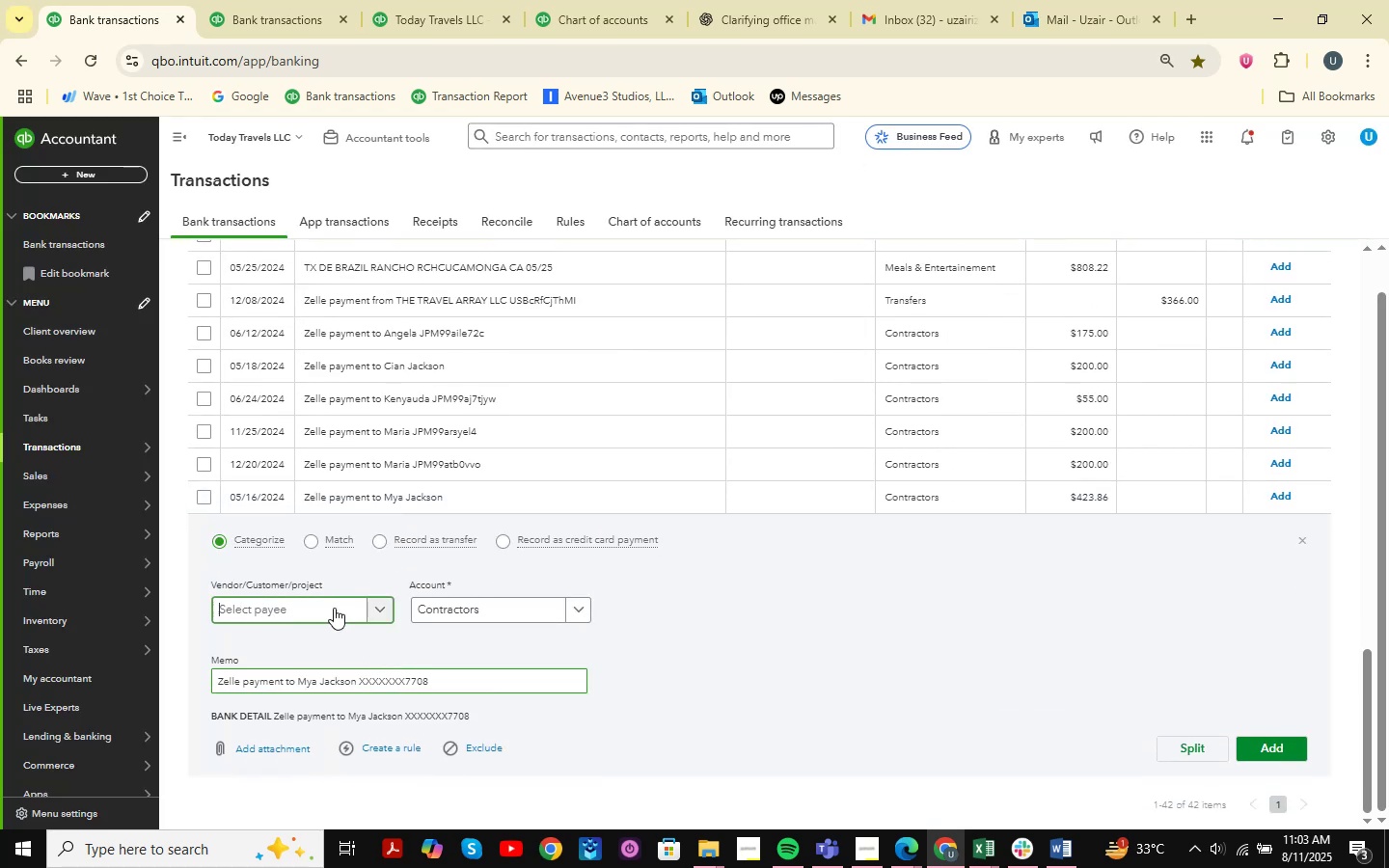 
key(Control+V)
 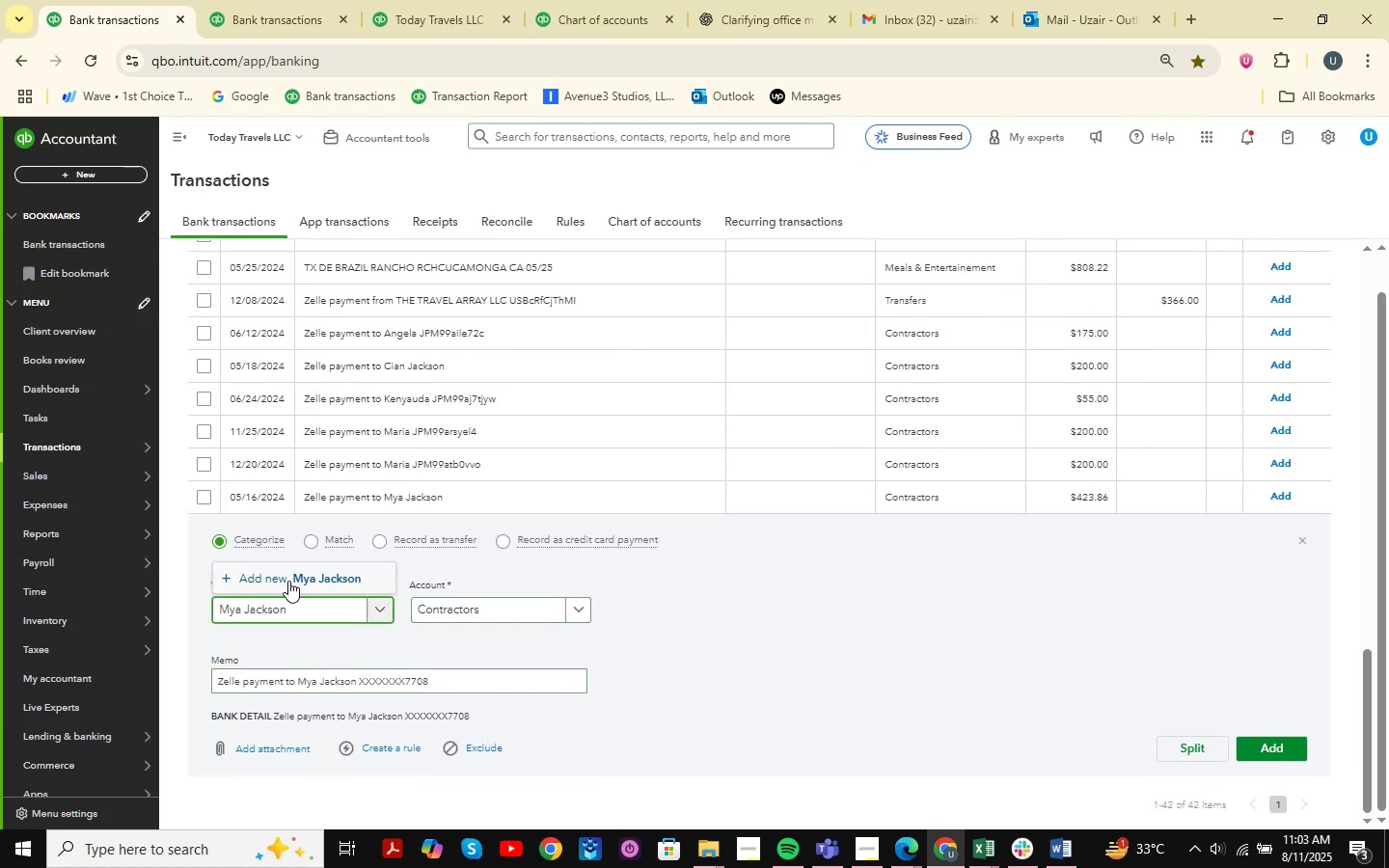 
left_click([282, 587])
 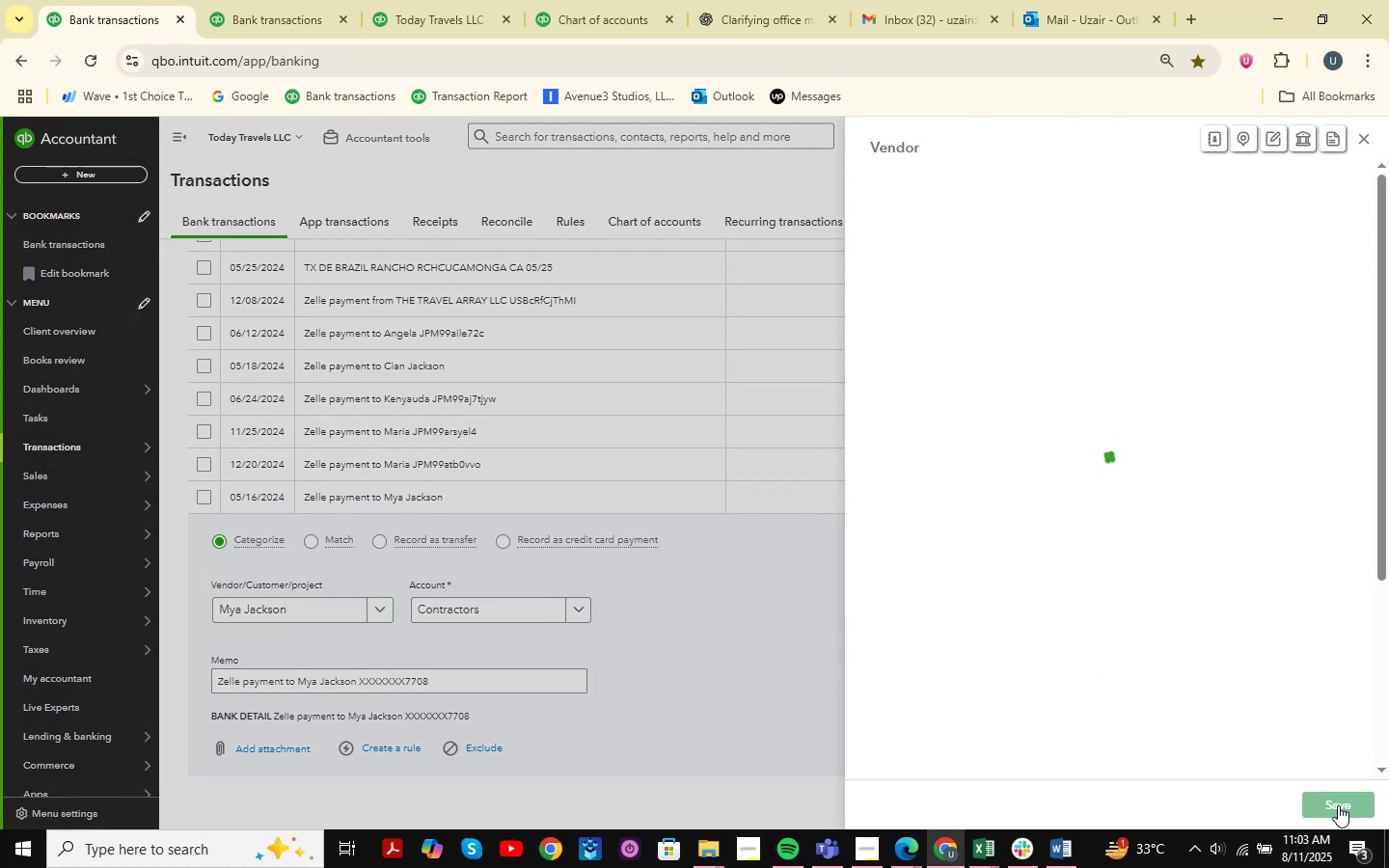 
left_click([1344, 805])
 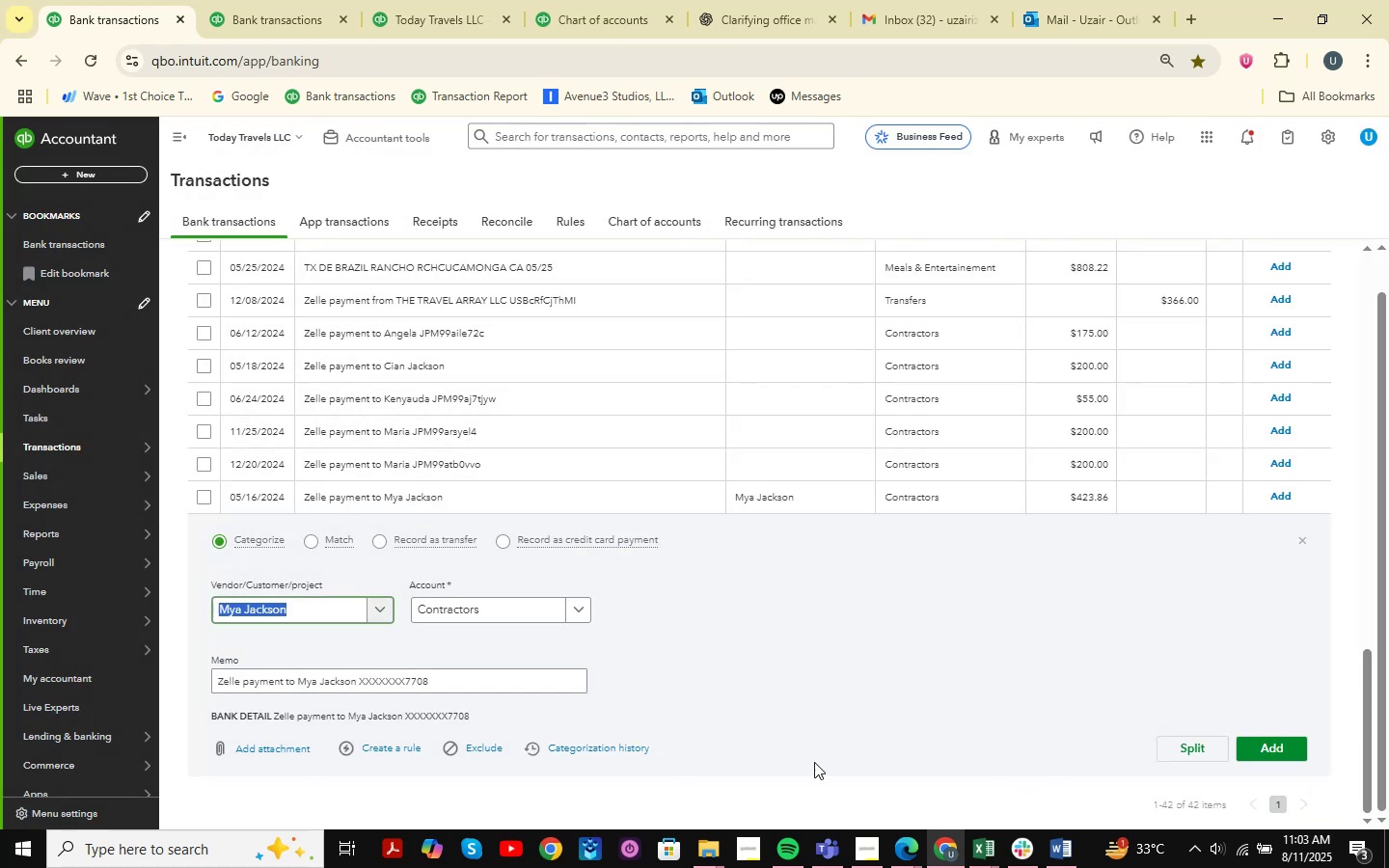 
left_click([523, 610])
 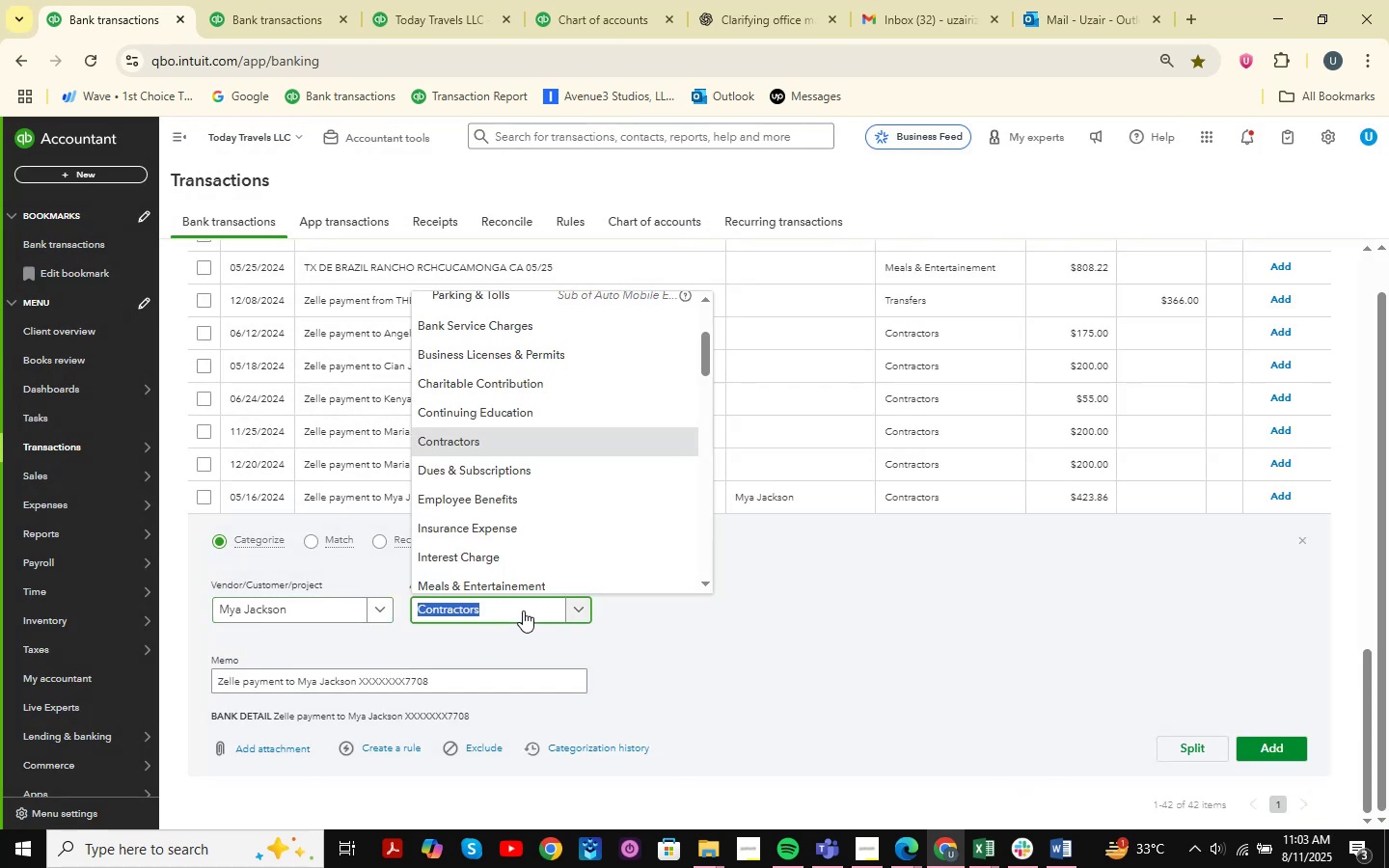 
type(Suc)
key(Backspace)
type(bcon)
 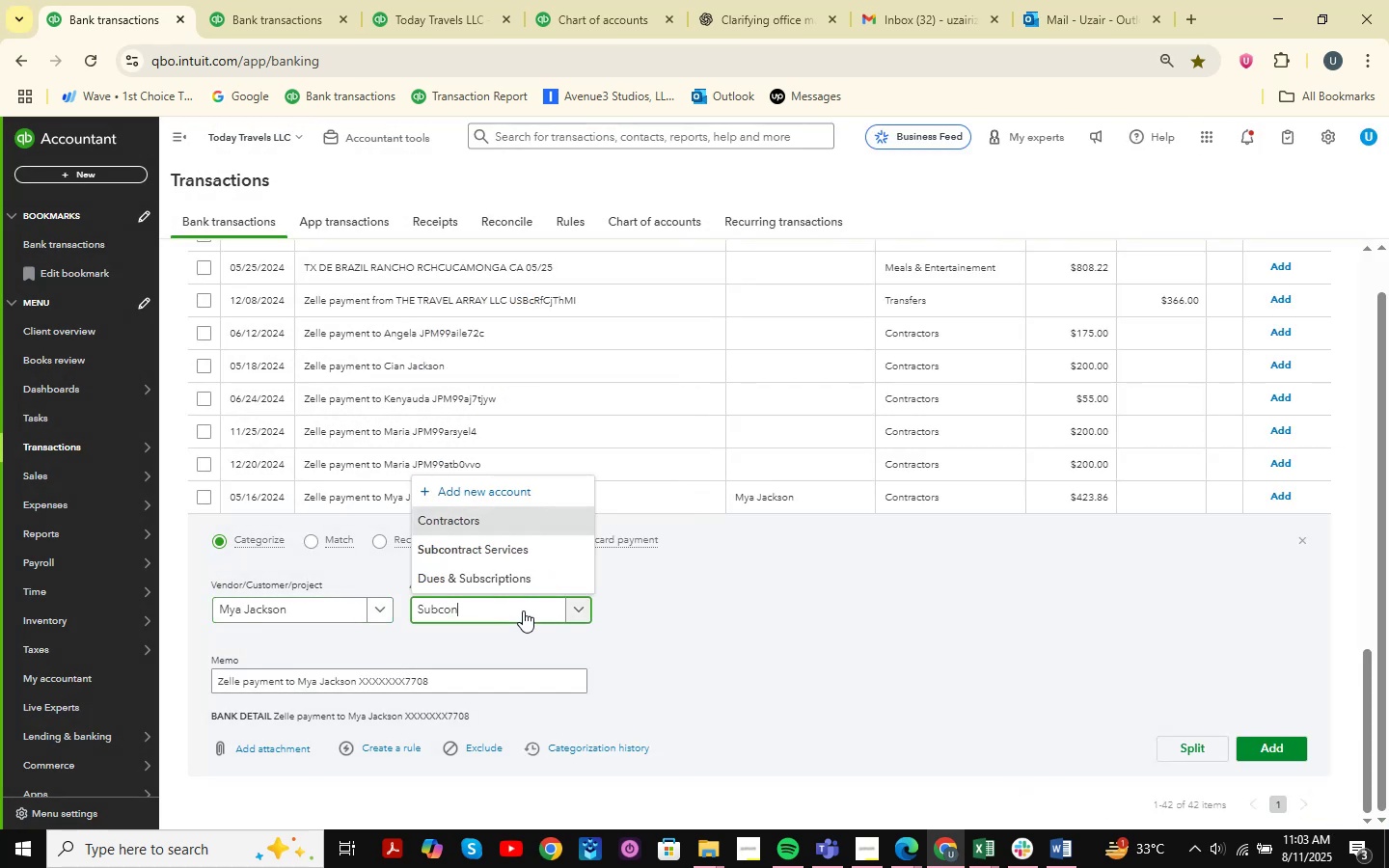 
key(ArrowDown)
 